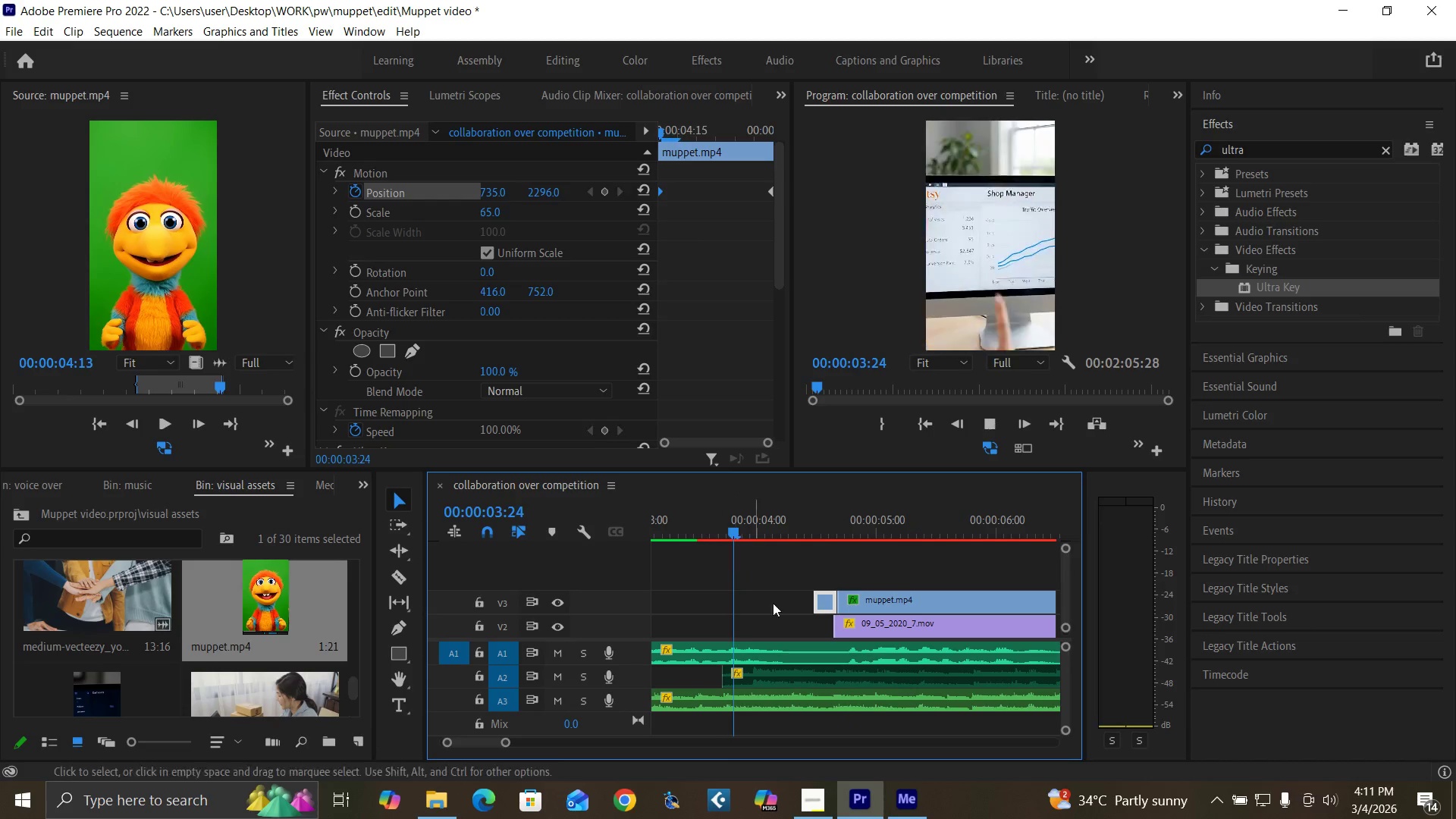 
key(Space)
 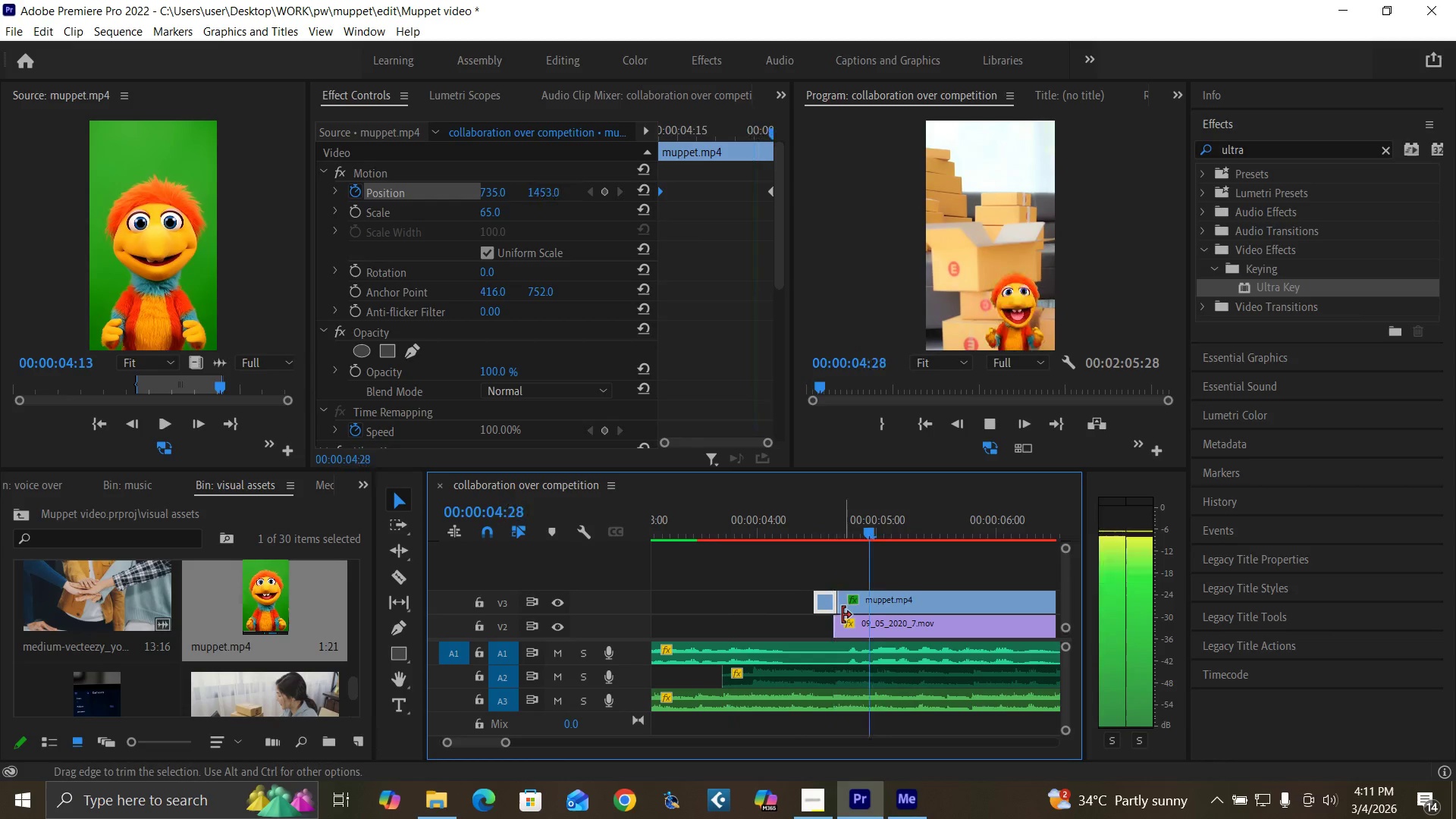 
key(Space)
 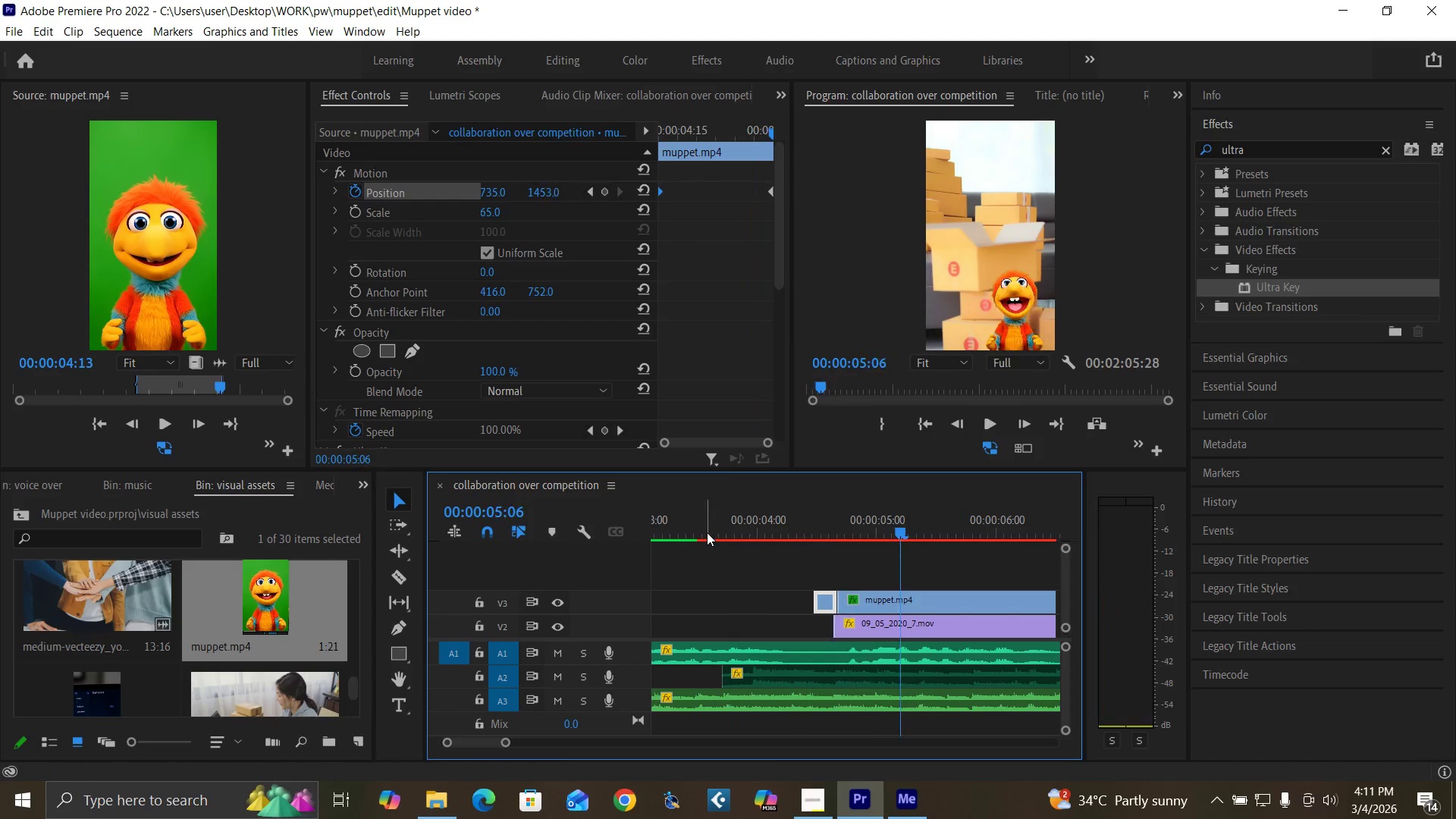 
left_click([707, 532])
 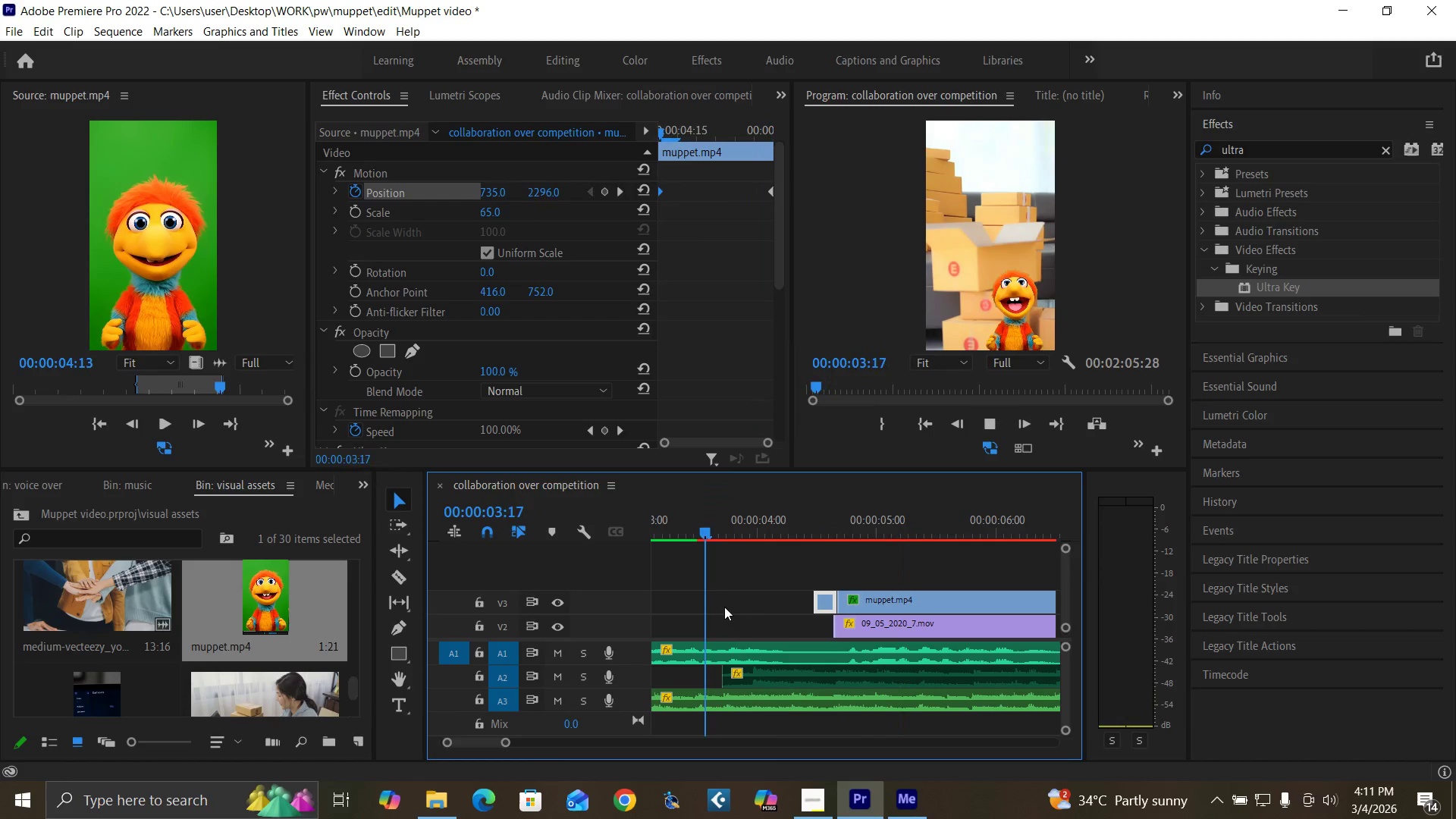 
key(Space)
 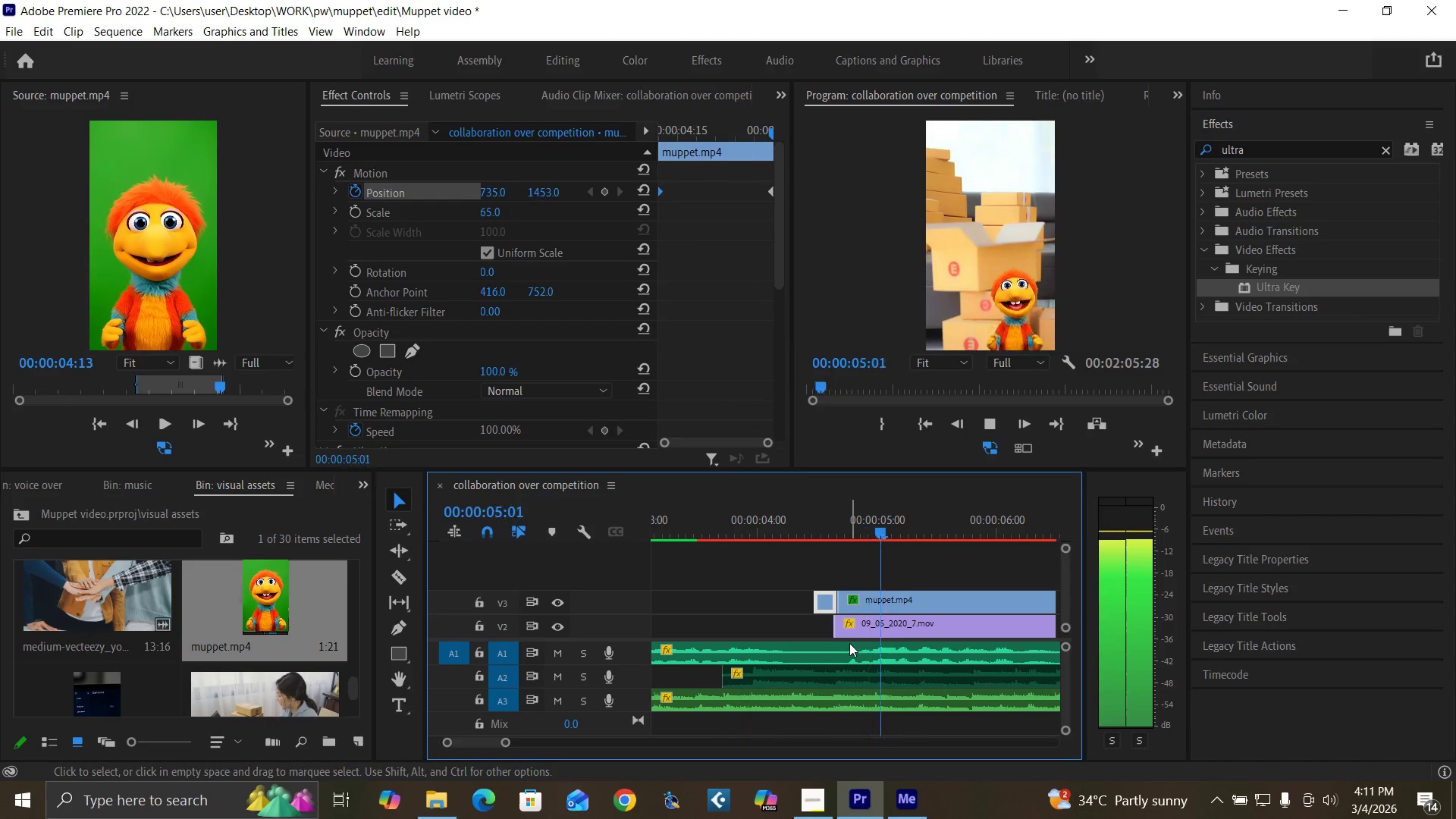 
key(Space)
 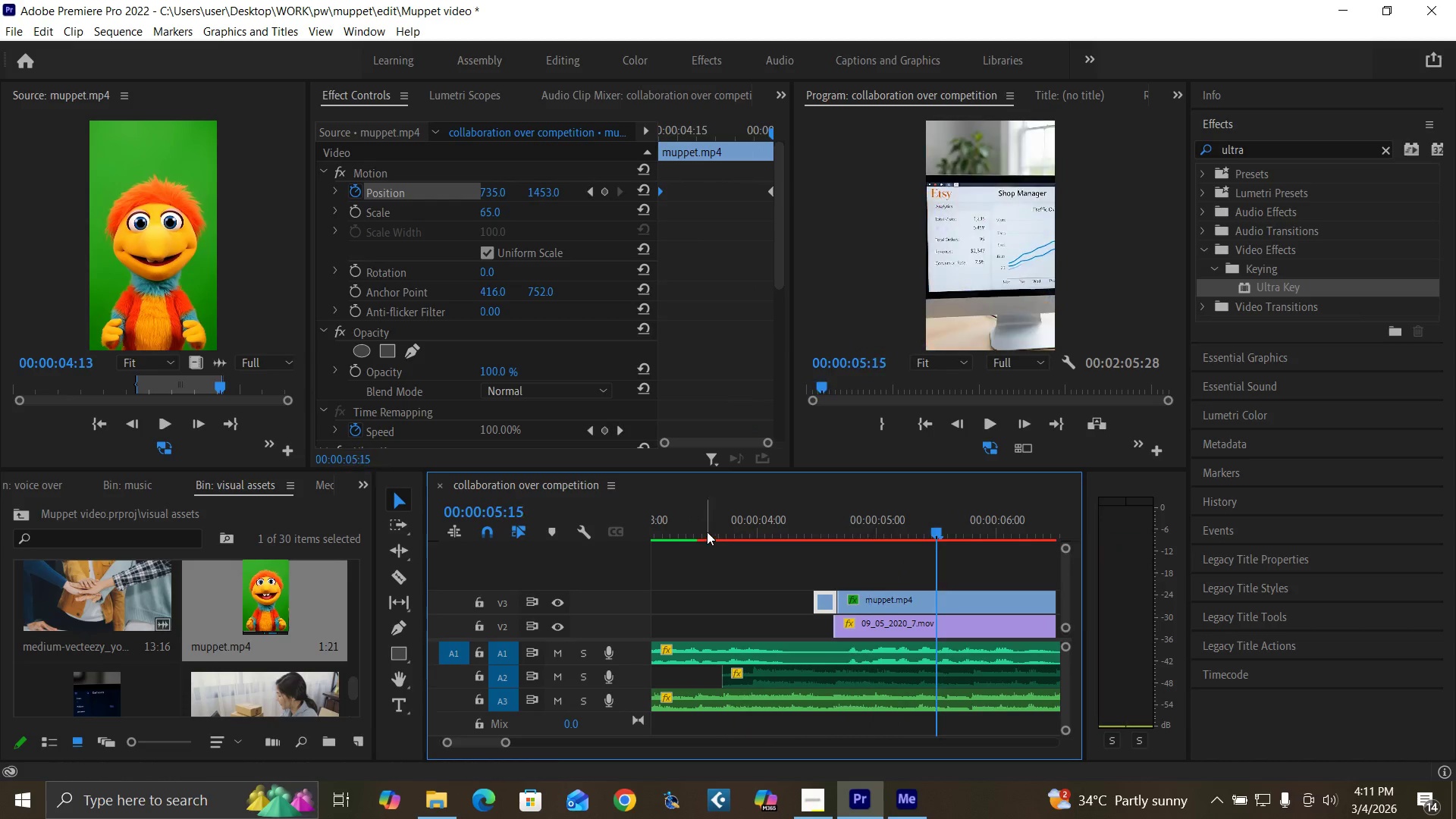 
left_click([707, 532])
 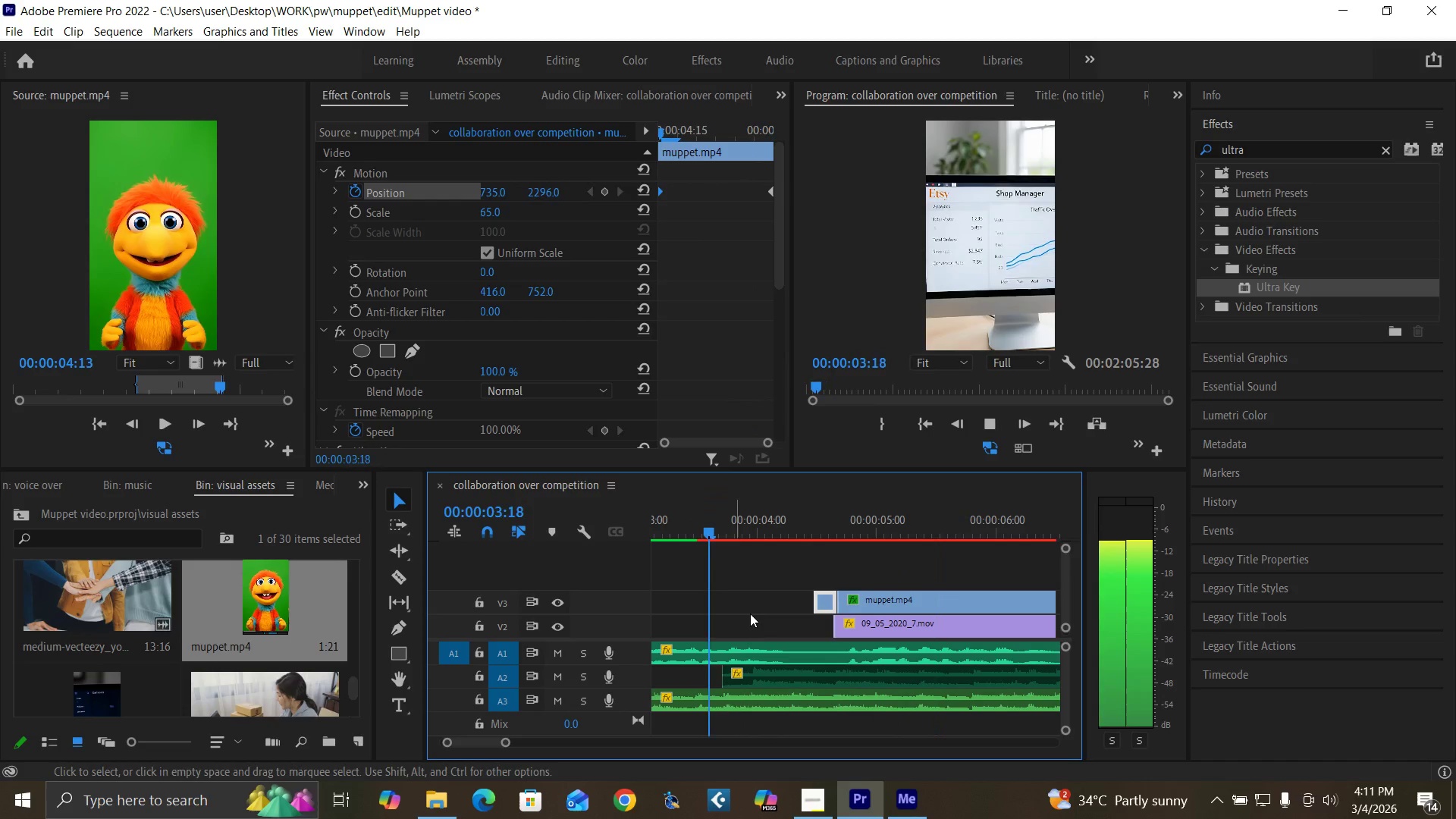 
key(Space)
 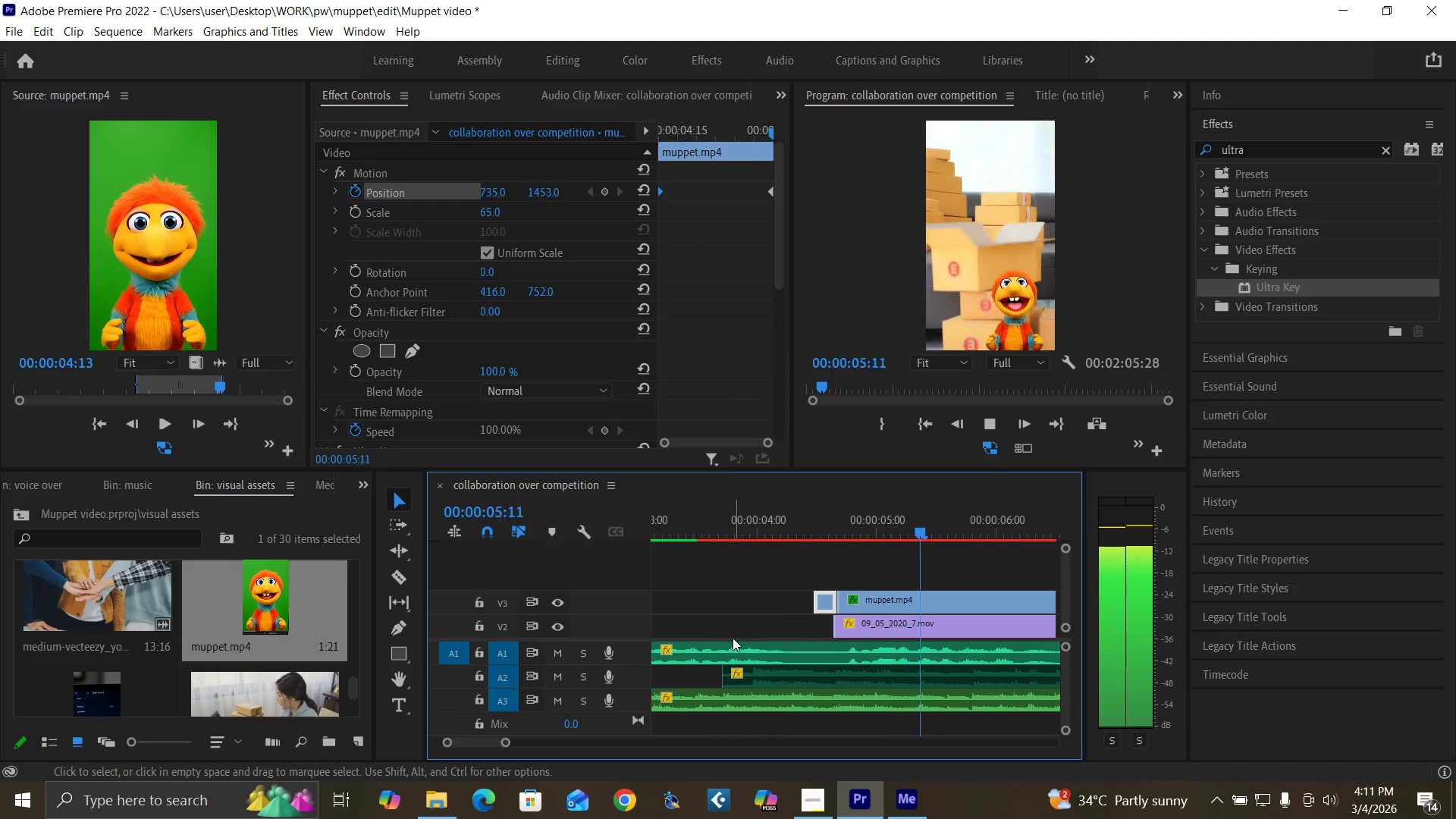 
key(Space)
 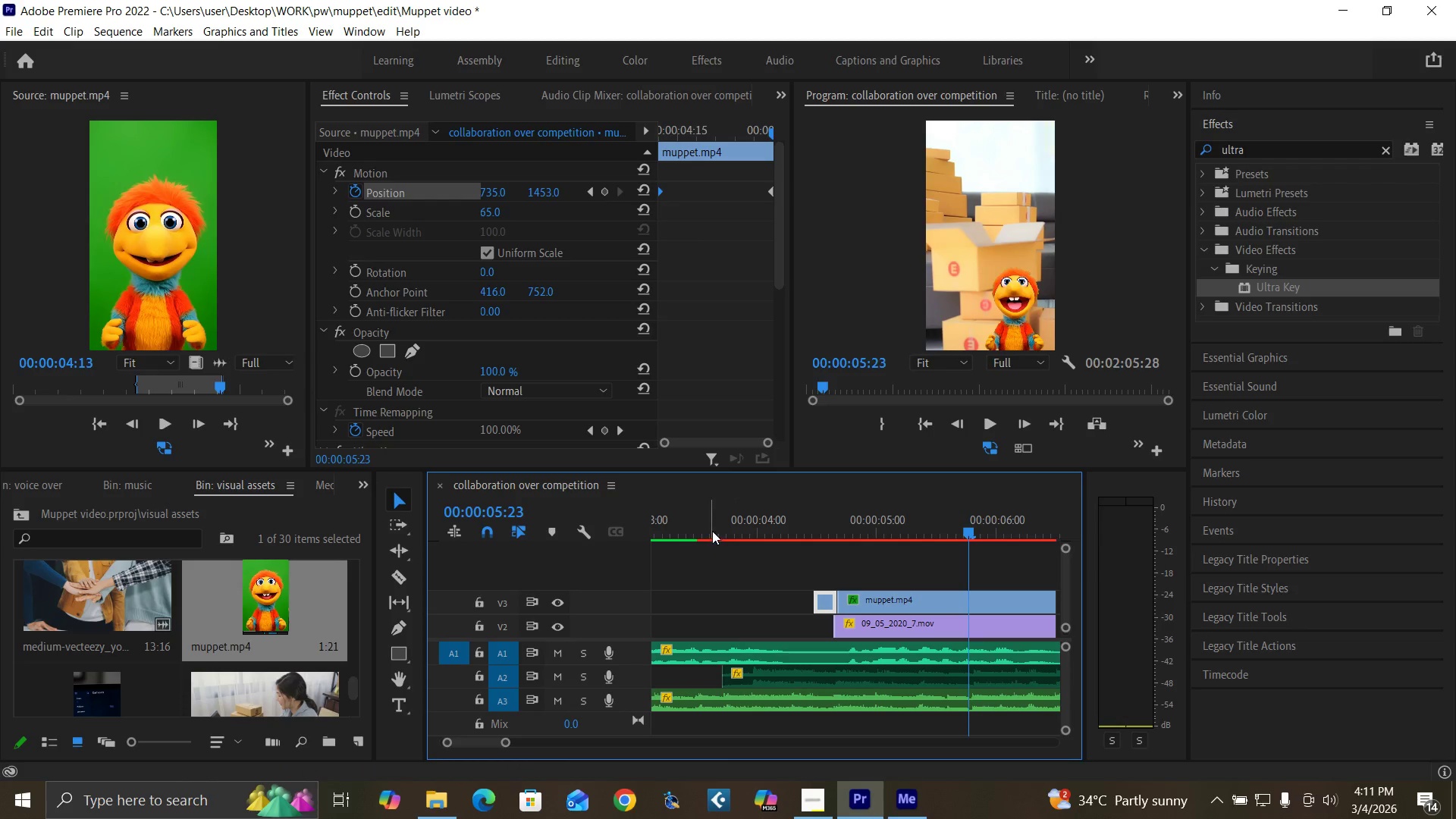 
left_click([712, 531])
 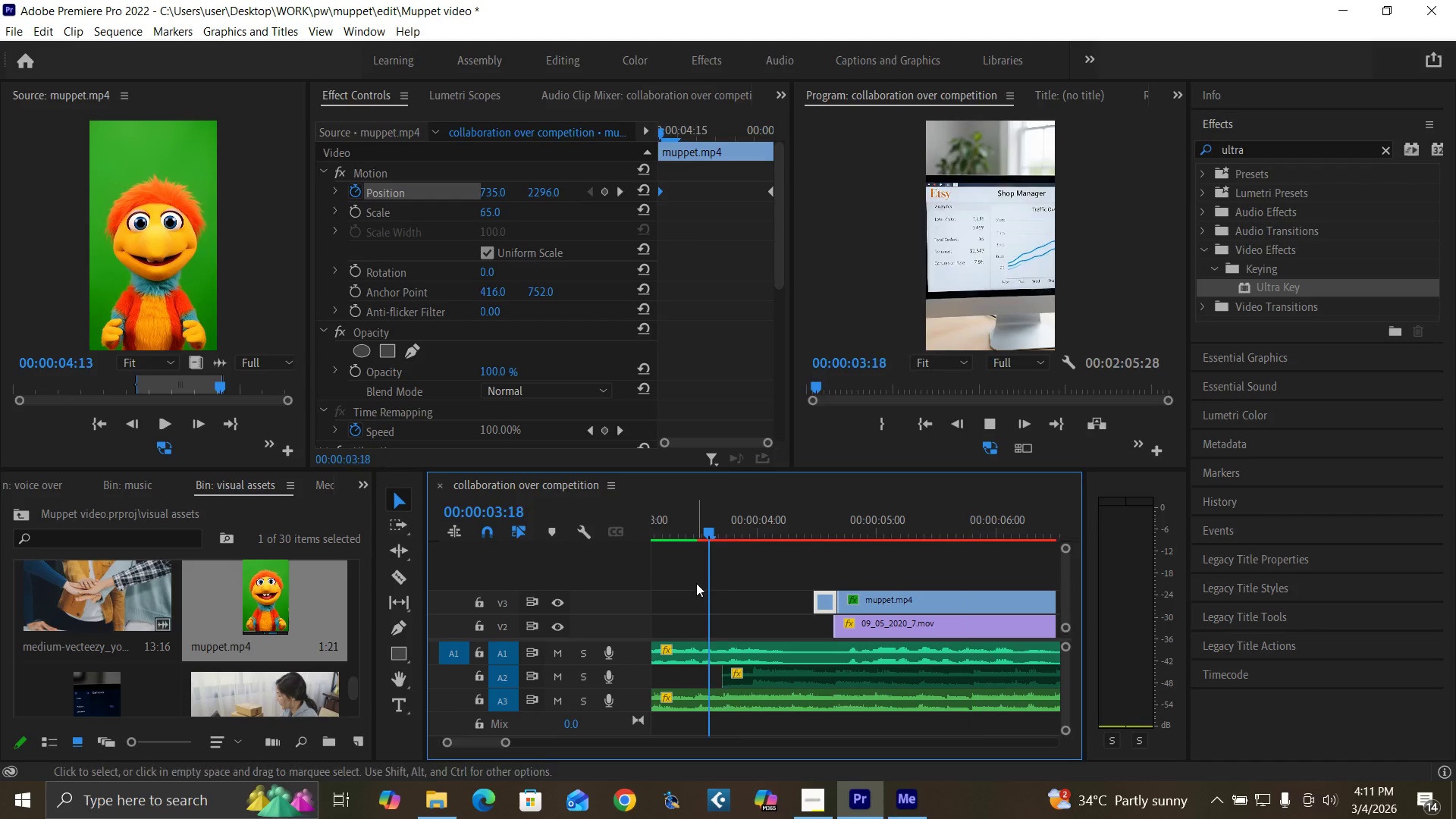 
key(Space)
 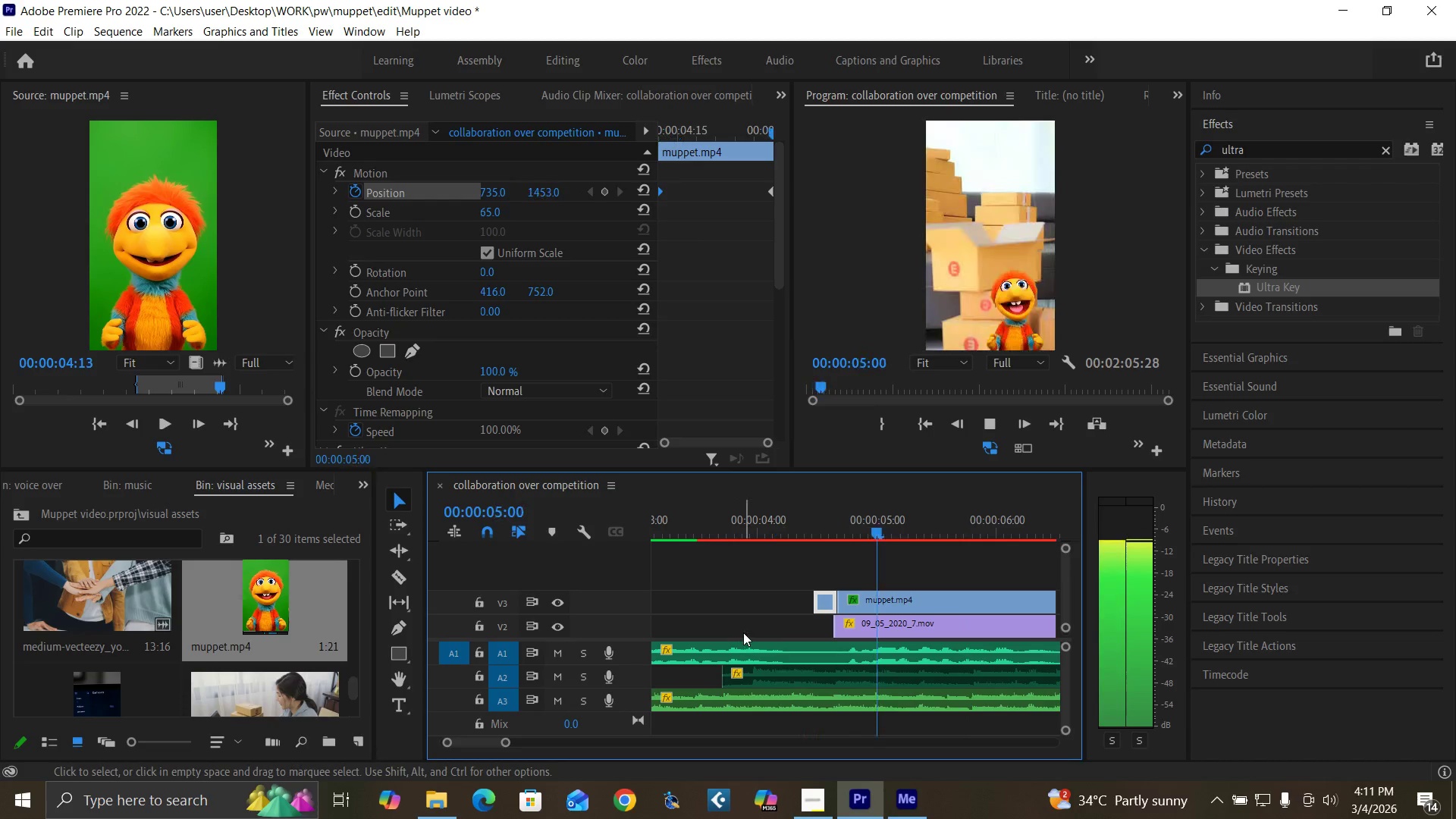 
key(Space)
 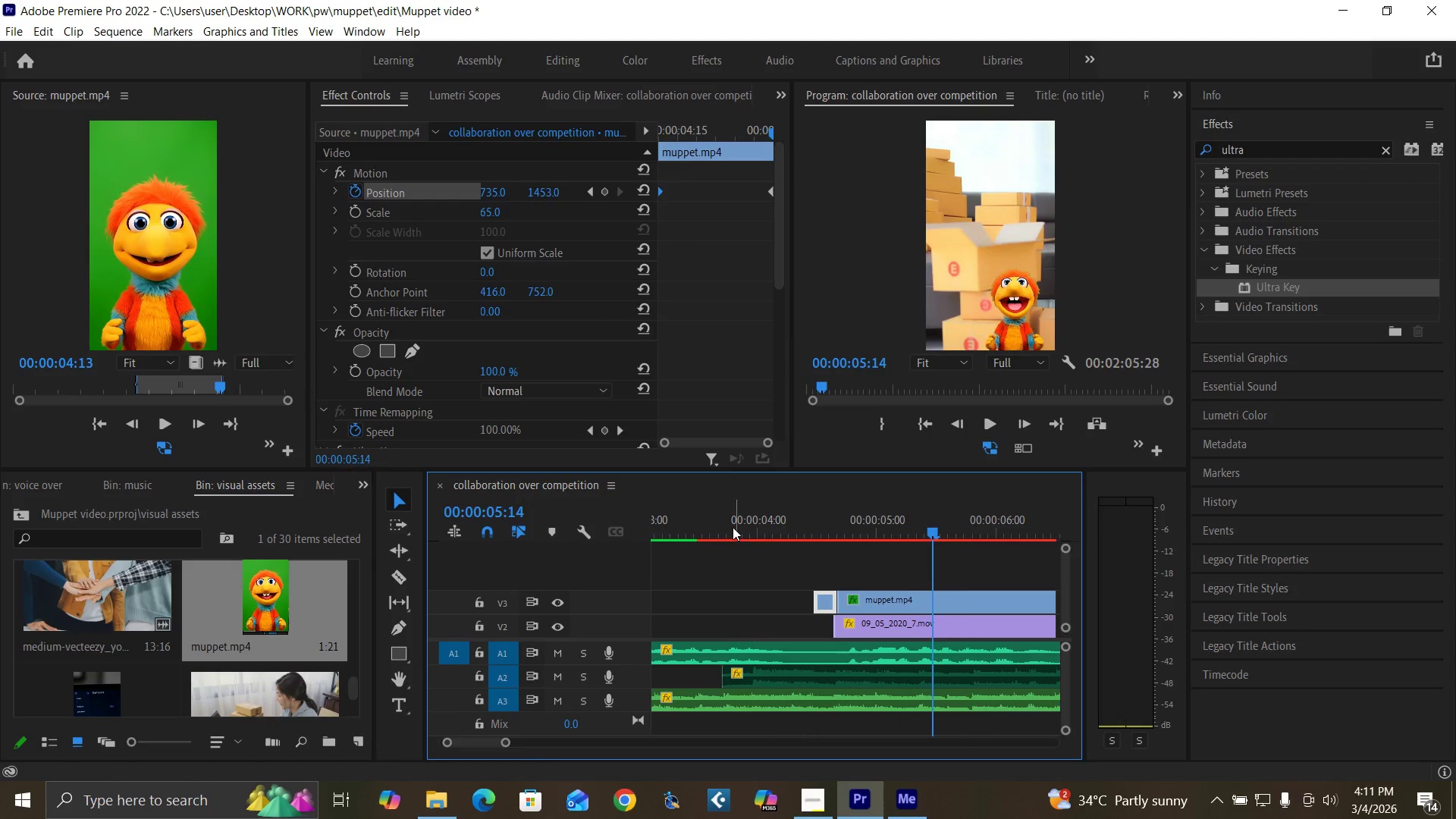 
left_click([733, 527])
 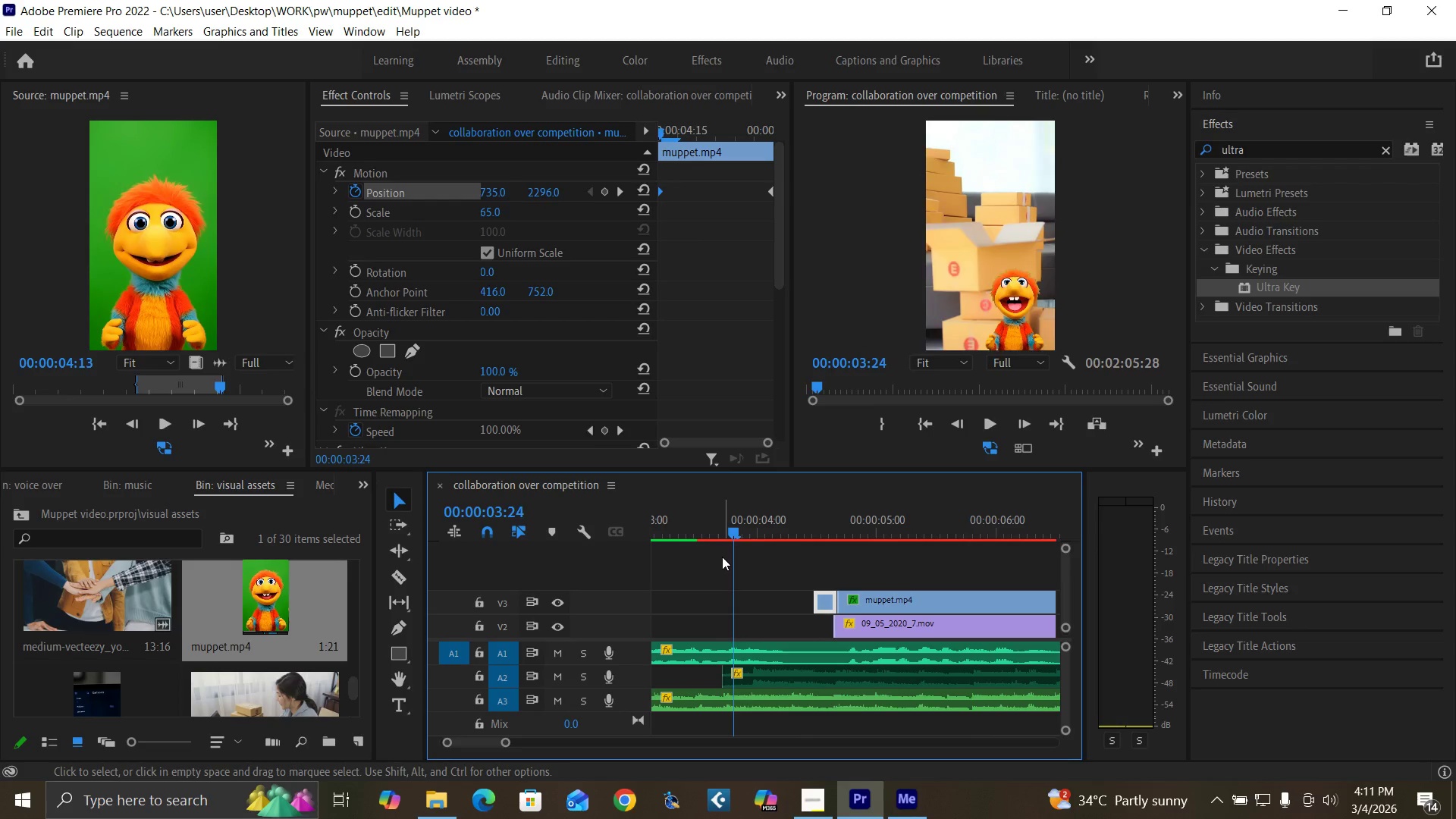 
key(Space)
 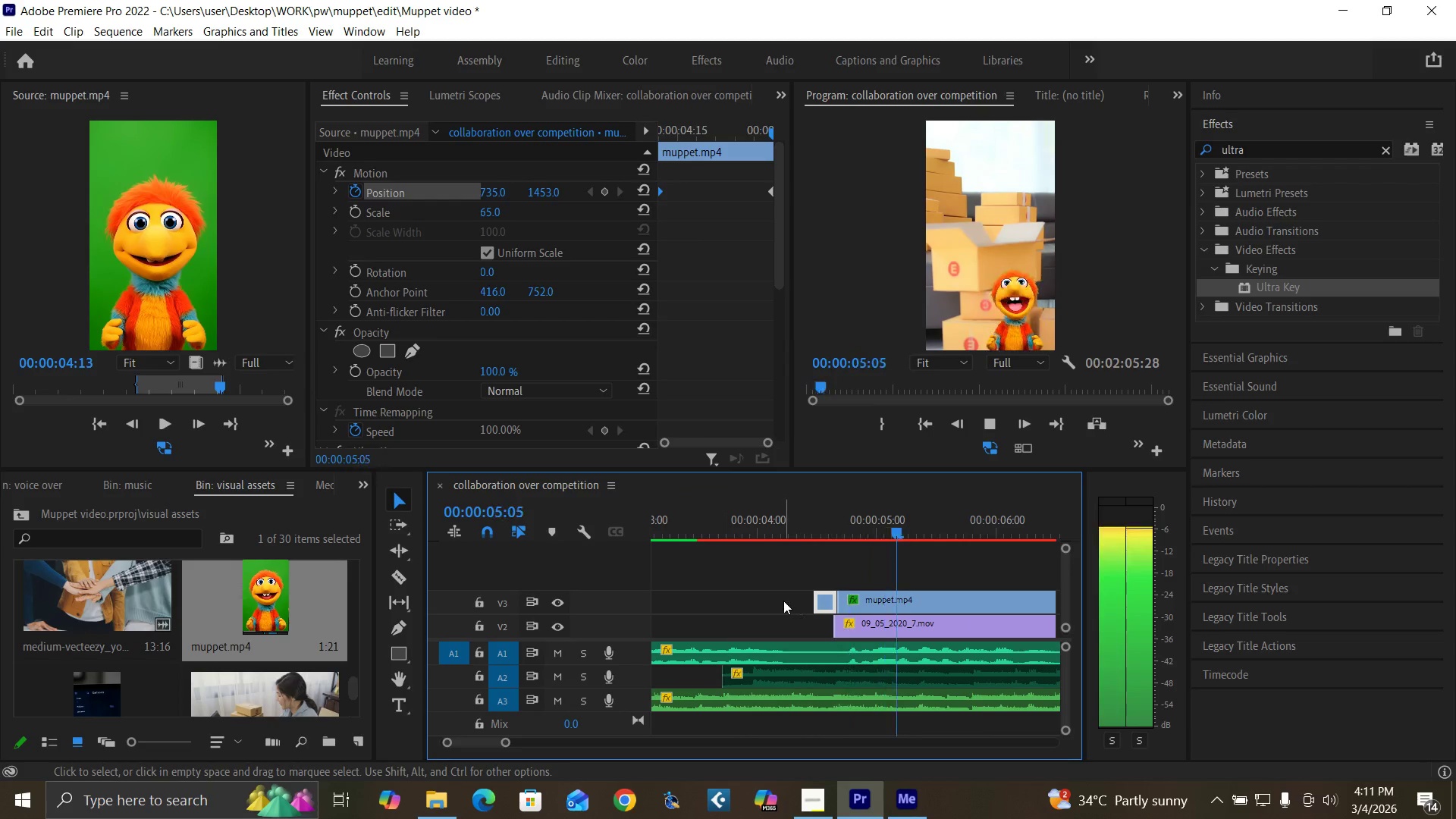 
key(Space)
 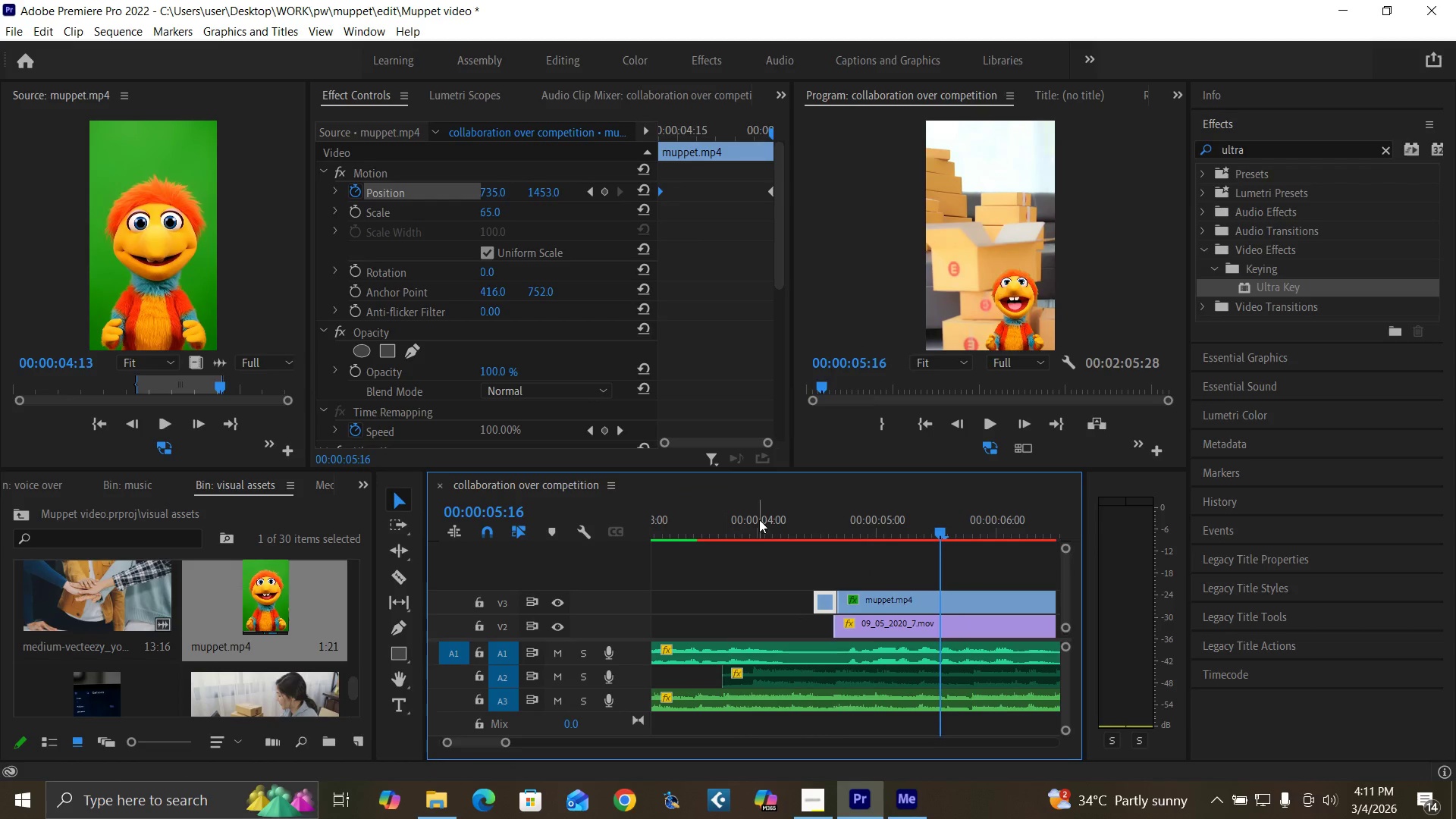 
left_click([759, 519])
 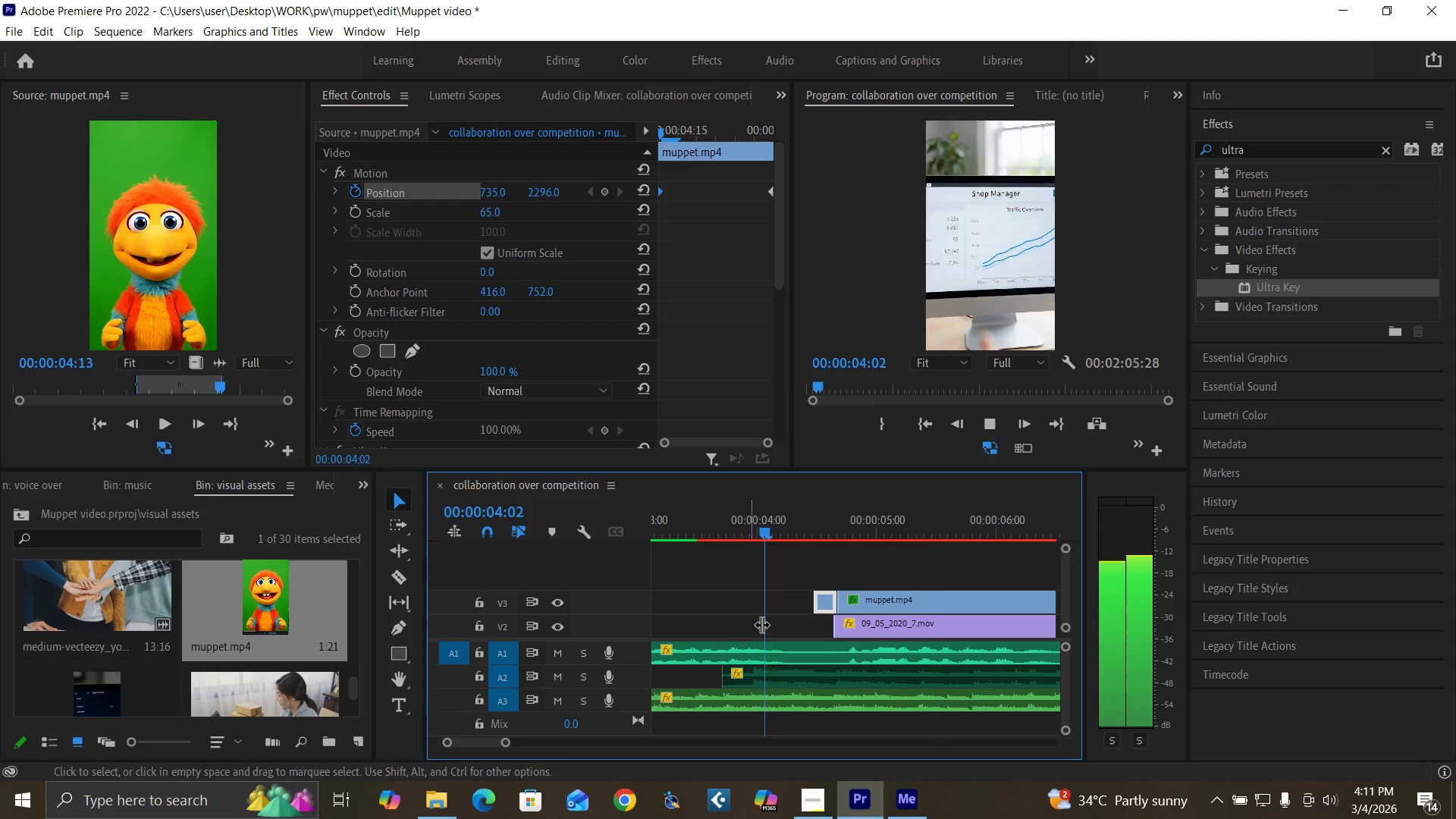 
key(Space)
 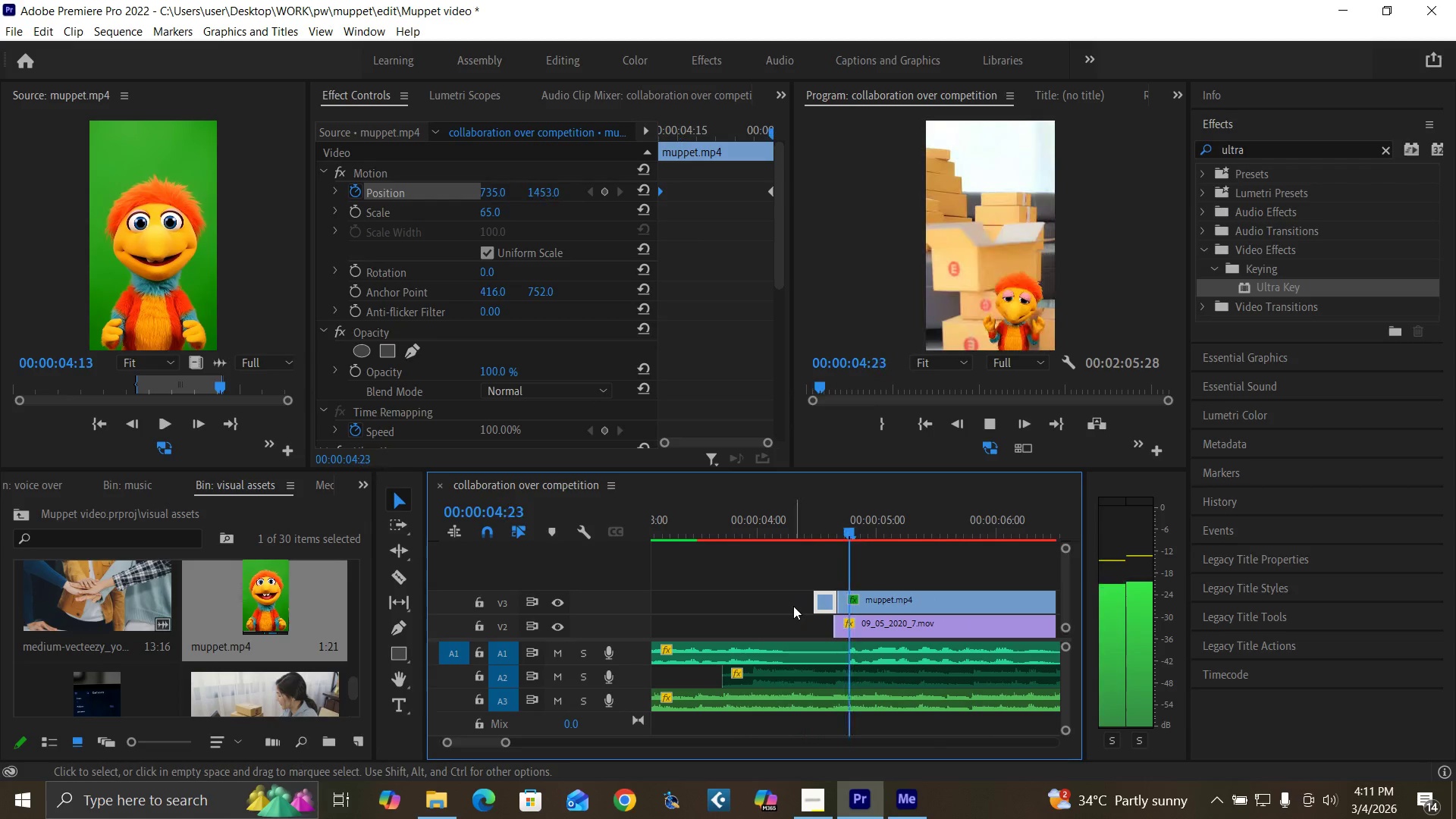 
key(Space)
 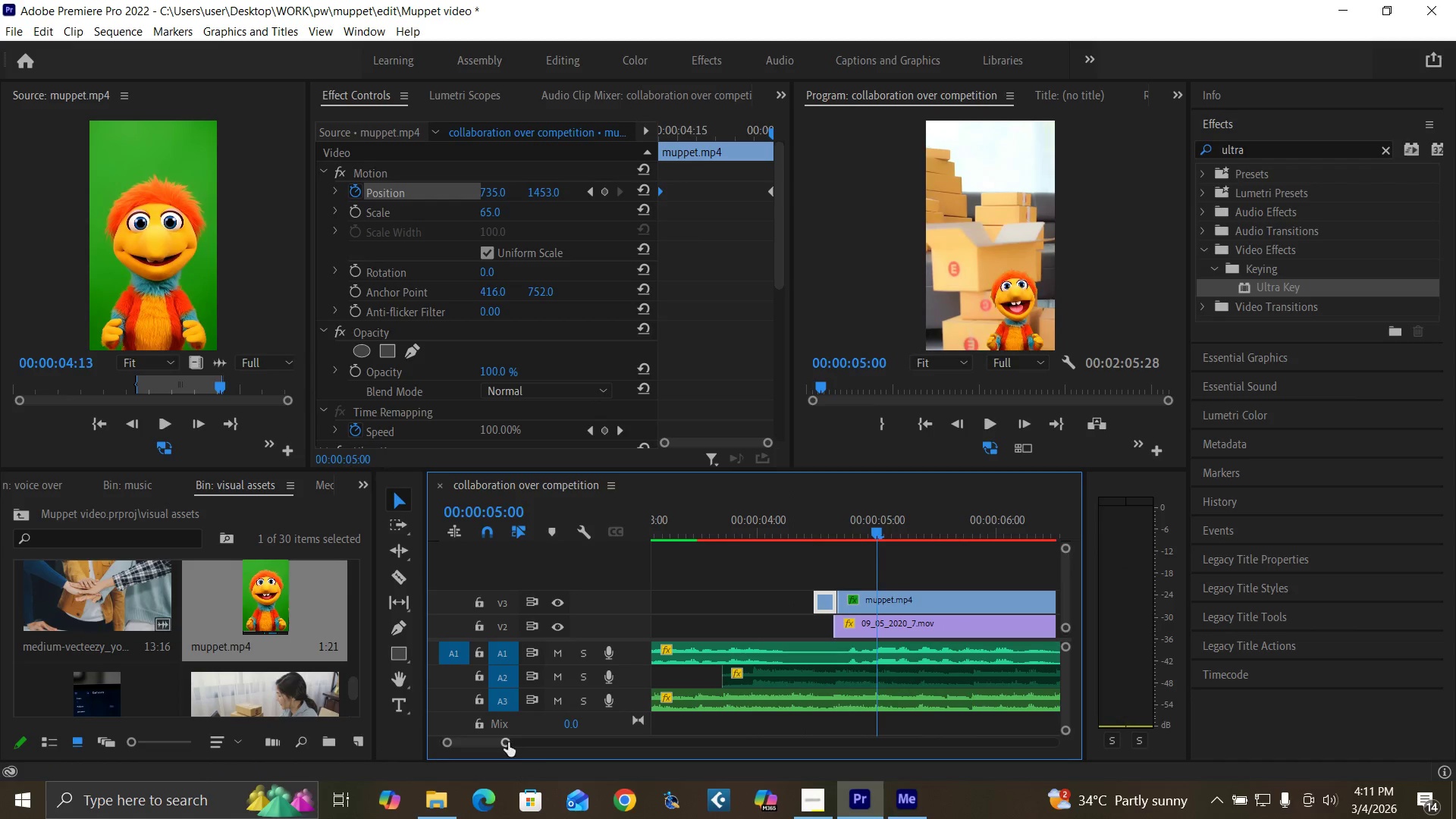 
left_click_drag(start_coordinate=[507, 742], to_coordinate=[495, 745])
 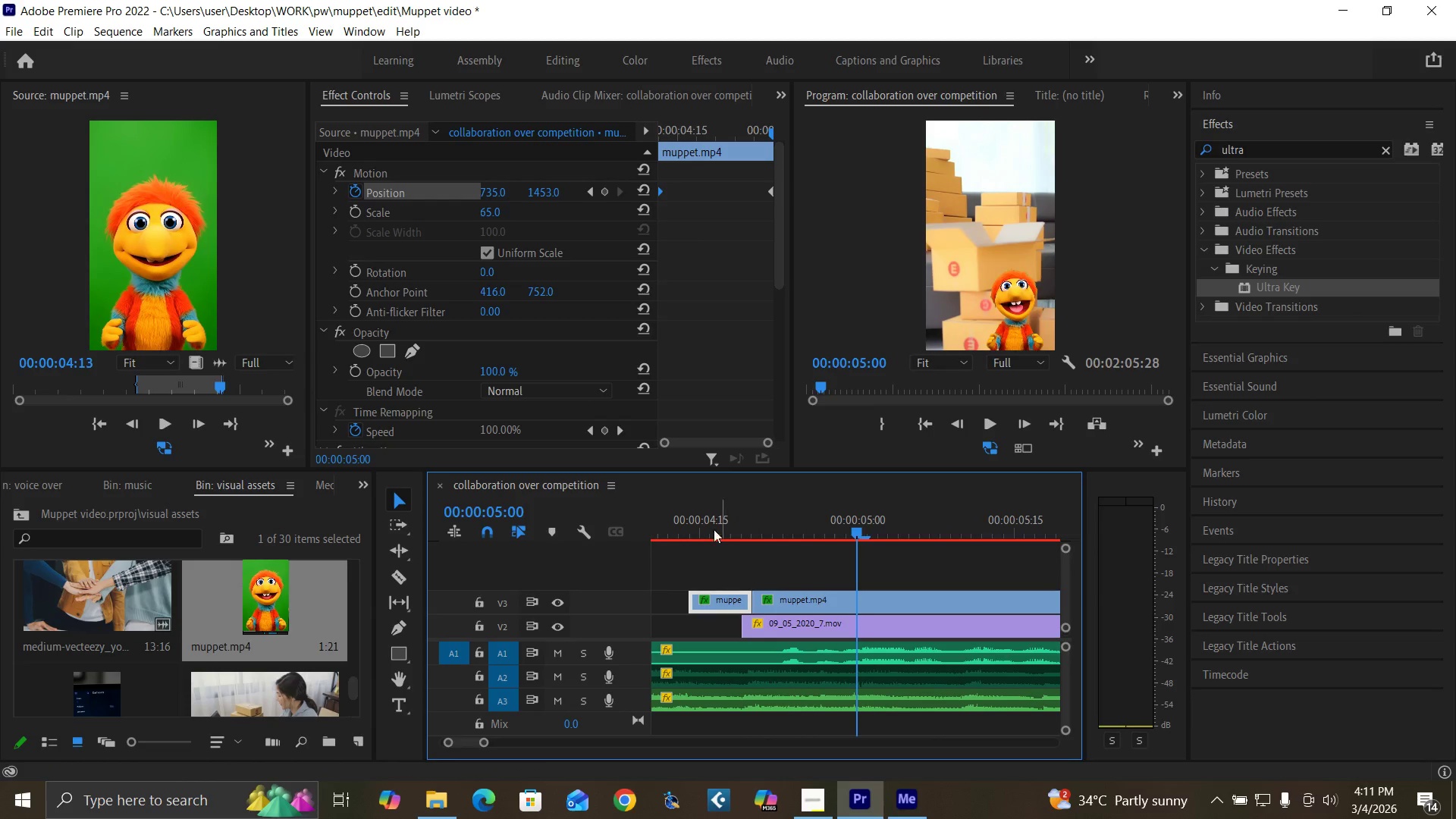 
key(Control+S)
 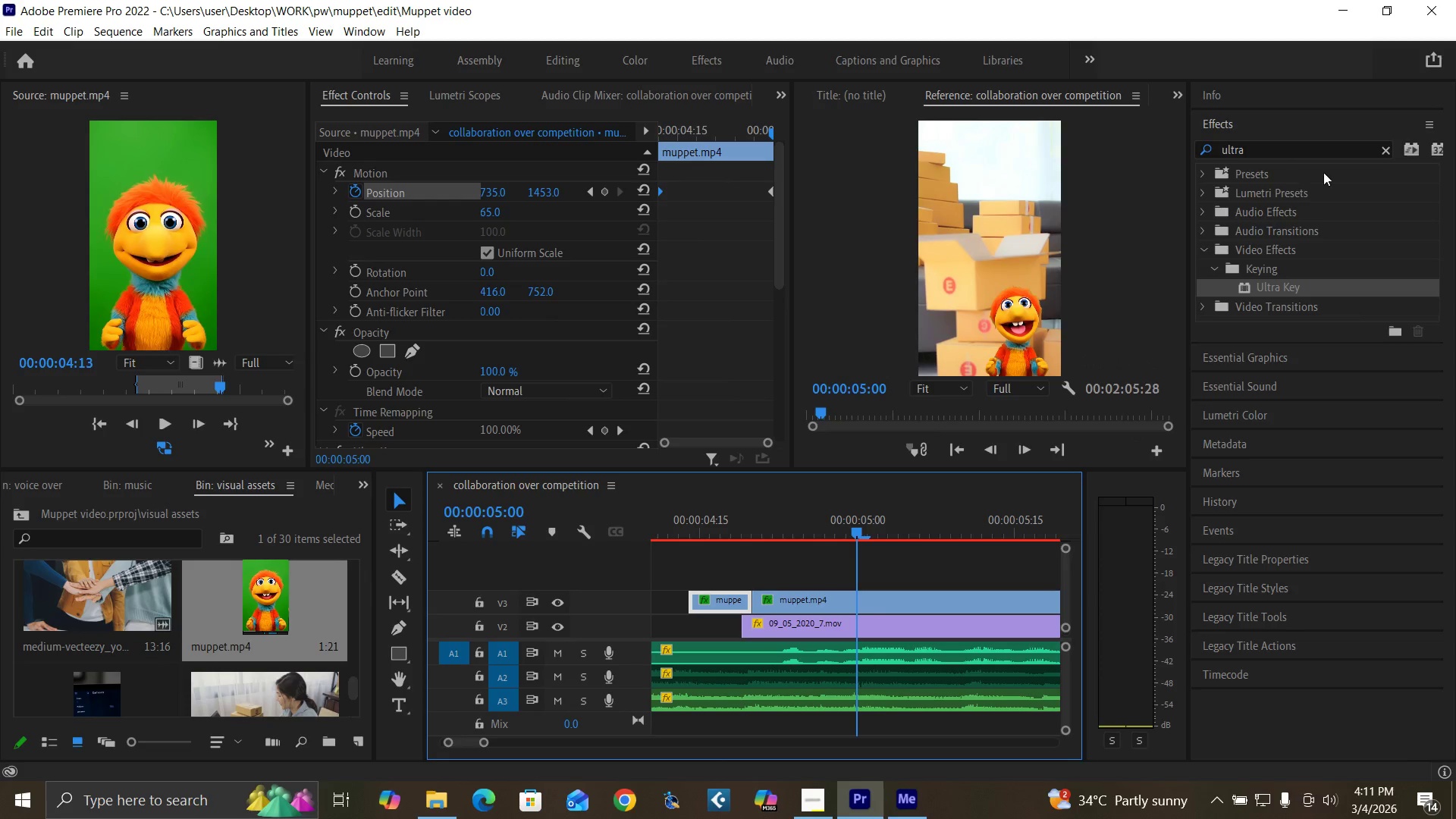 
left_click([1386, 146])
 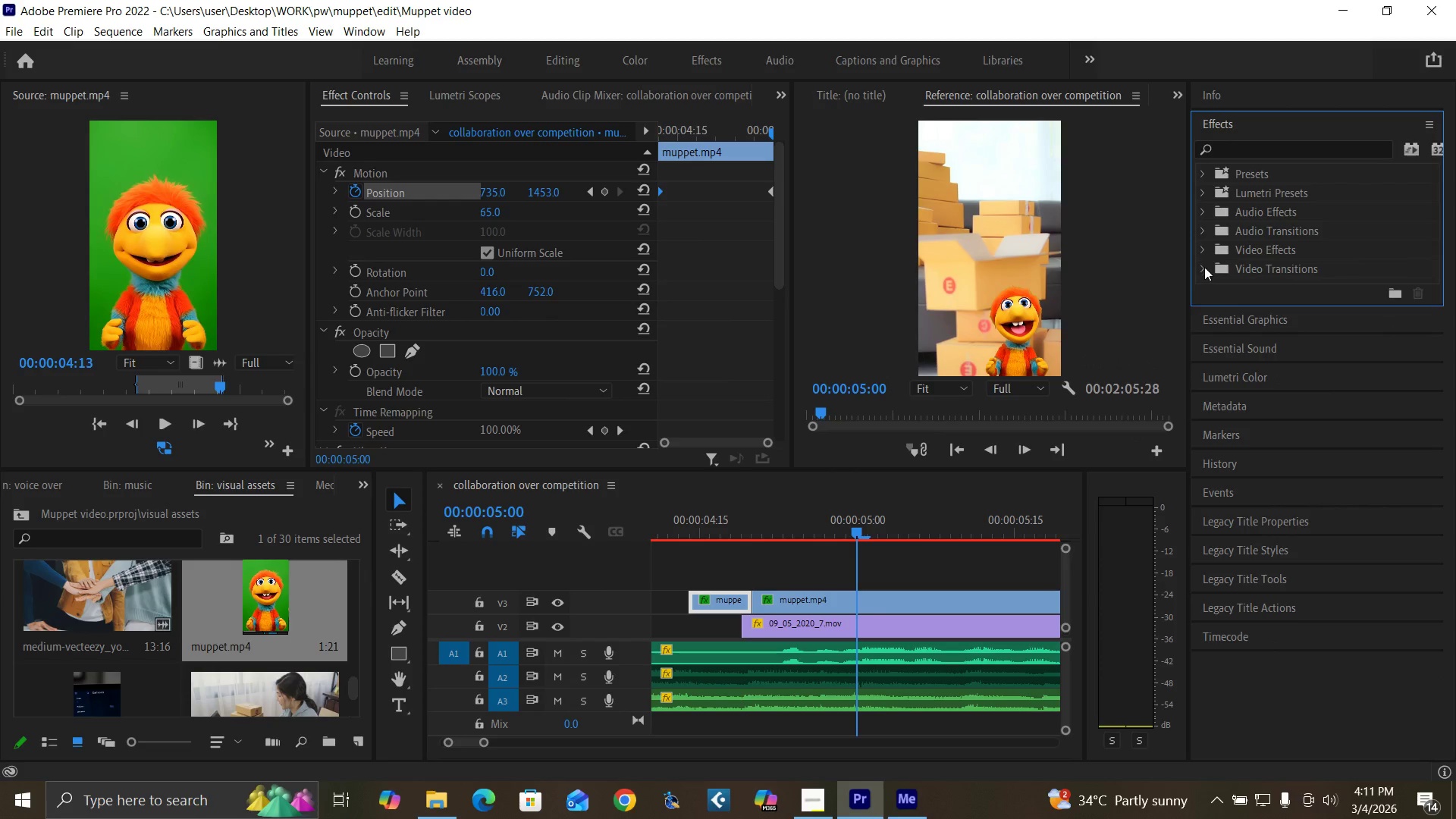 
left_click([1204, 269])
 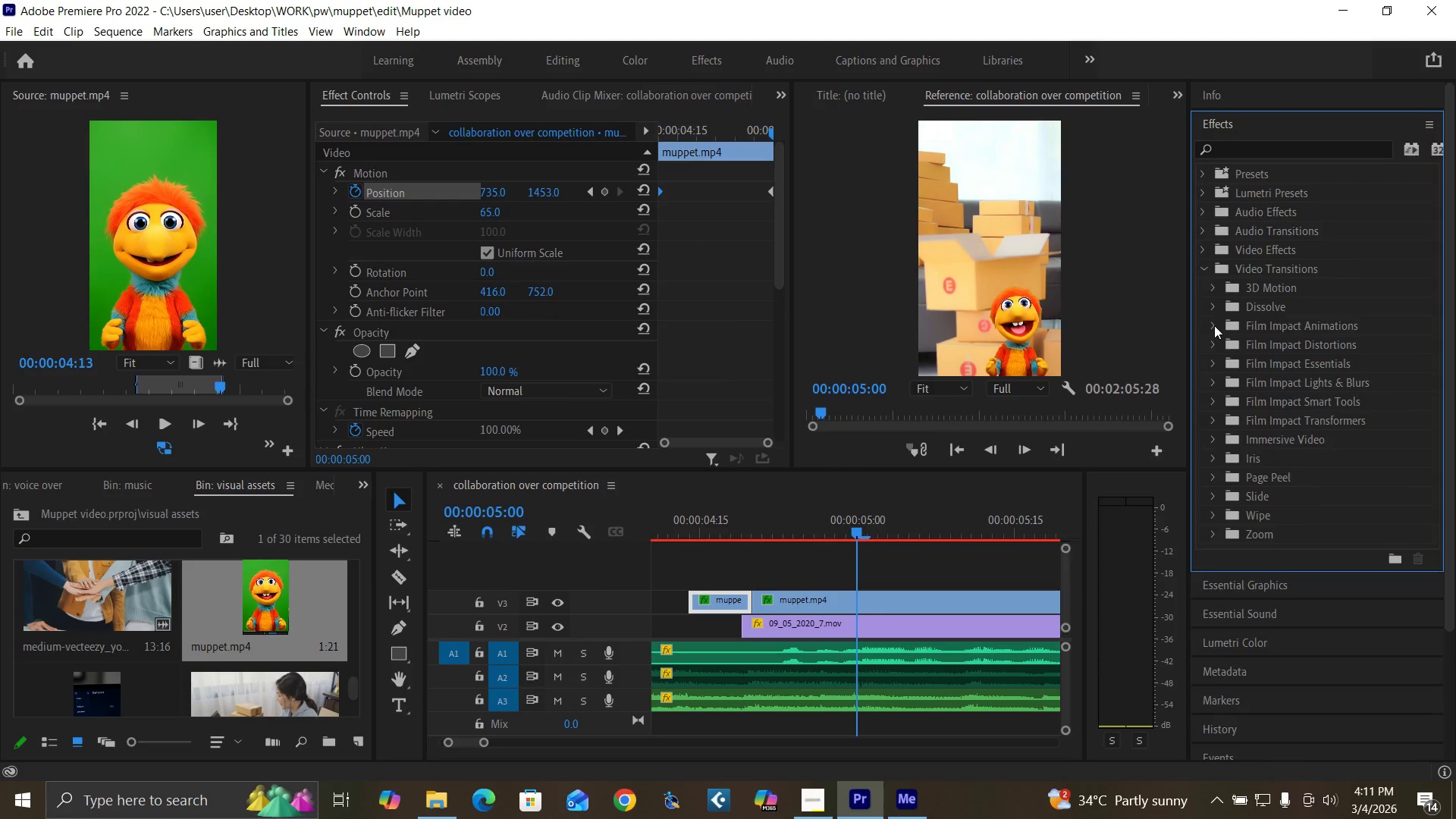 
left_click([1213, 325])
 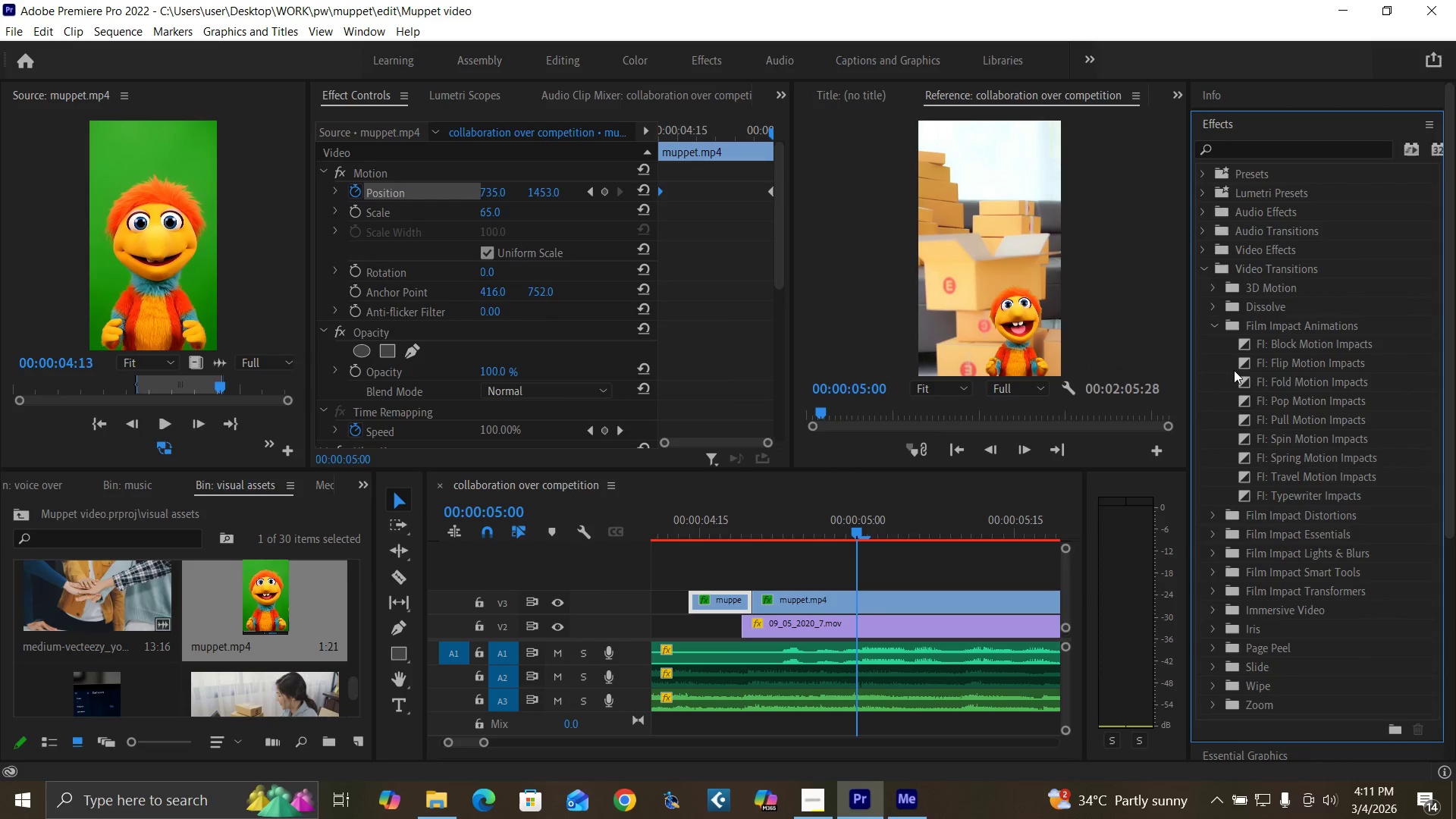 
left_click_drag(start_coordinate=[1242, 399], to_coordinate=[696, 600])
 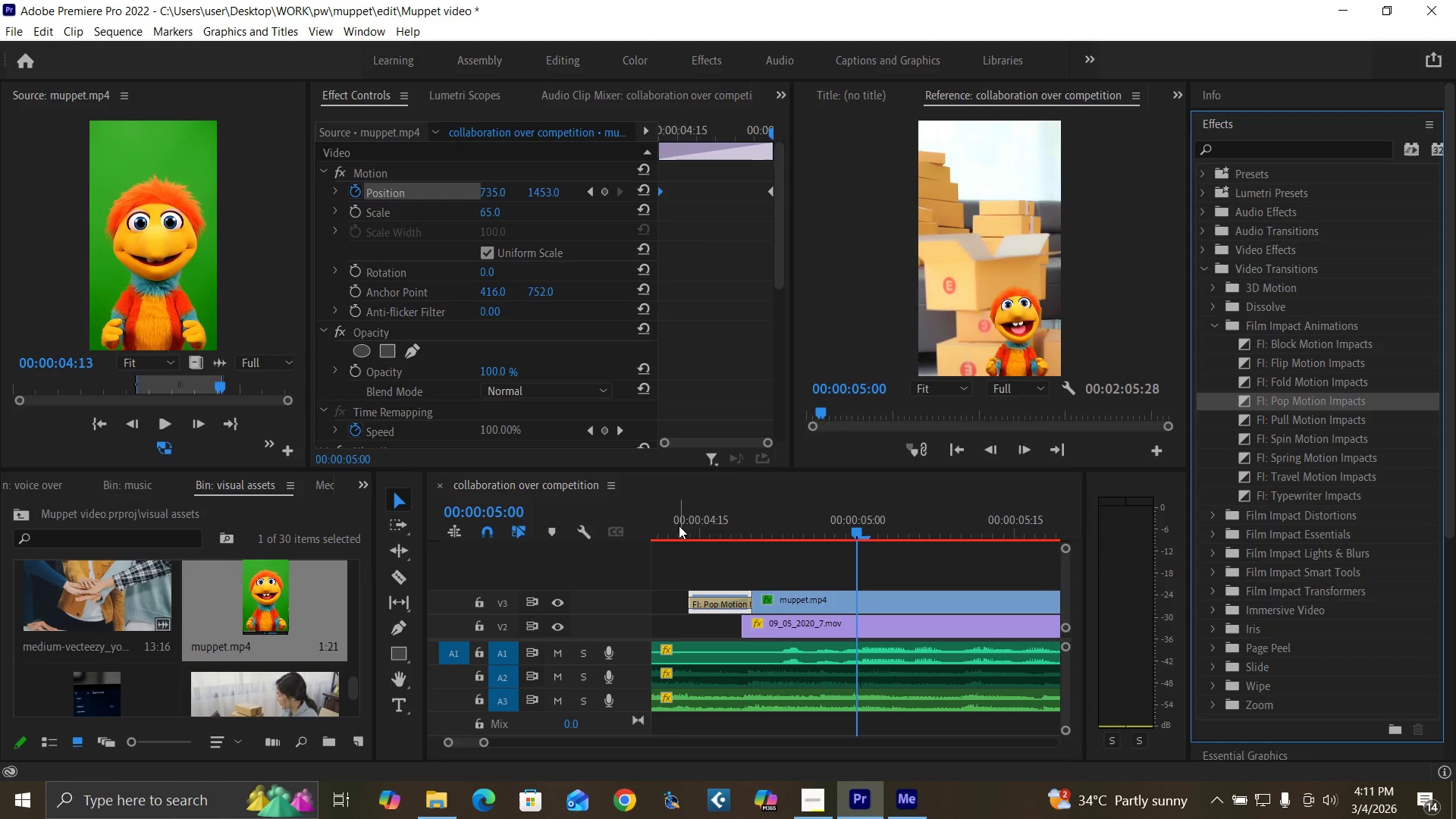 
left_click_drag(start_coordinate=[679, 526], to_coordinate=[768, 557])
 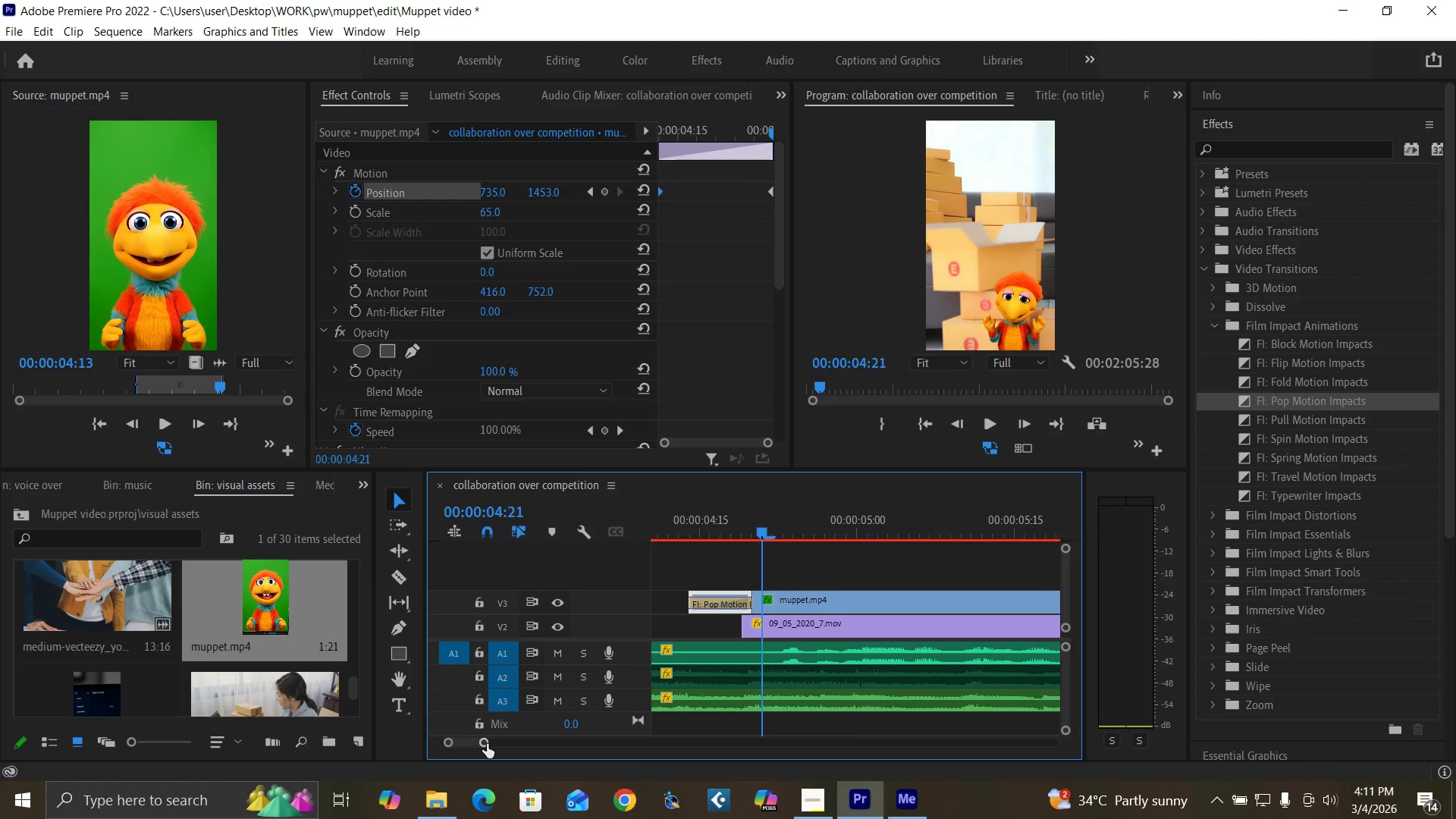 
left_click_drag(start_coordinate=[486, 744], to_coordinate=[491, 745])
 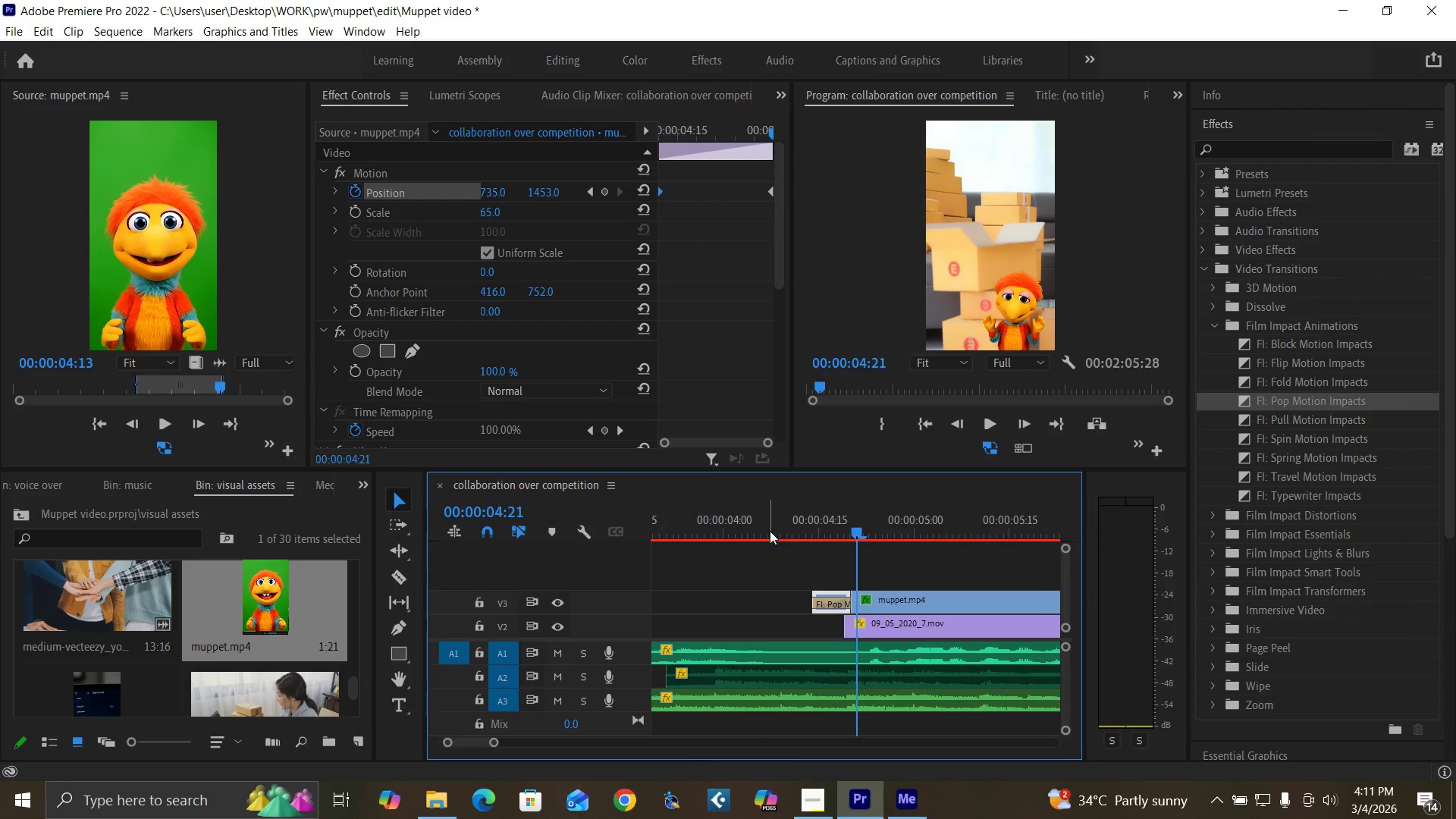 
left_click([770, 531])
 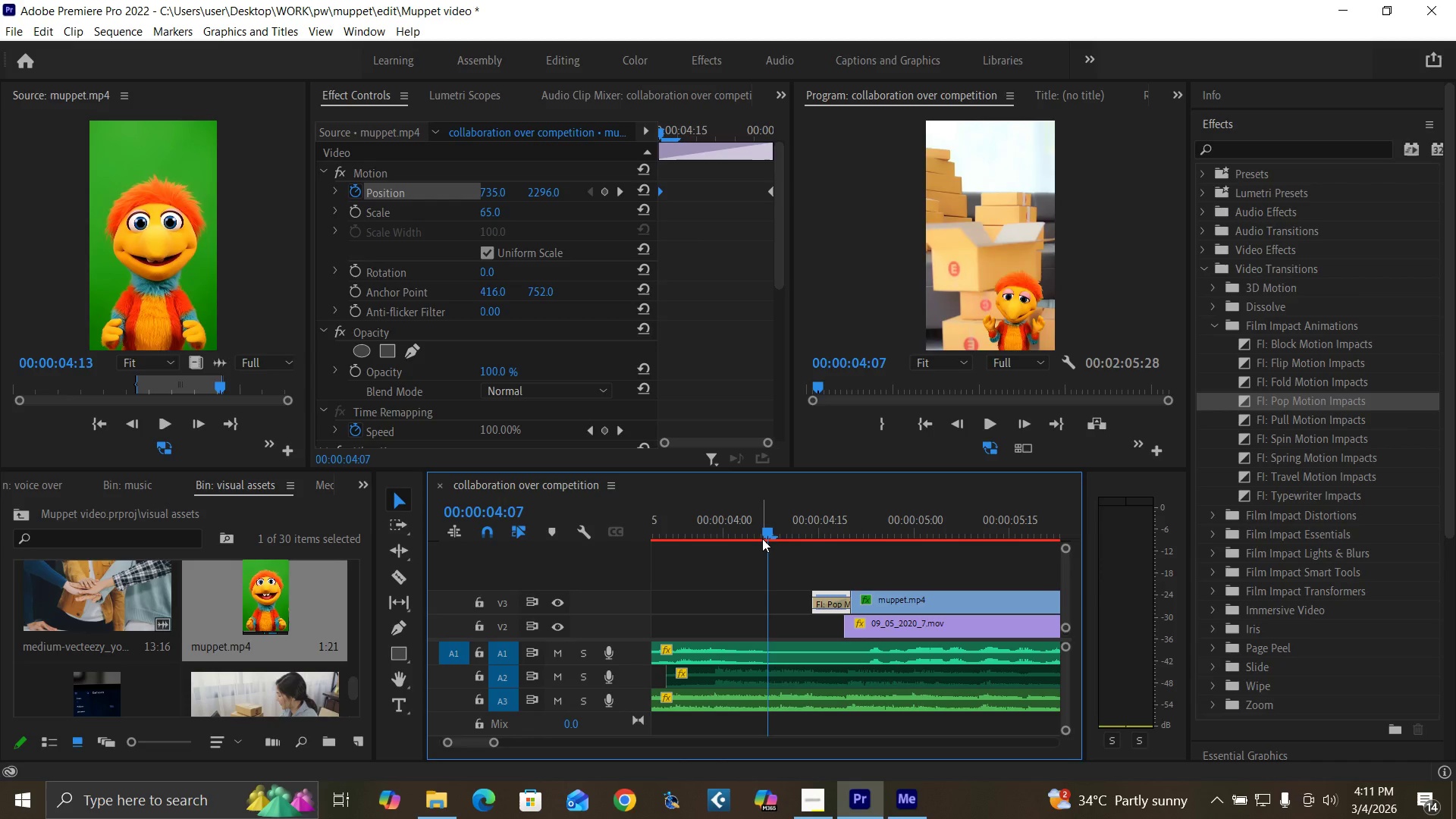 
key(Space)
 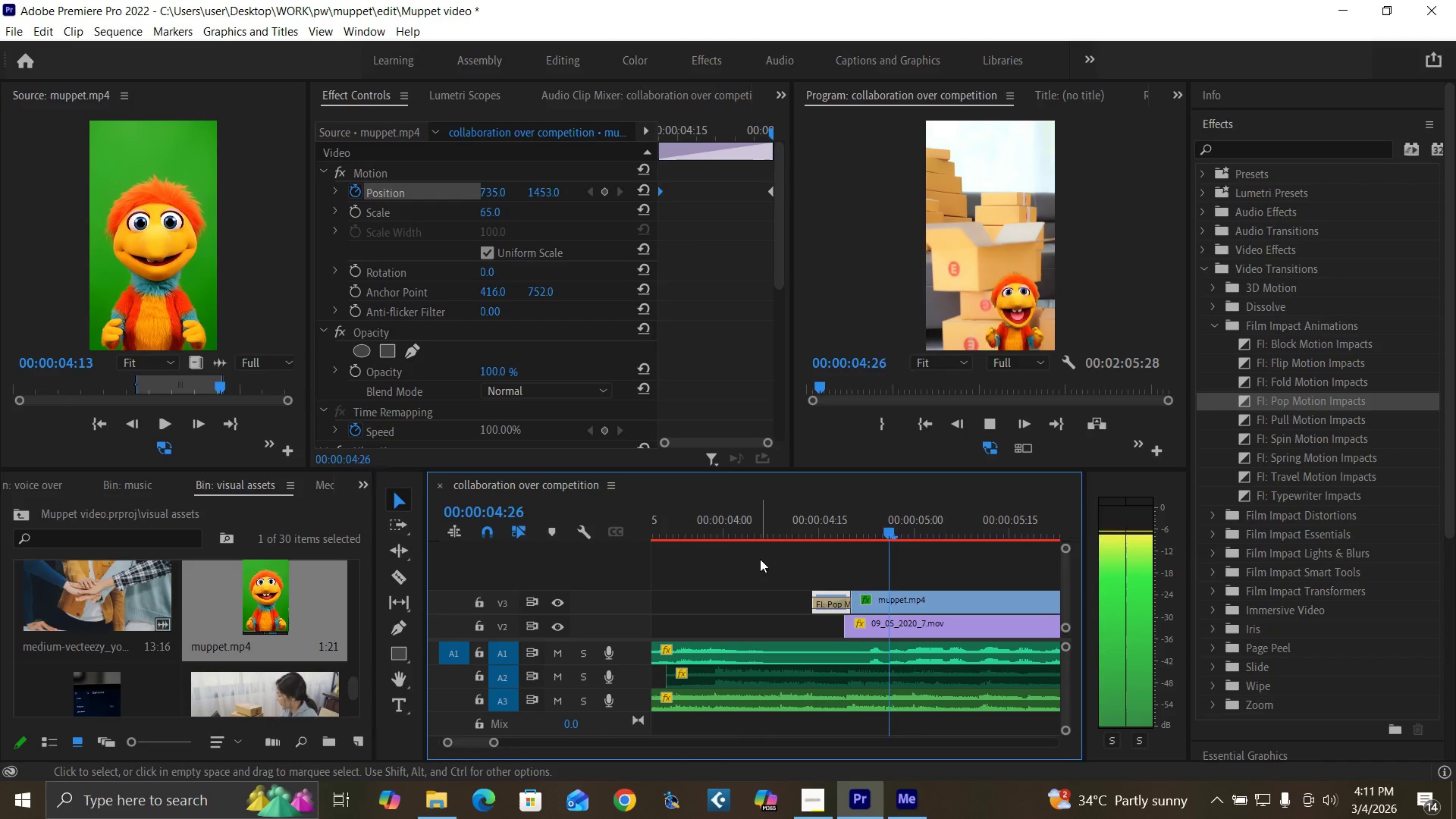 
key(Space)
 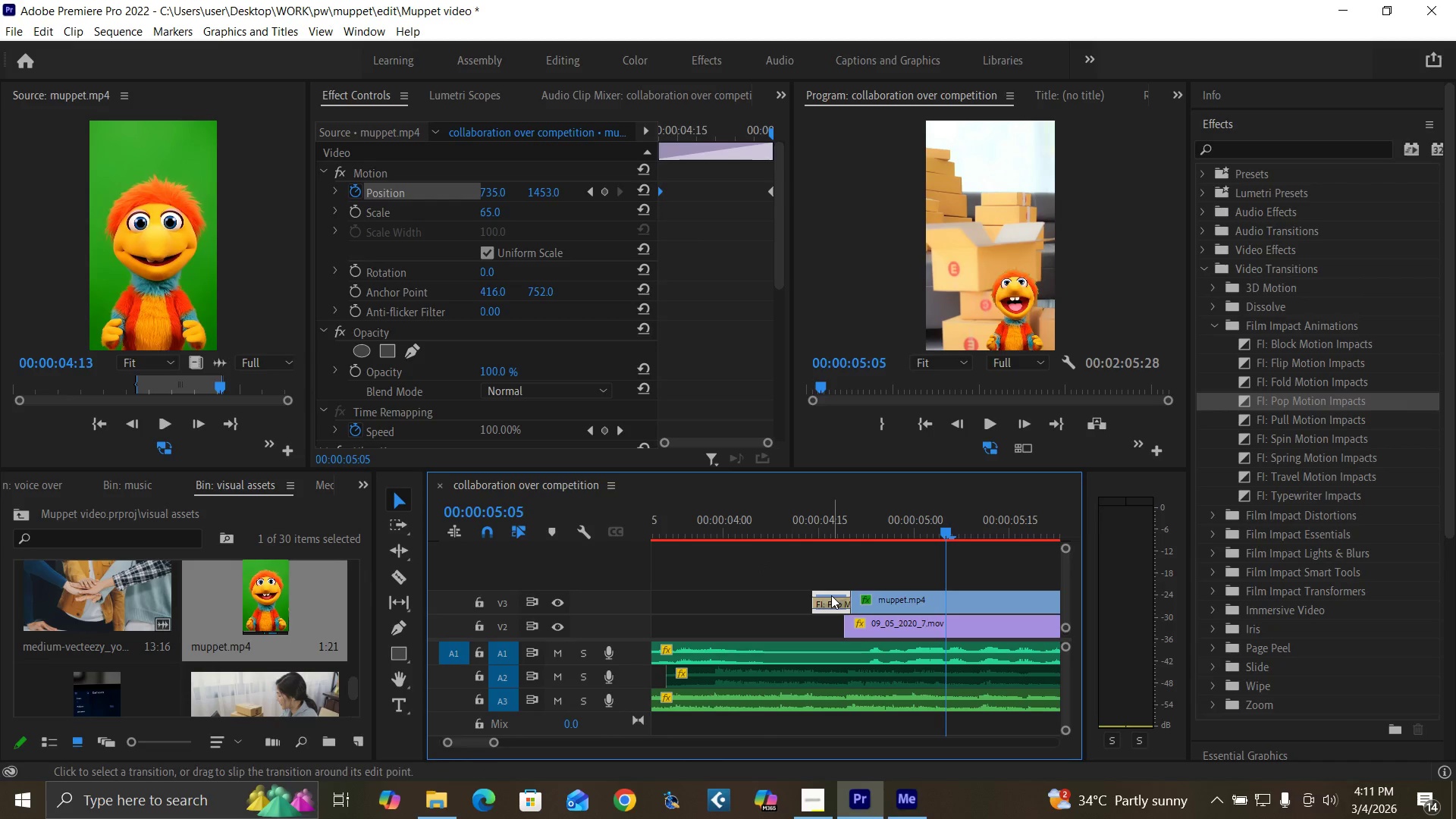 
left_click([830, 592])
 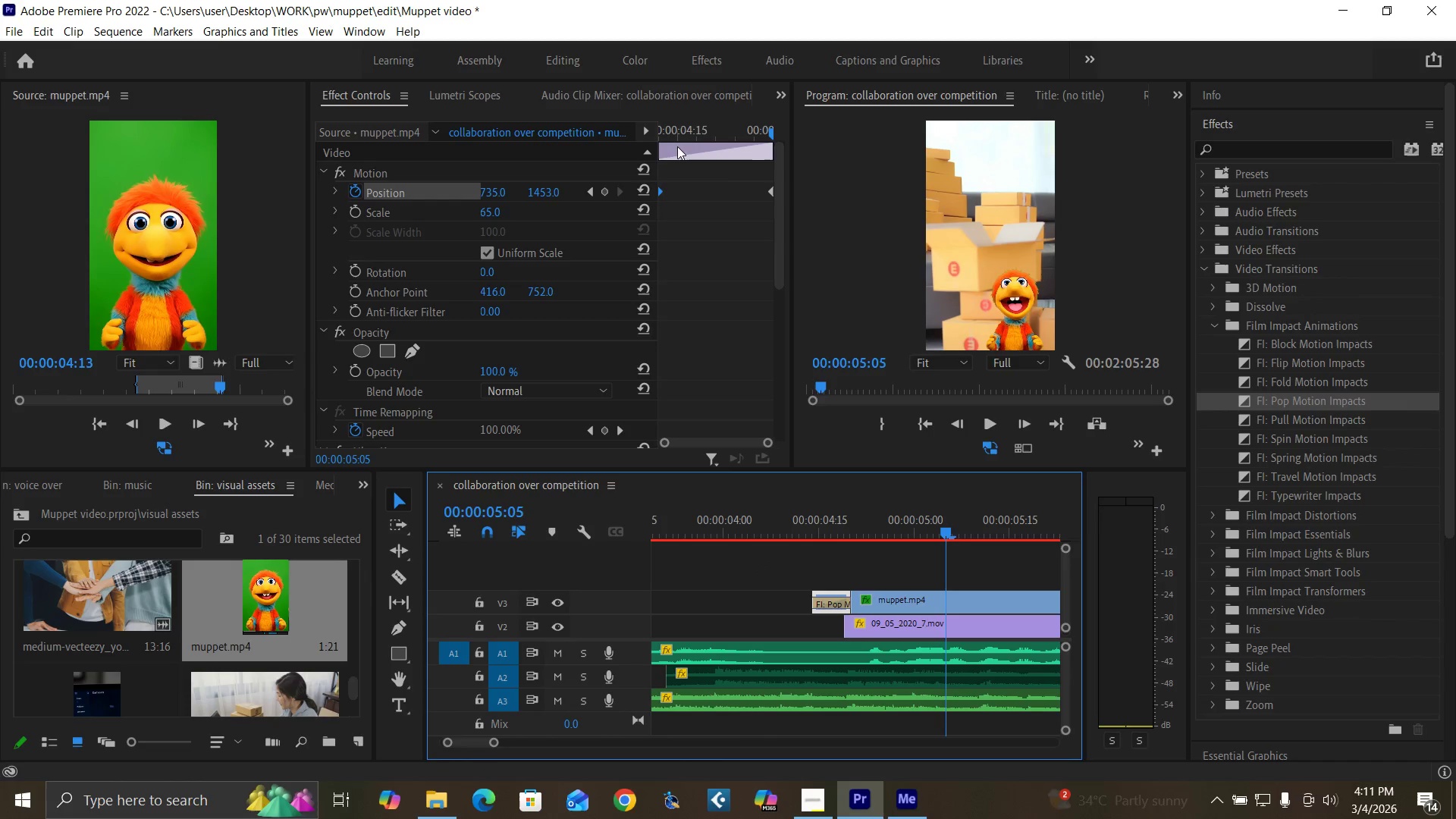 
left_click_drag(start_coordinate=[679, 131], to_coordinate=[780, 162])
 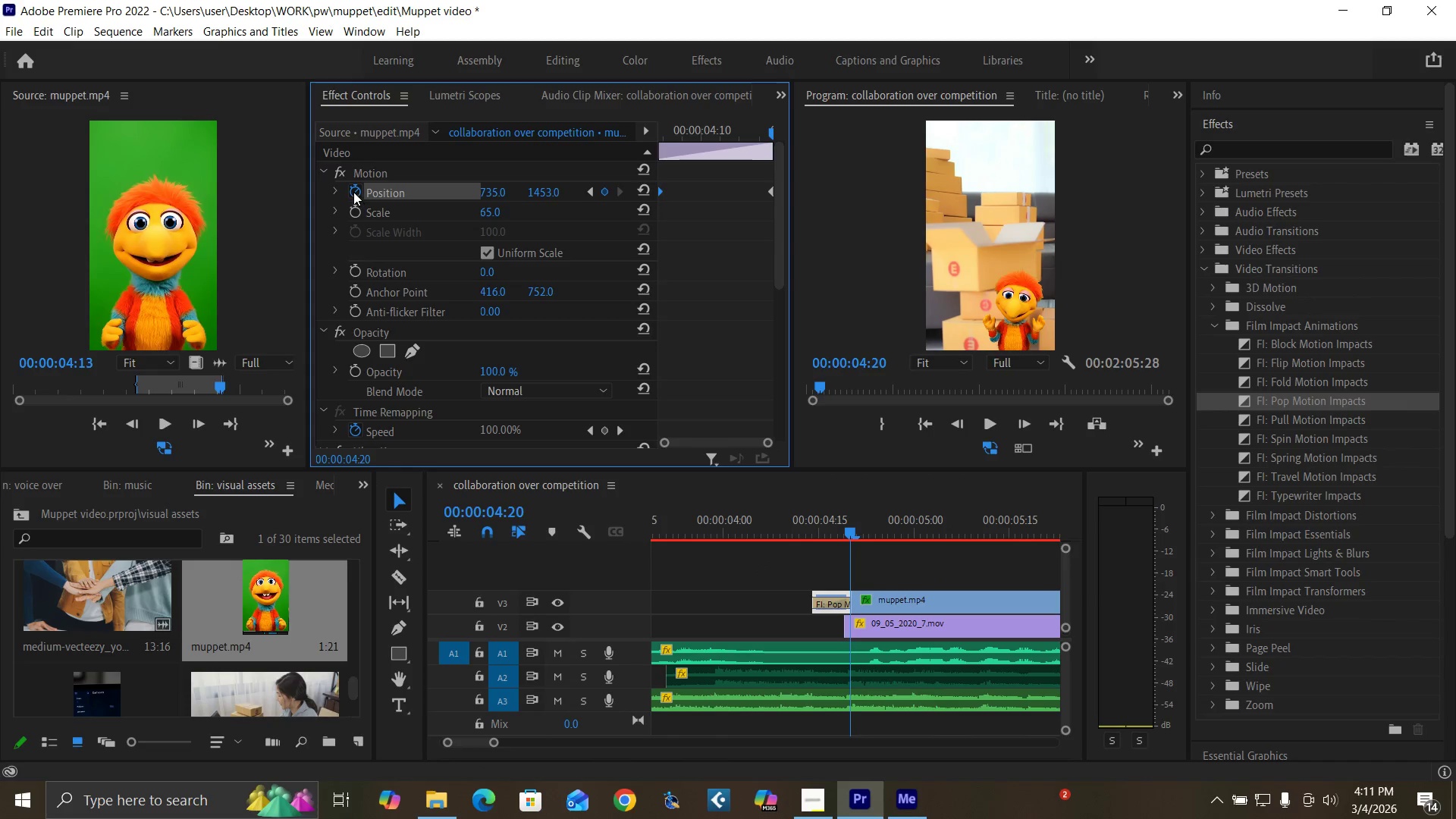 
left_click([353, 191])
 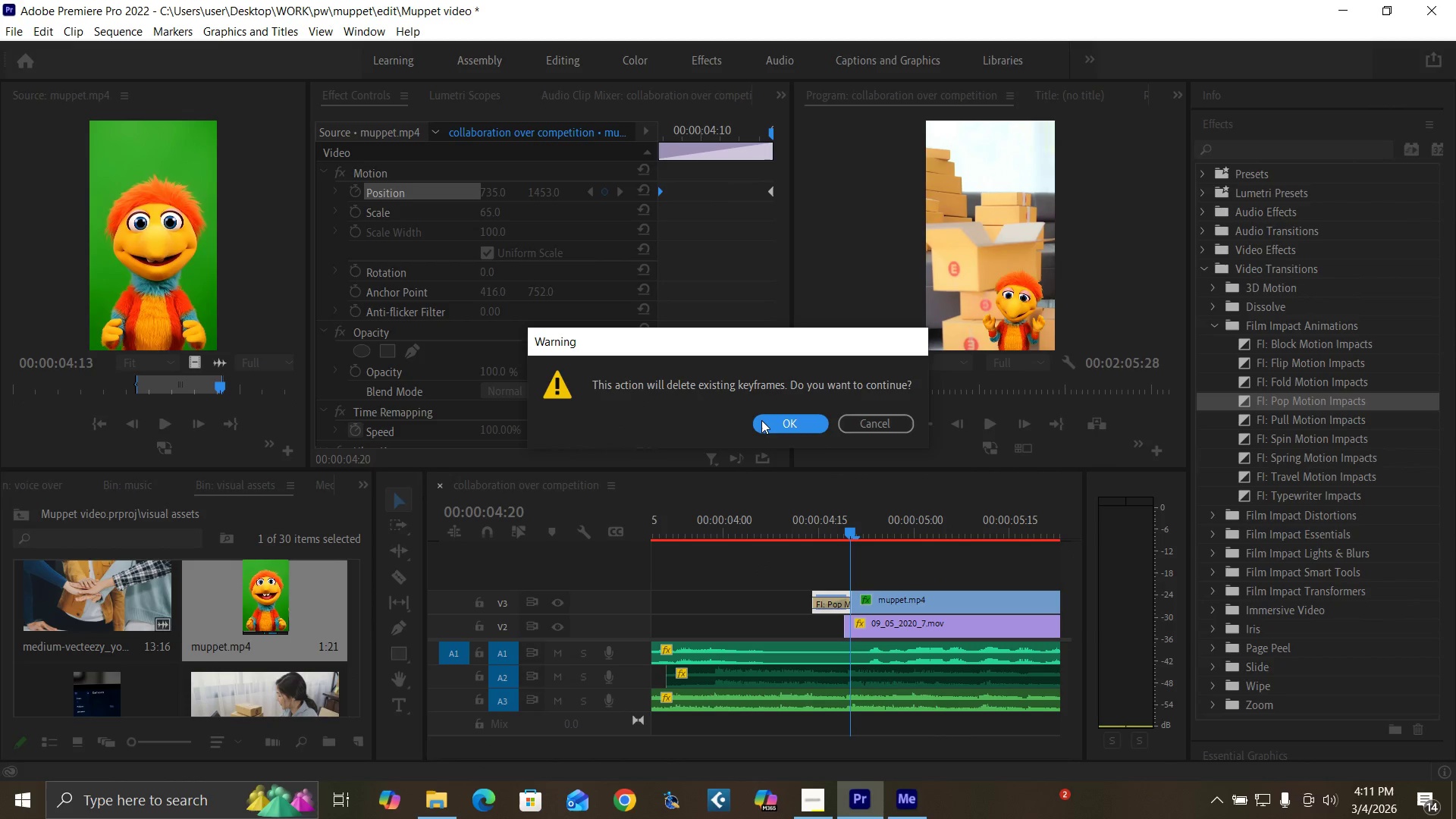 
left_click([770, 420])
 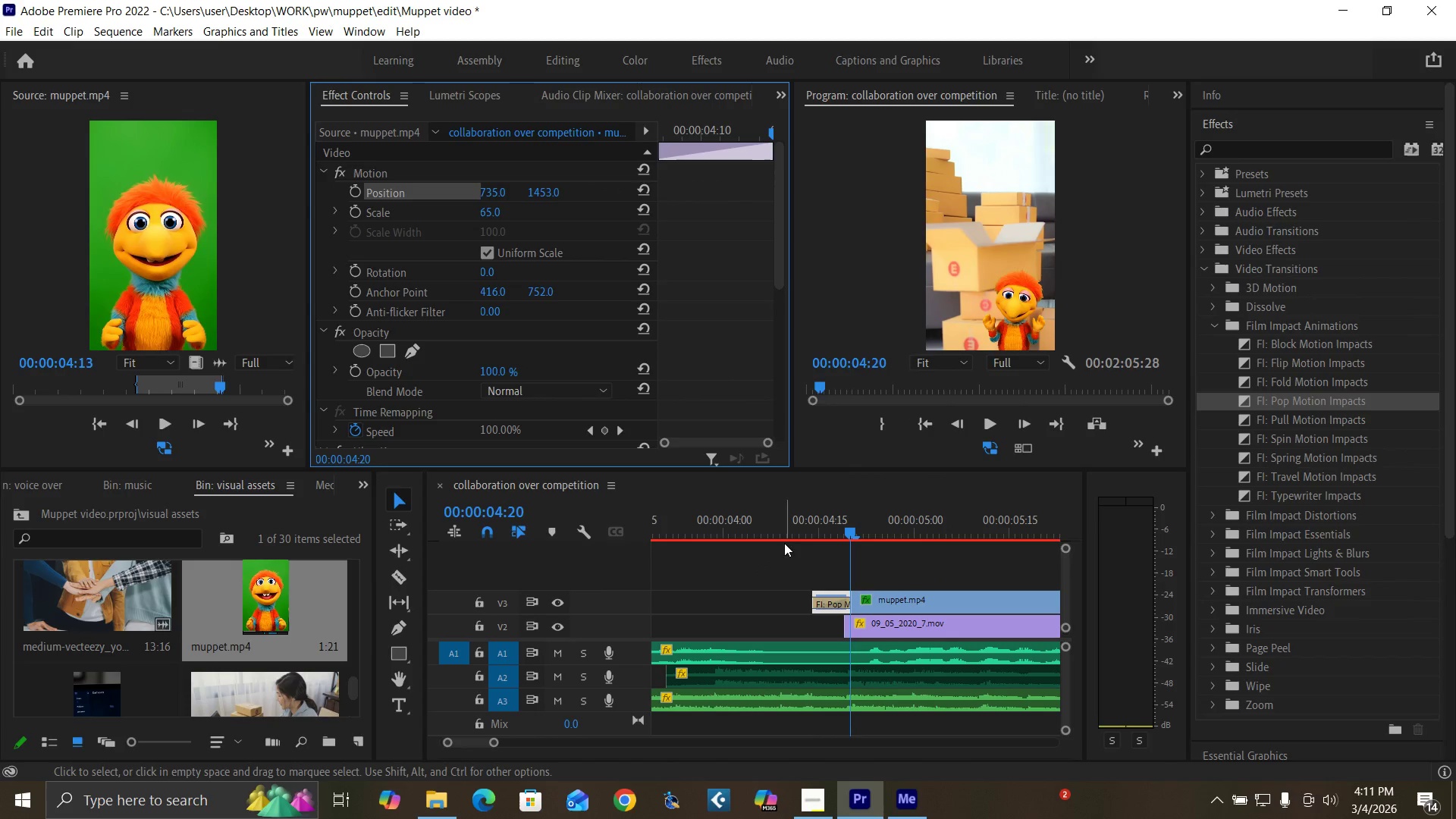 
left_click([783, 533])
 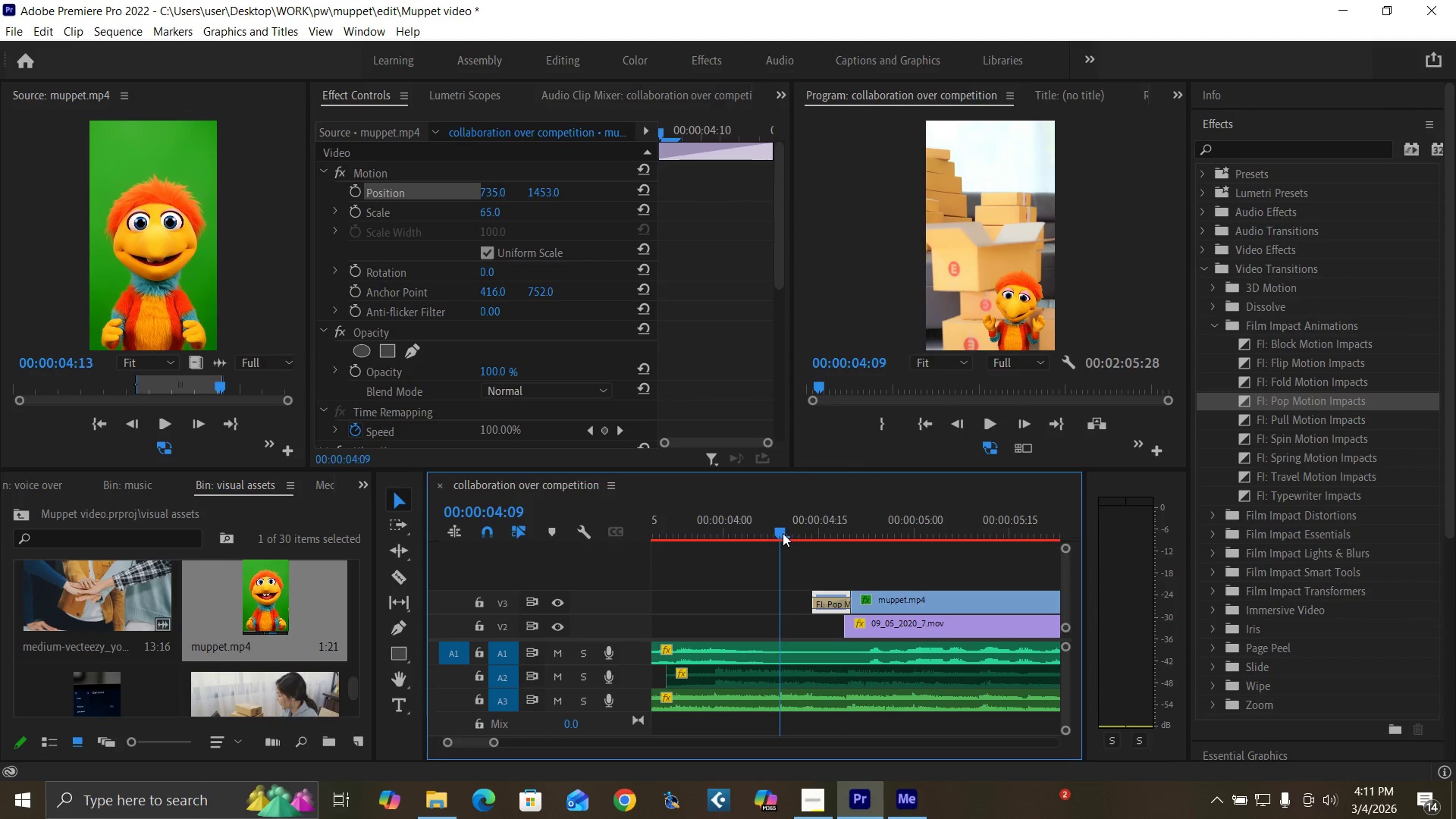 
key(Space)
 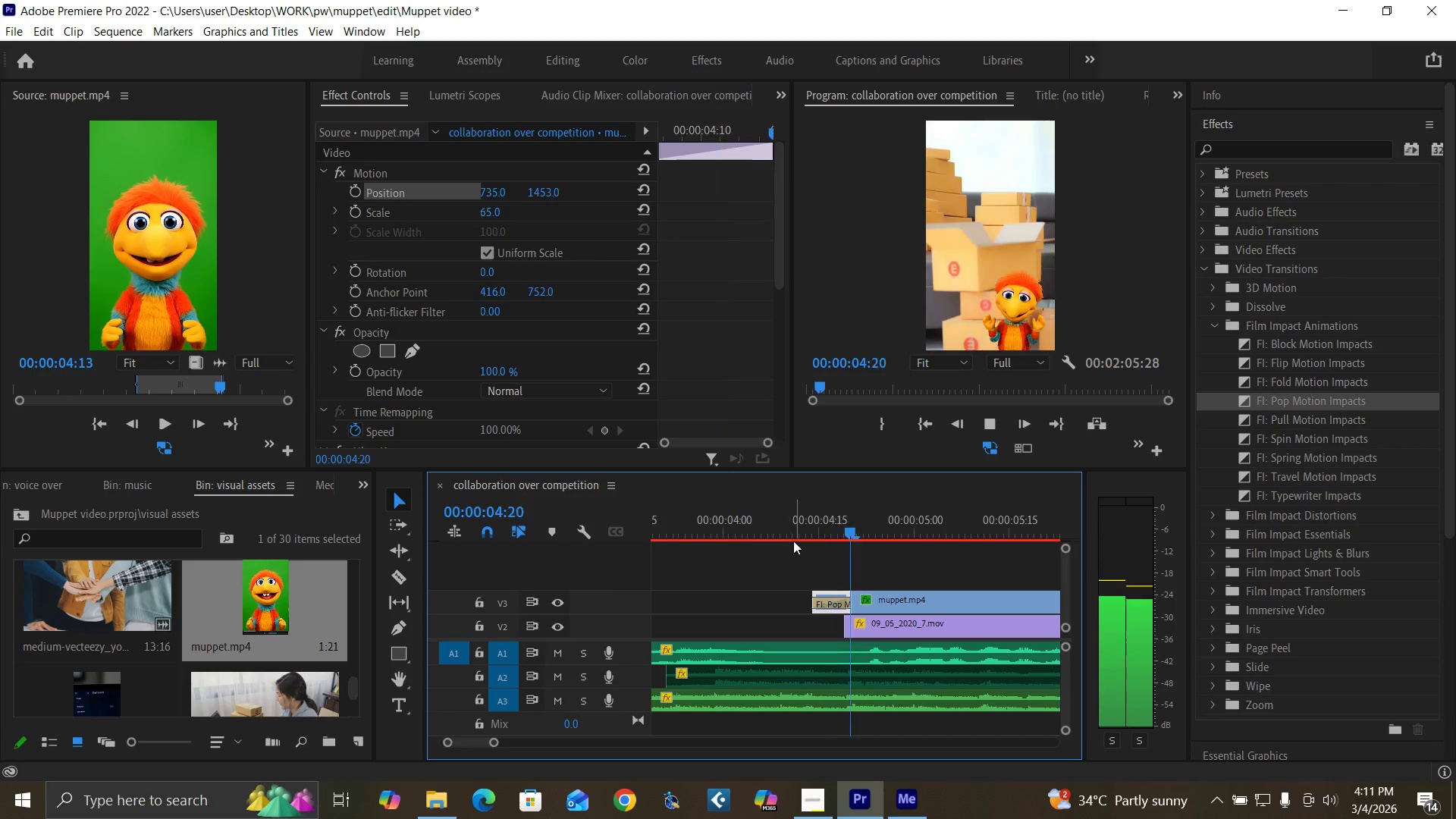 
key(Space)
 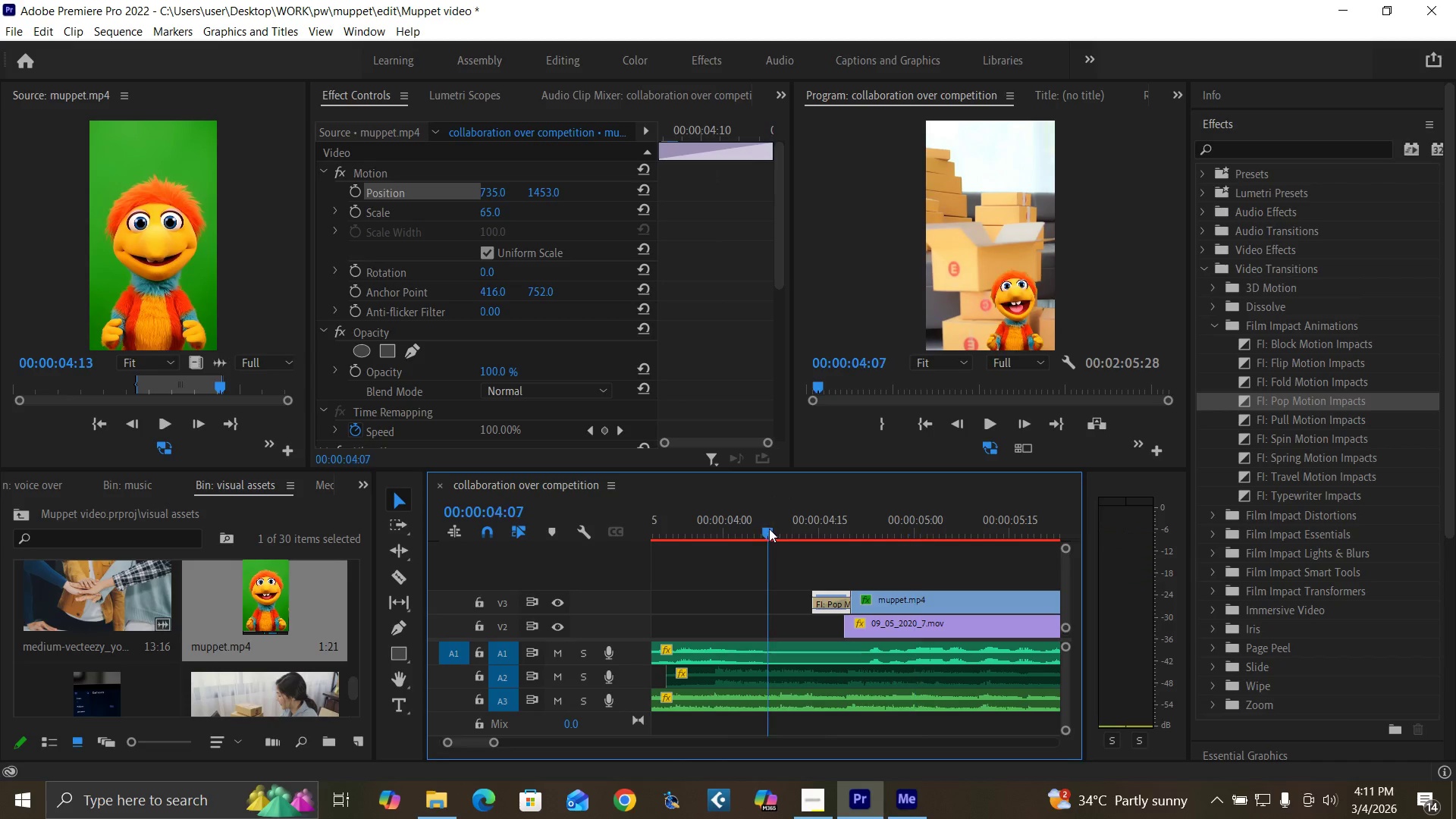 
left_click([769, 529])
 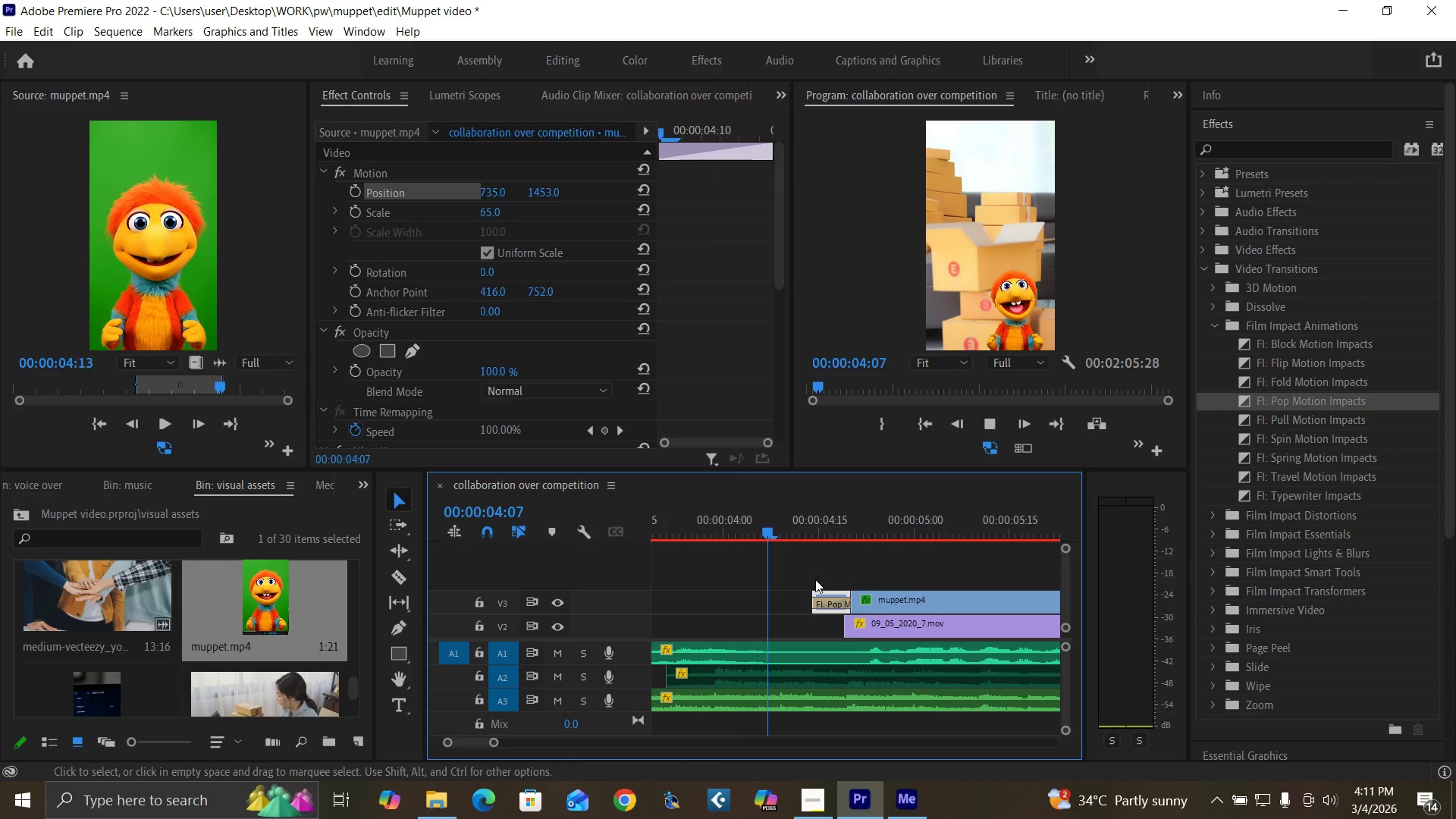 
key(Space)
 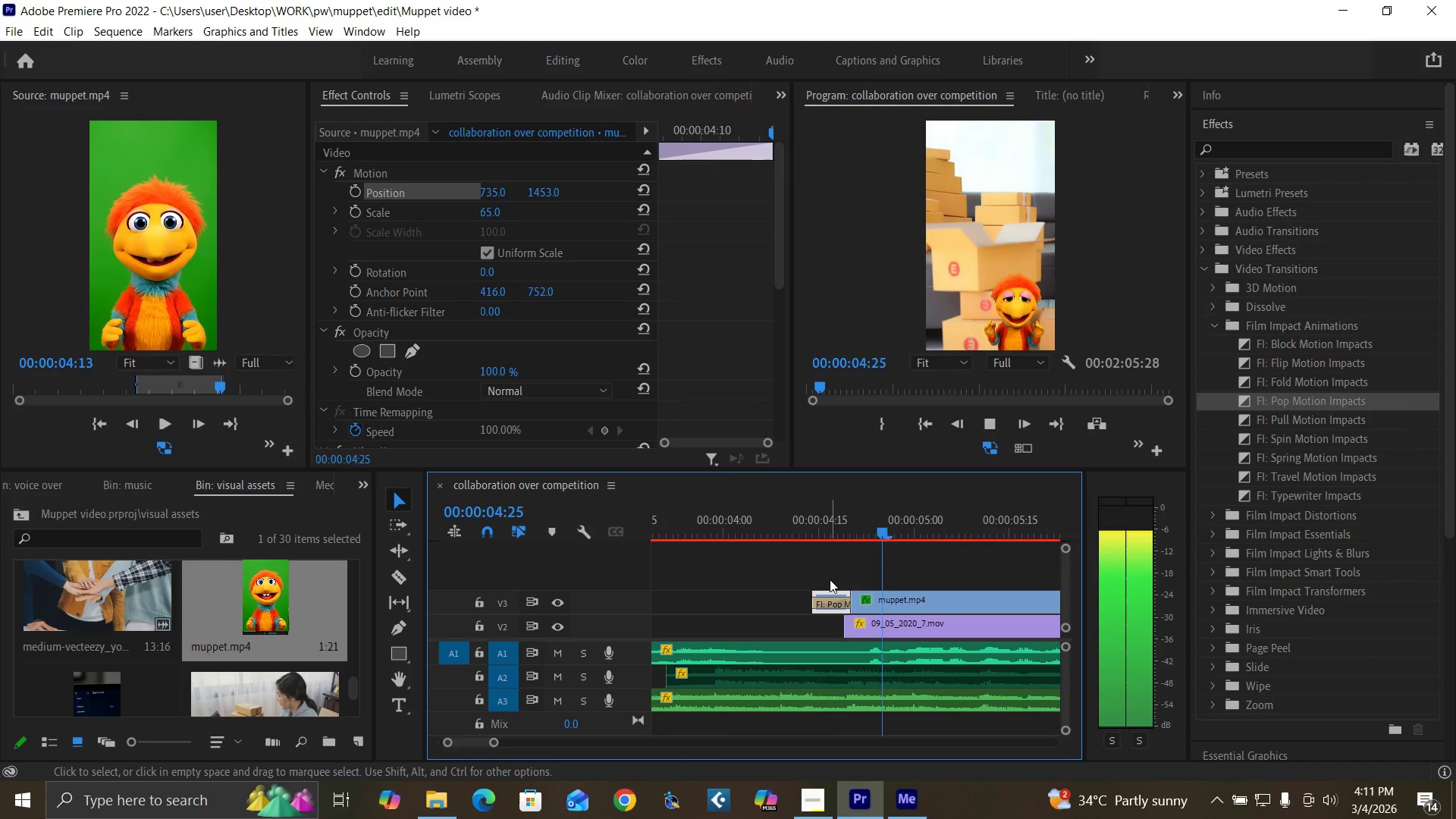 
key(Space)
 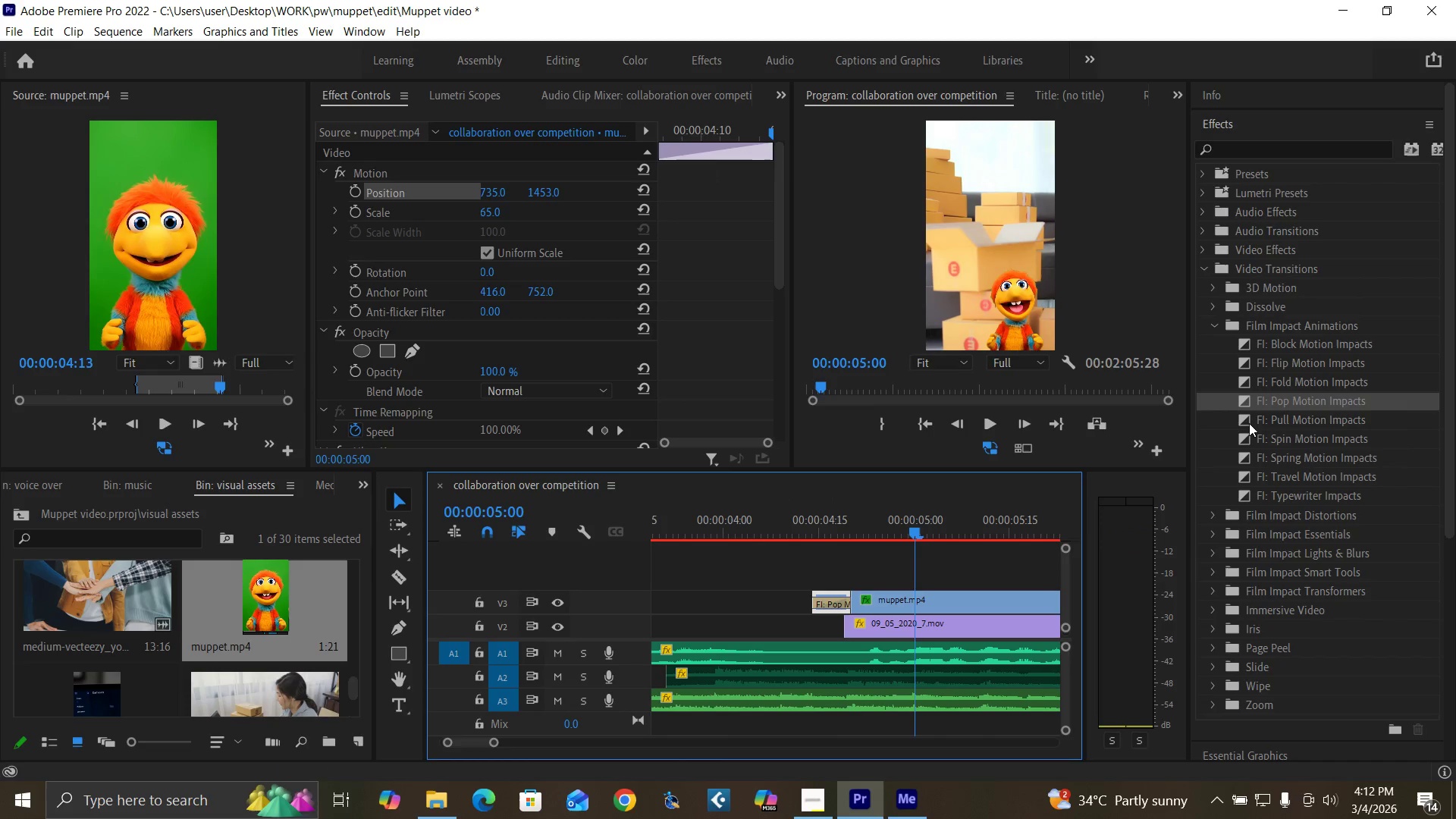 
left_click_drag(start_coordinate=[1244, 420], to_coordinate=[834, 602])
 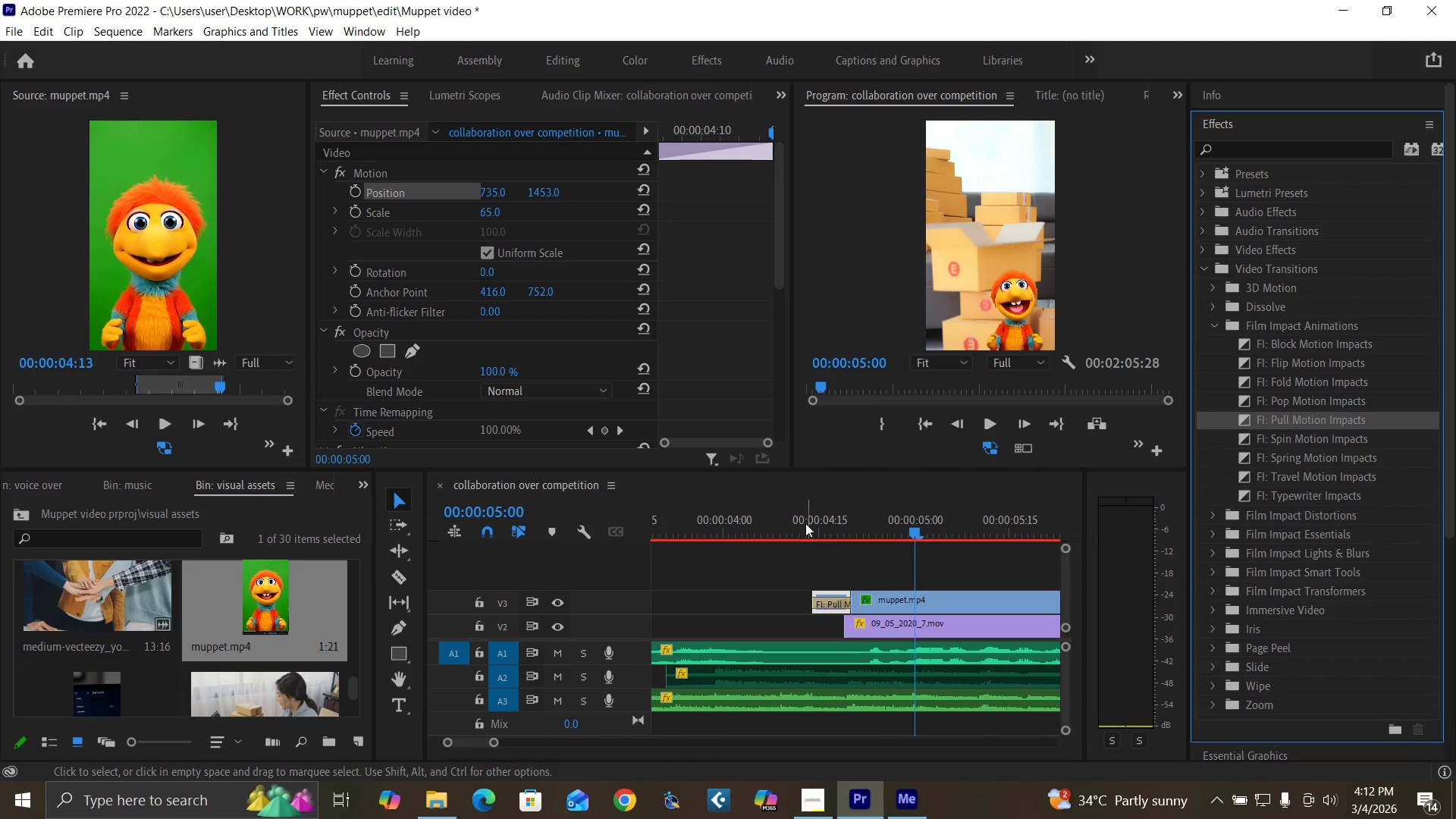 
left_click_drag(start_coordinate=[805, 523], to_coordinate=[839, 555])
 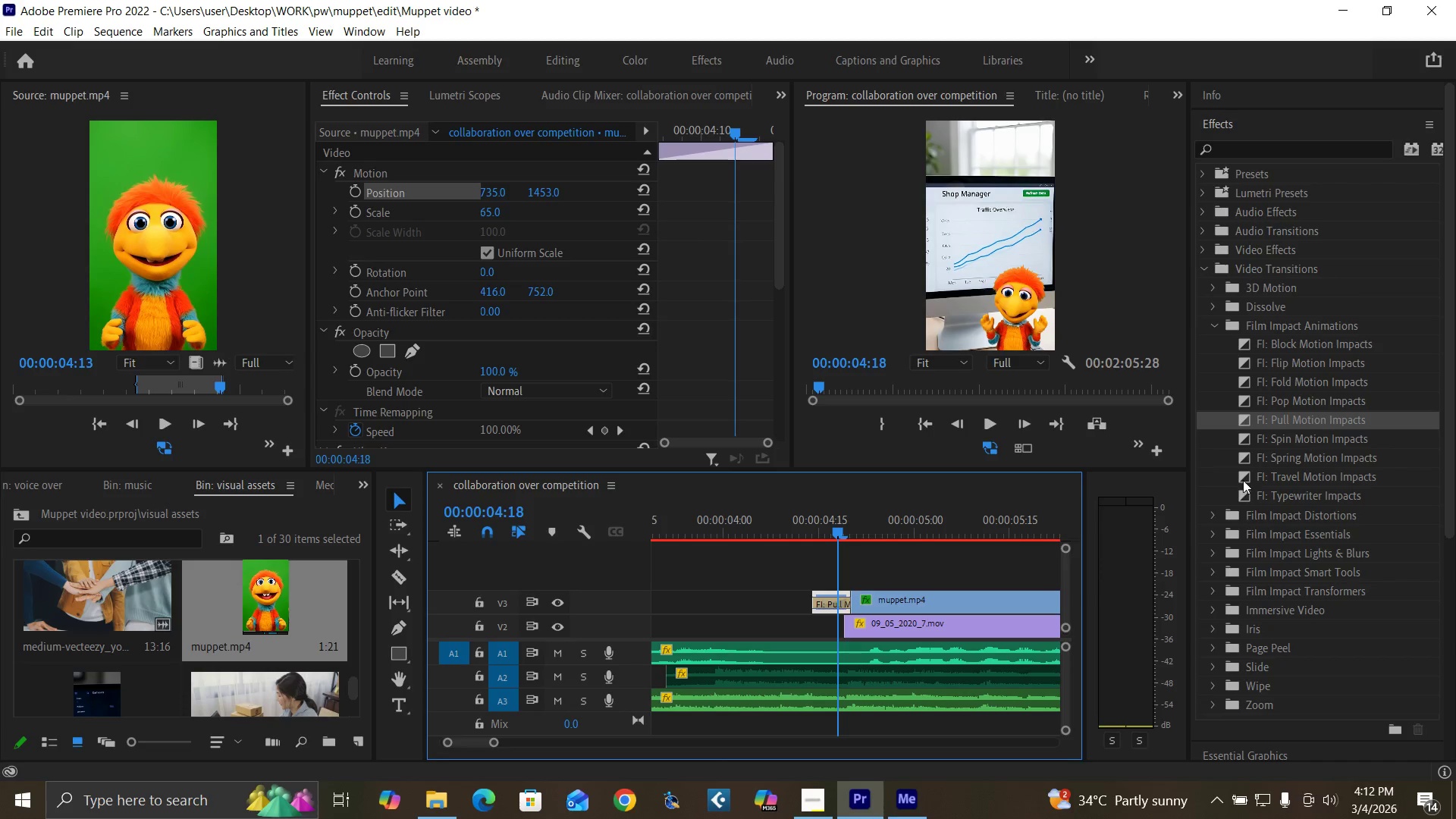 
left_click_drag(start_coordinate=[1244, 478], to_coordinate=[840, 598])
 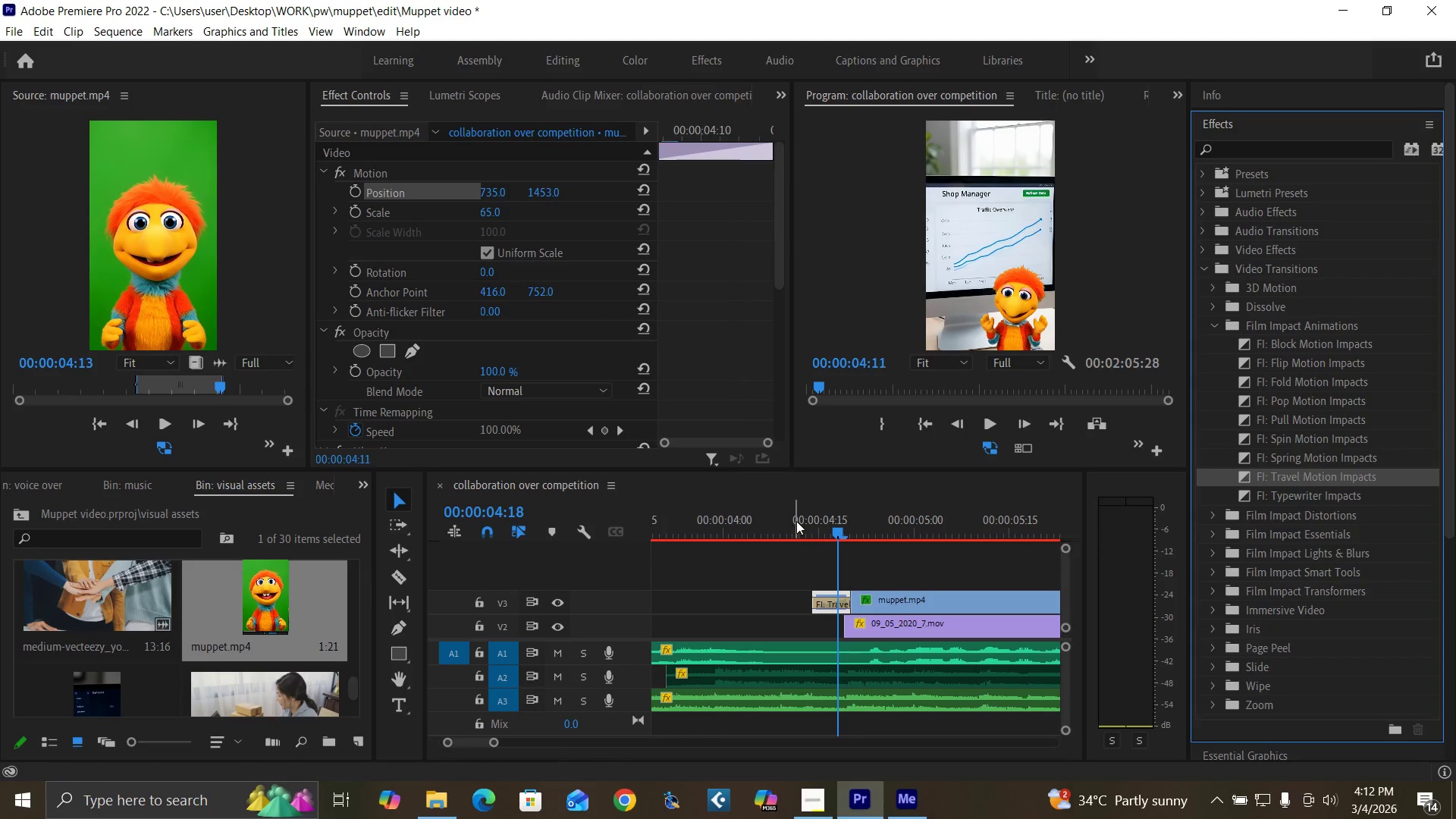 
left_click_drag(start_coordinate=[794, 521], to_coordinate=[839, 565])
 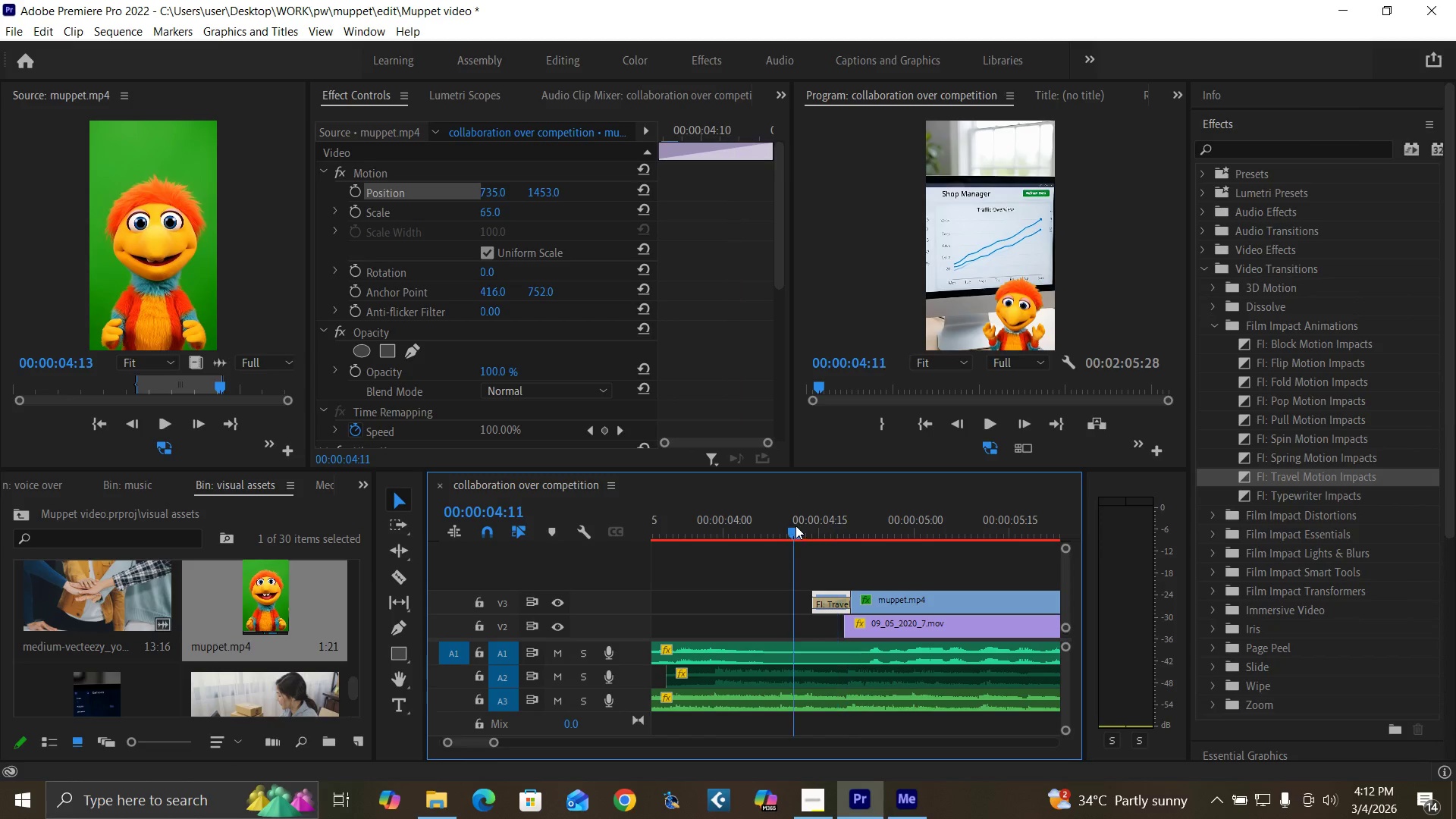 
left_click_drag(start_coordinate=[795, 526], to_coordinate=[852, 556])
 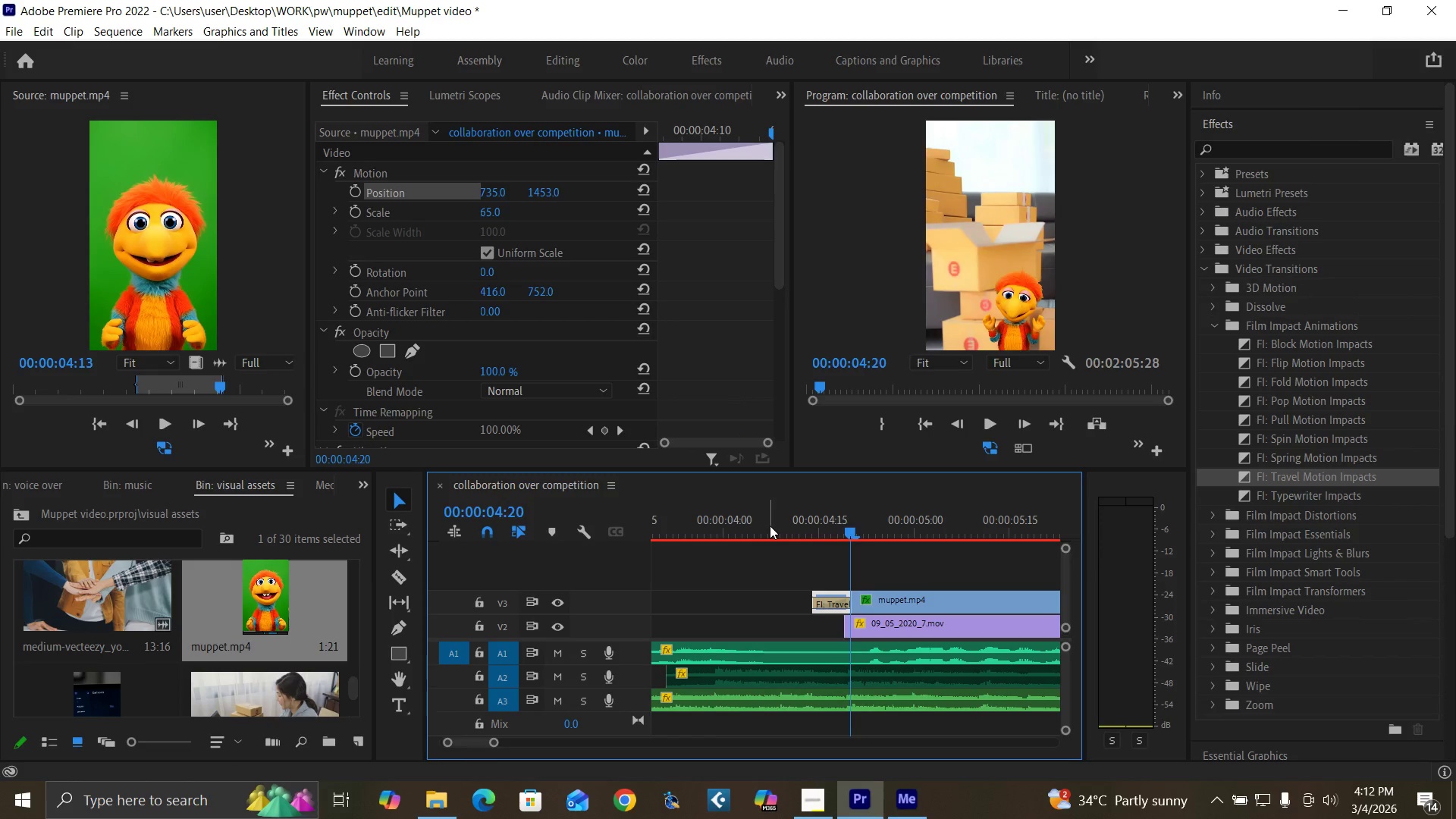 
left_click([770, 526])
 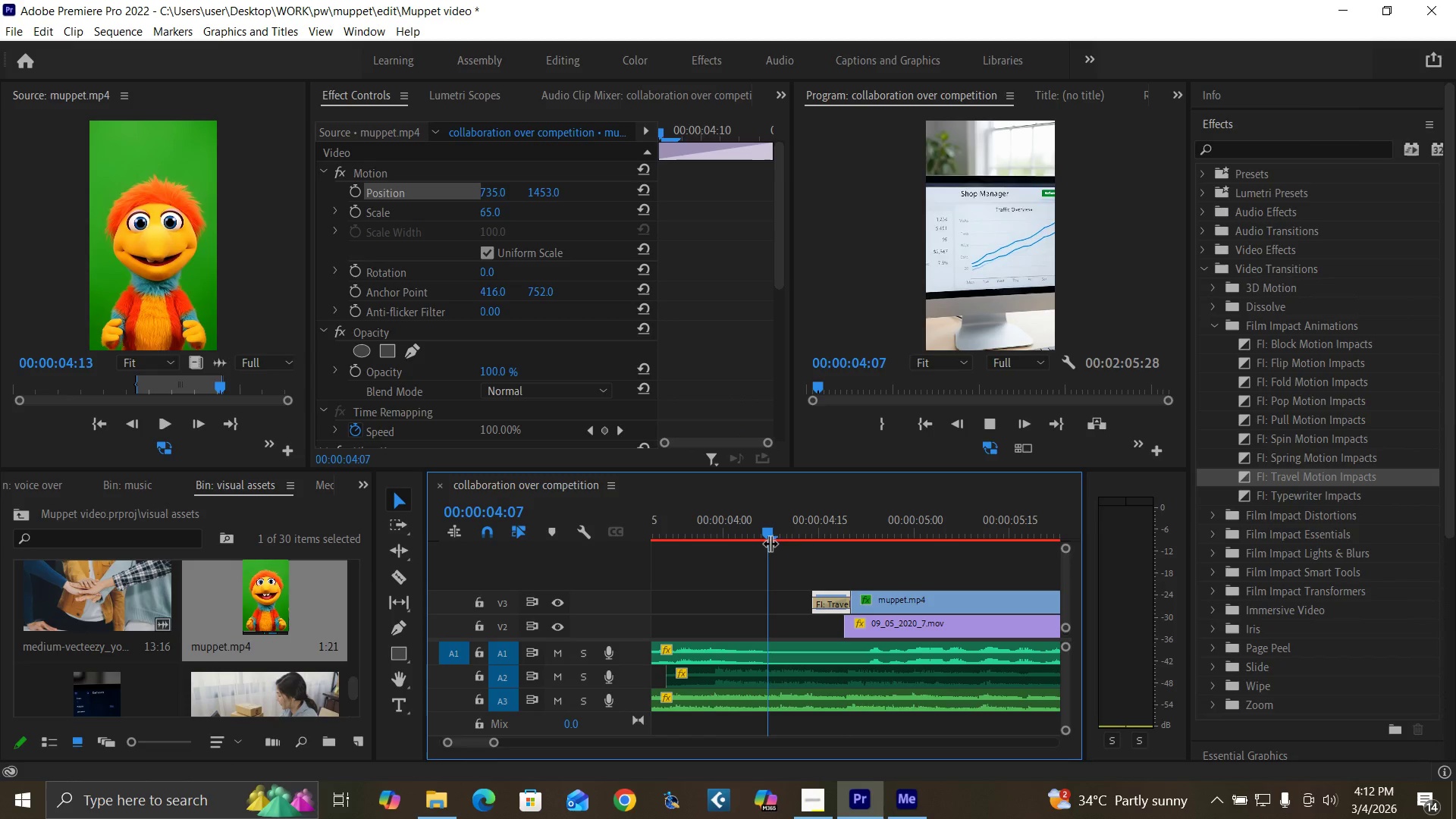 
key(Space)
 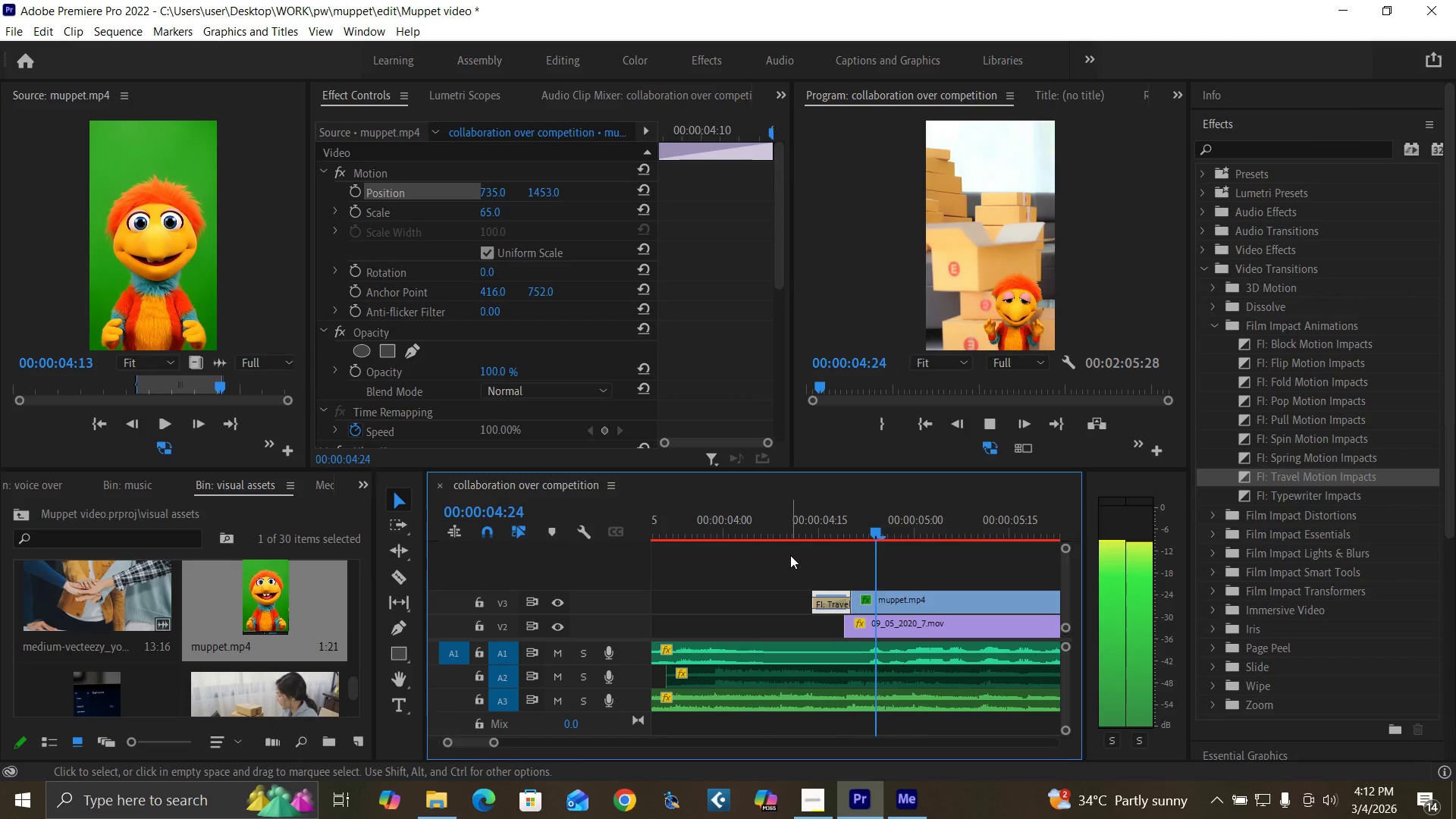 
key(Space)
 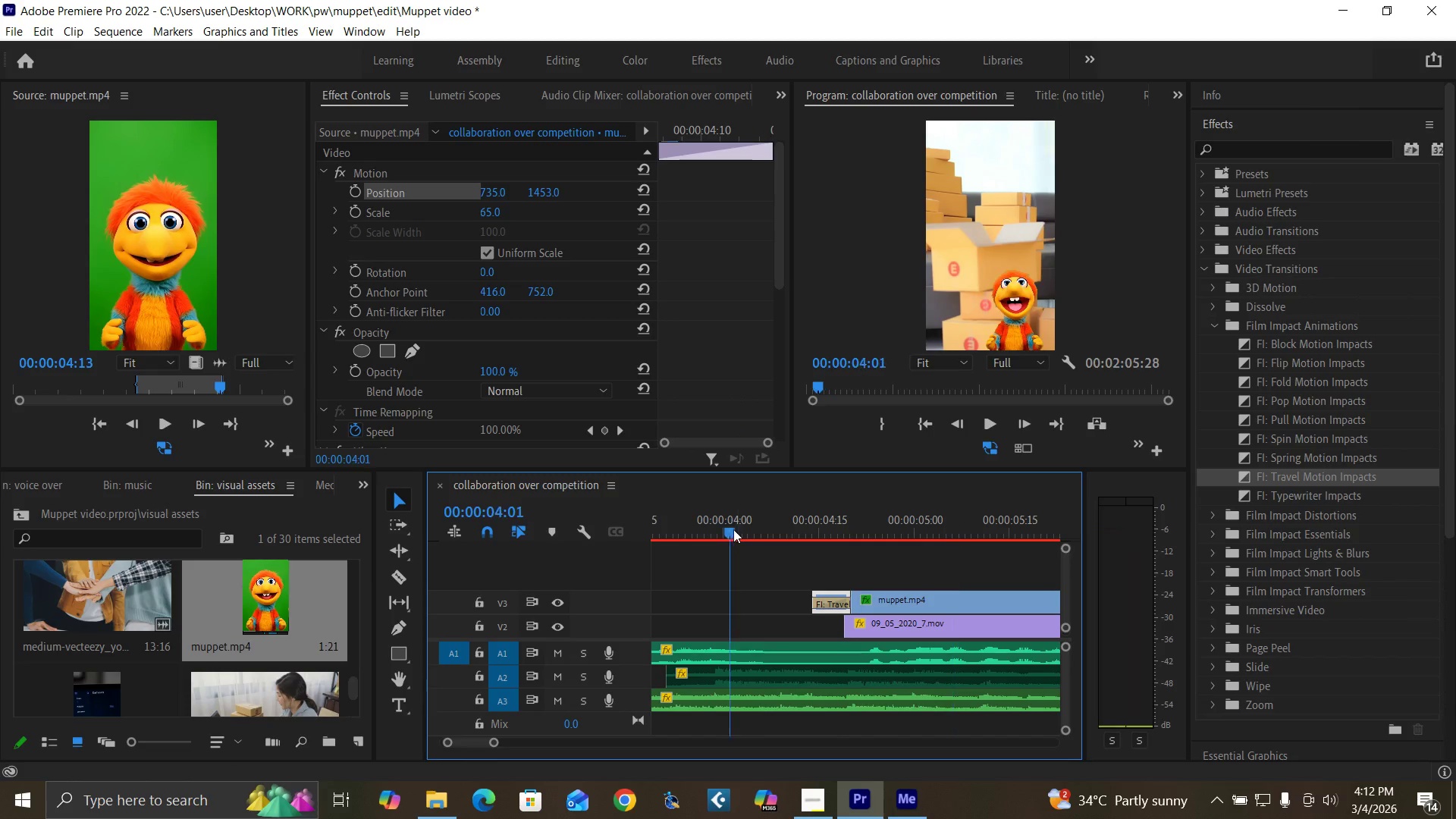 
left_click([733, 529])
 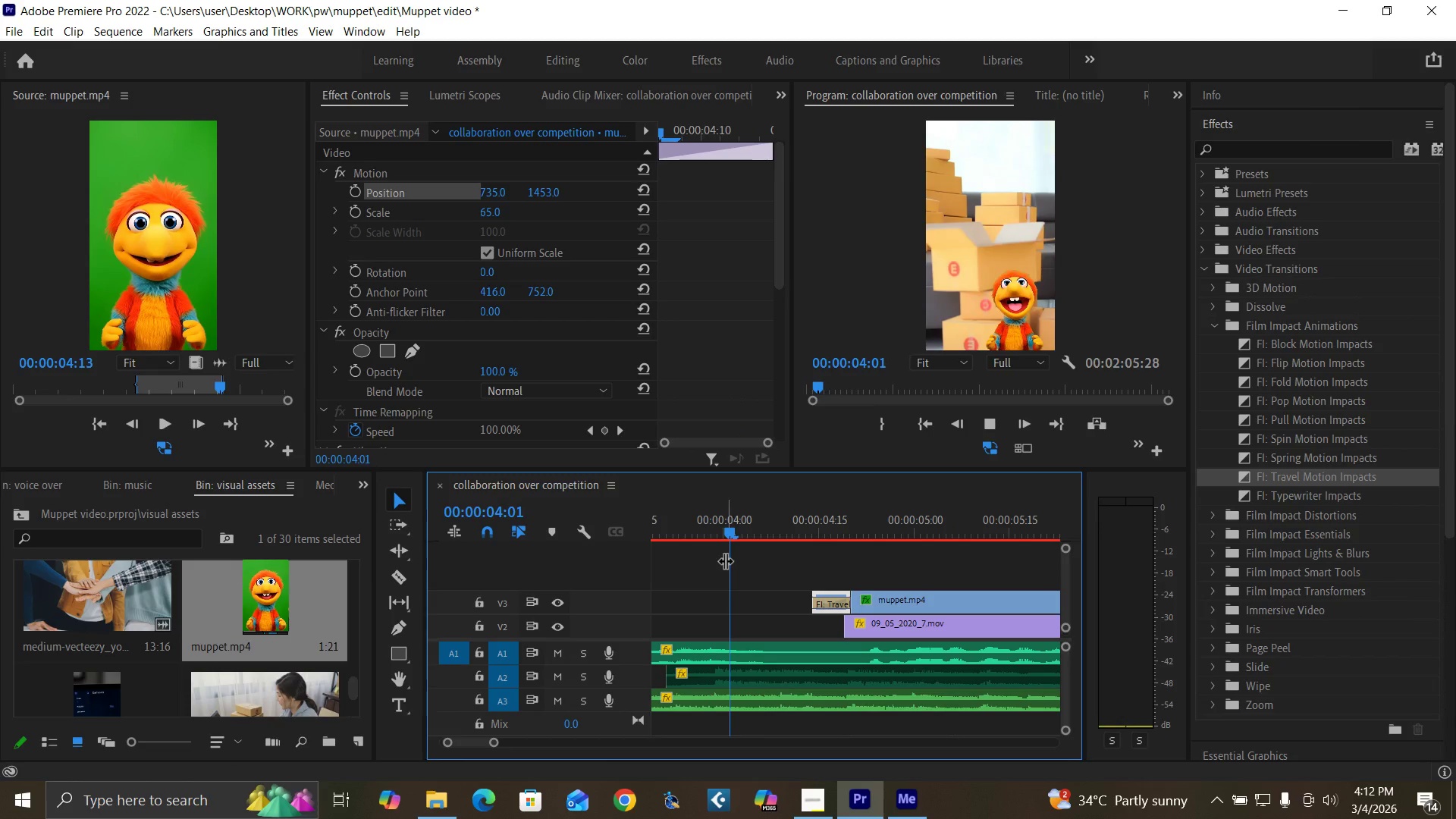 
key(Space)
 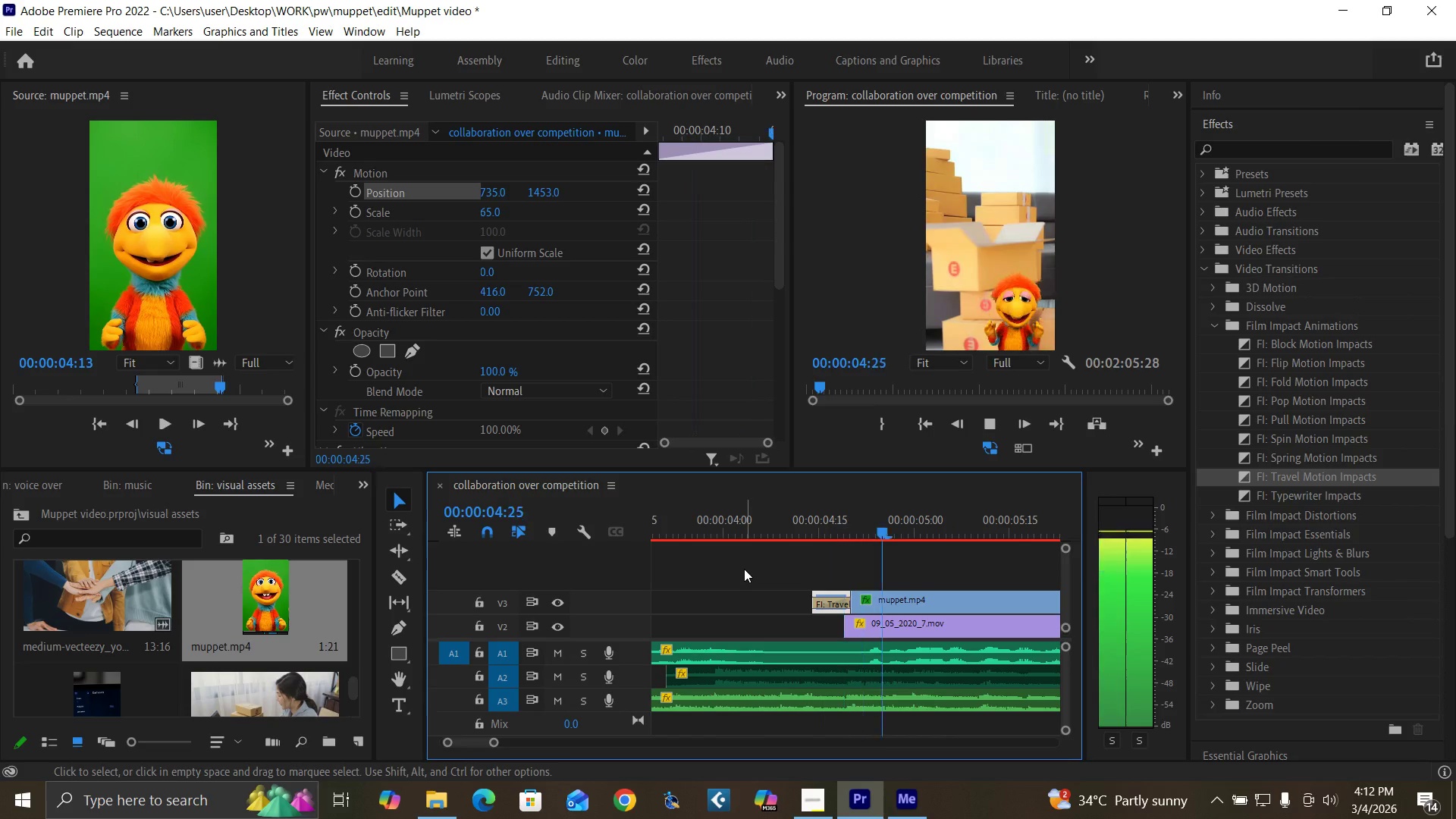 
key(Space)
 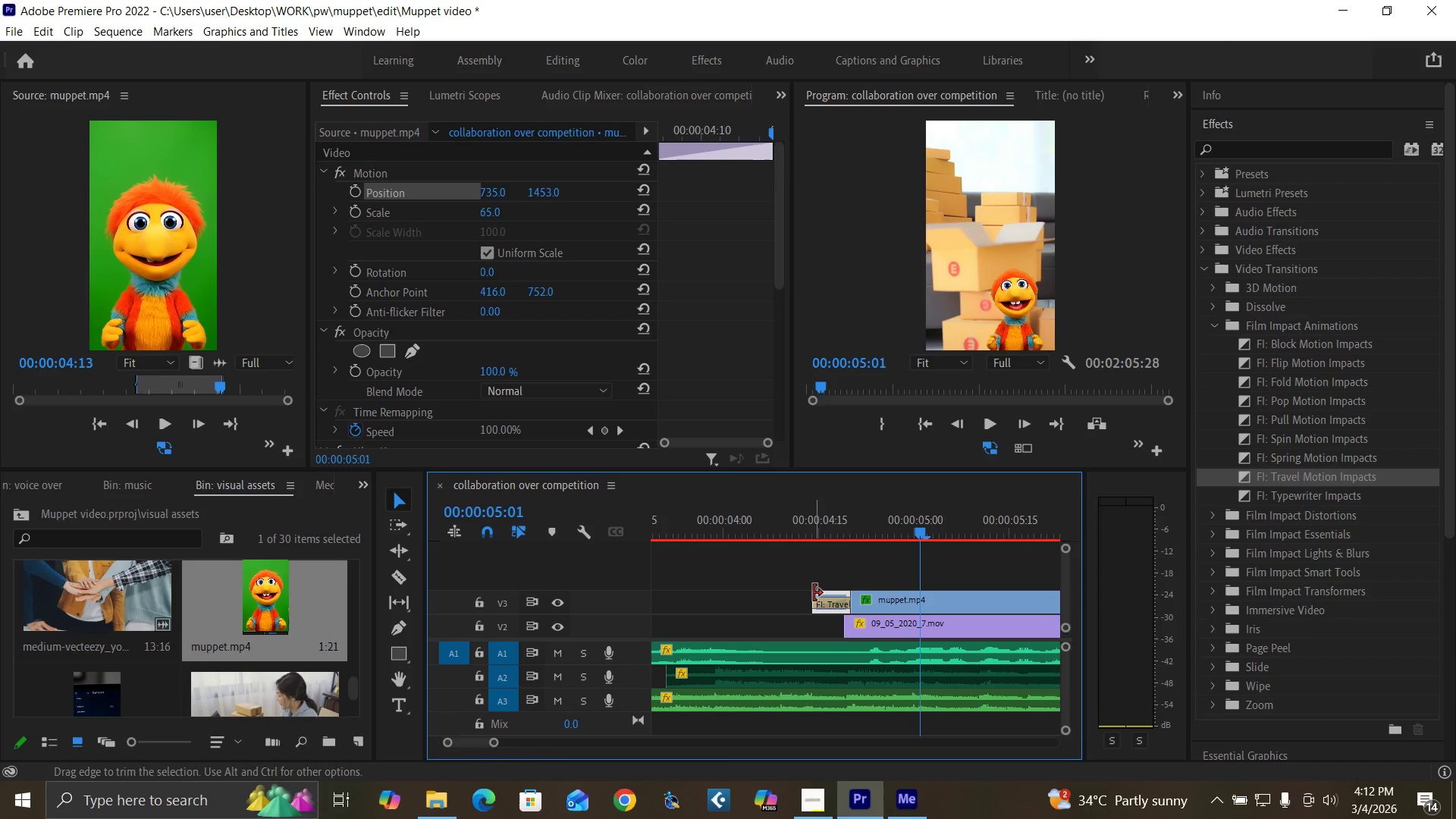 
left_click_drag(start_coordinate=[814, 593], to_coordinate=[792, 594])
 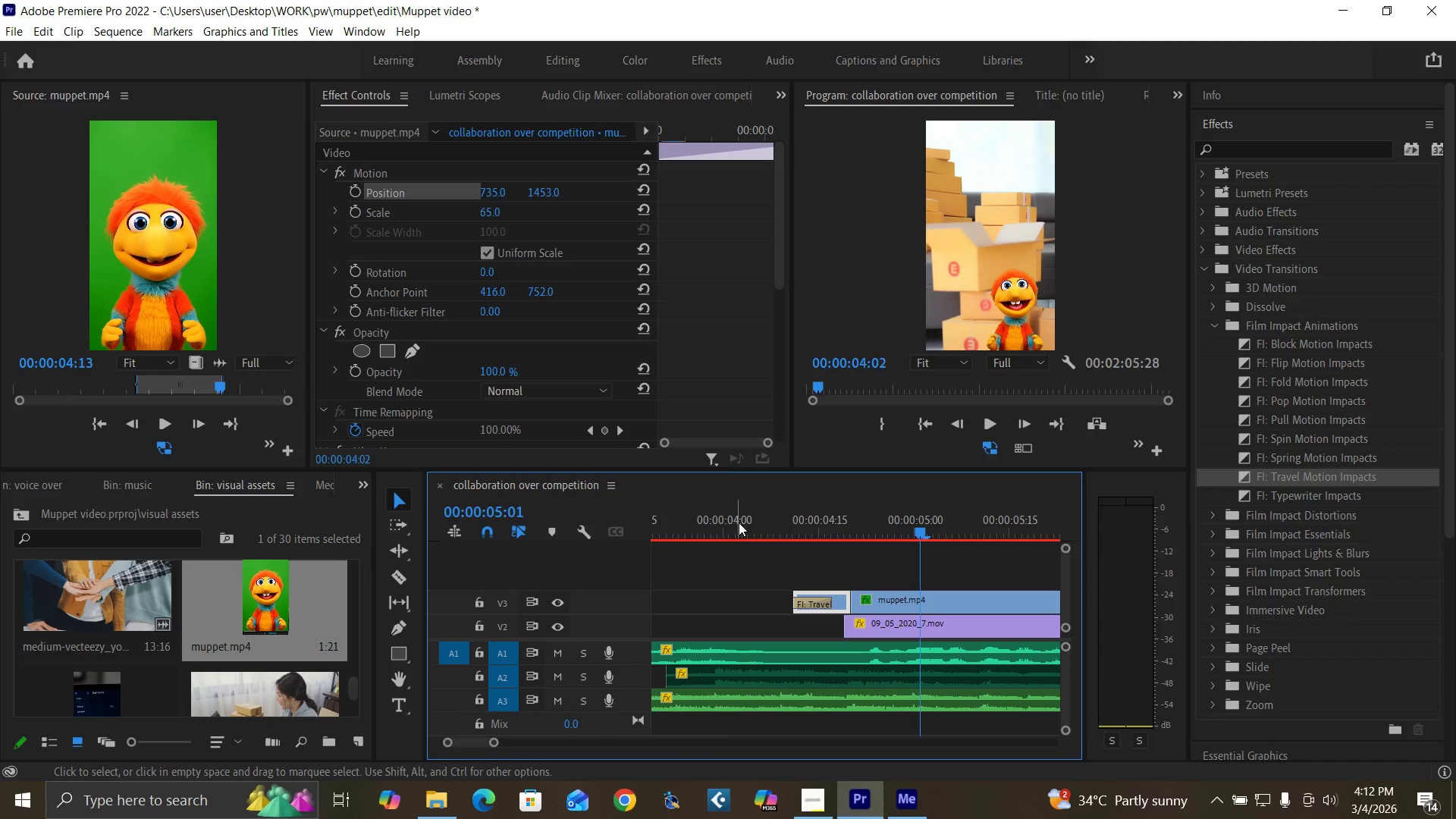 
left_click([739, 522])
 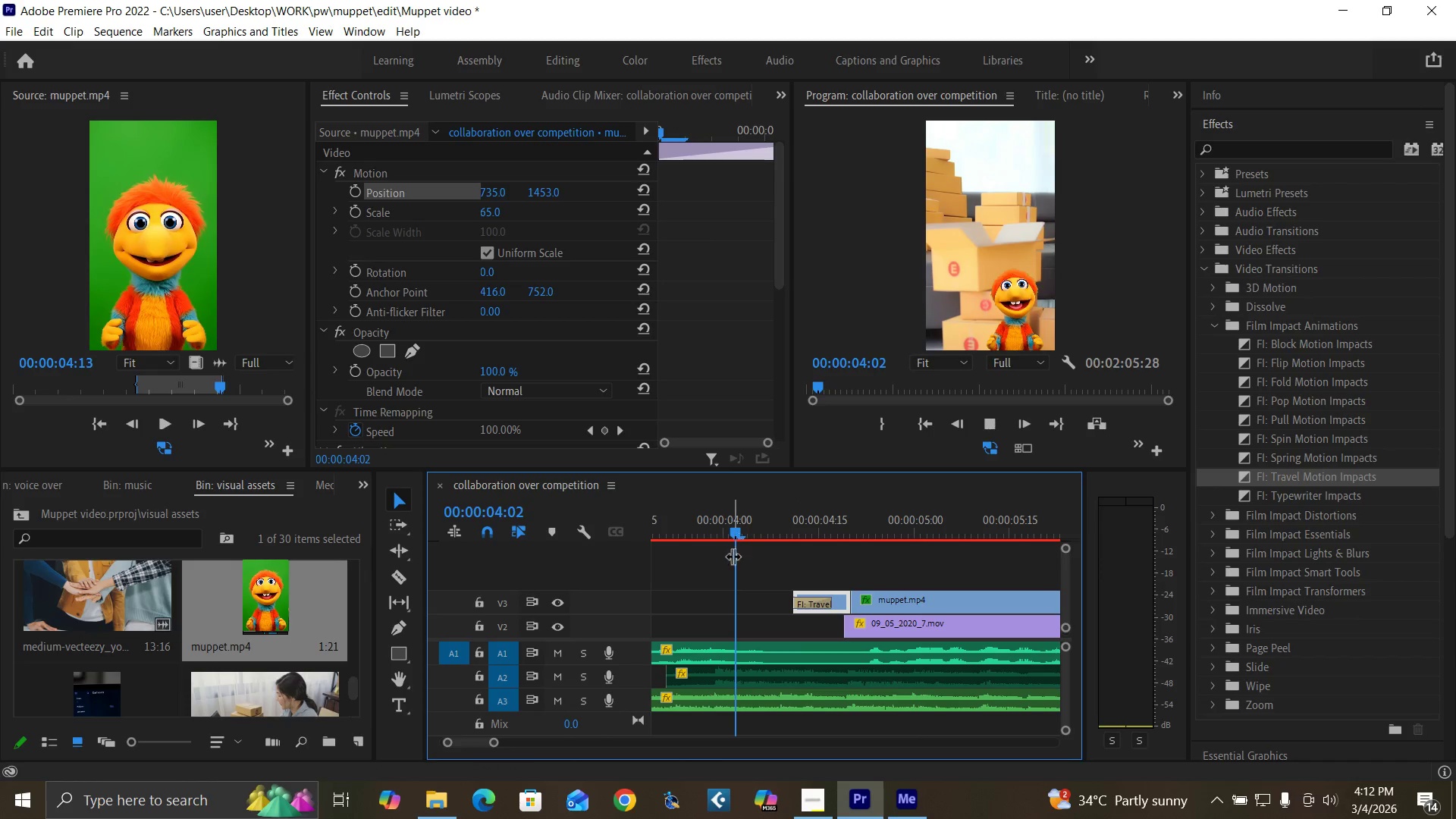 
key(Space)
 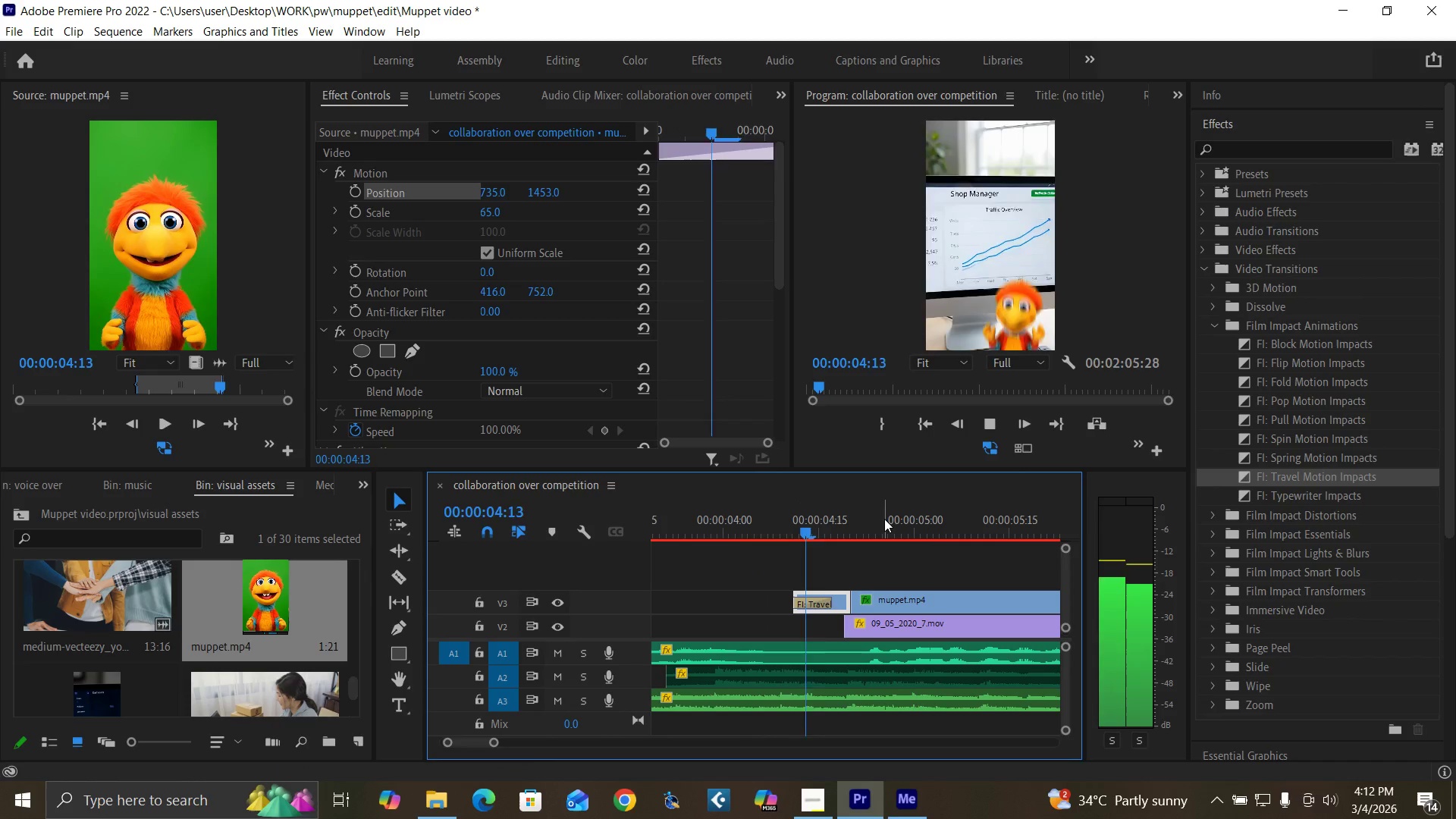 
key(Space)
 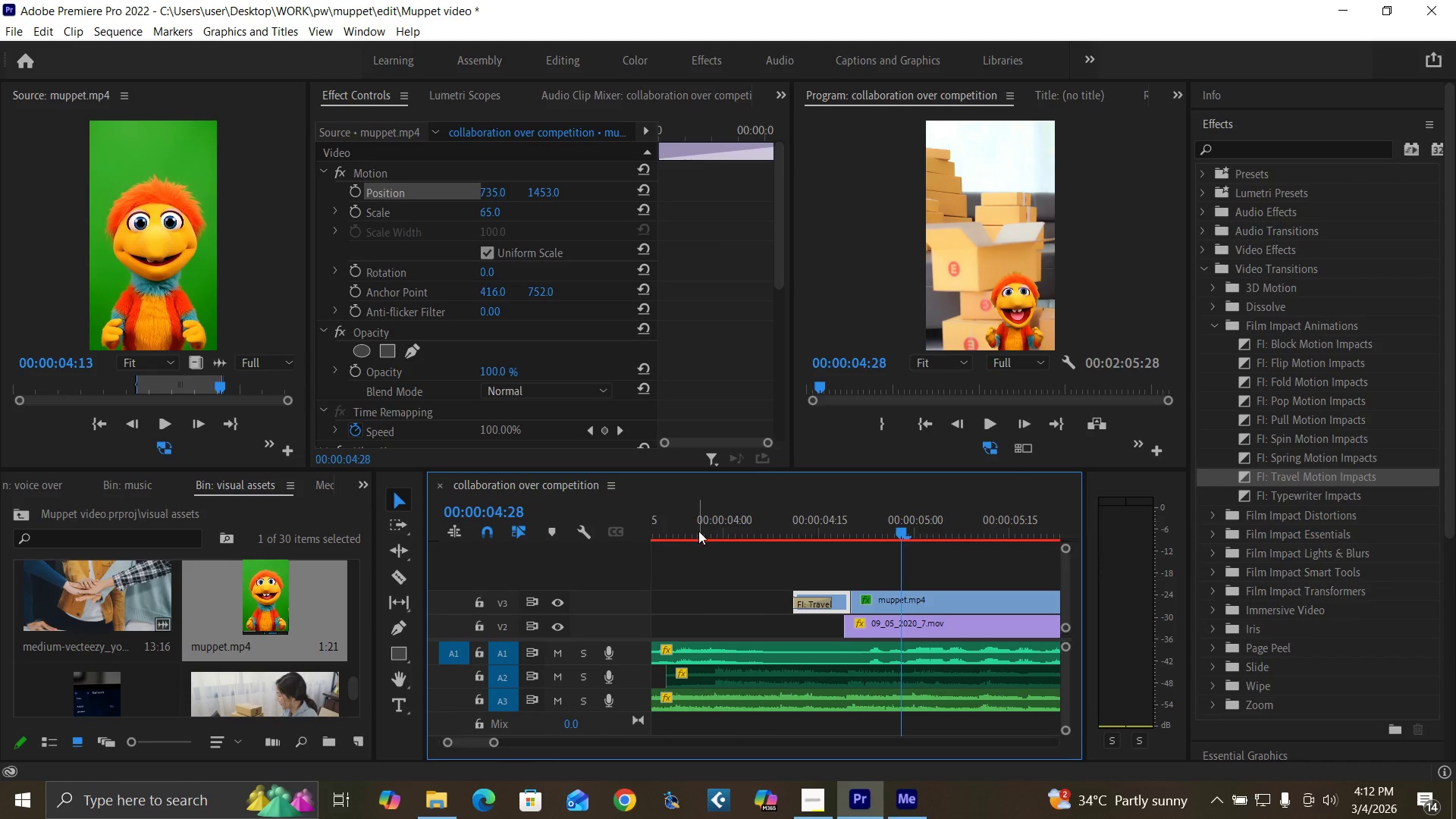 
left_click([698, 531])
 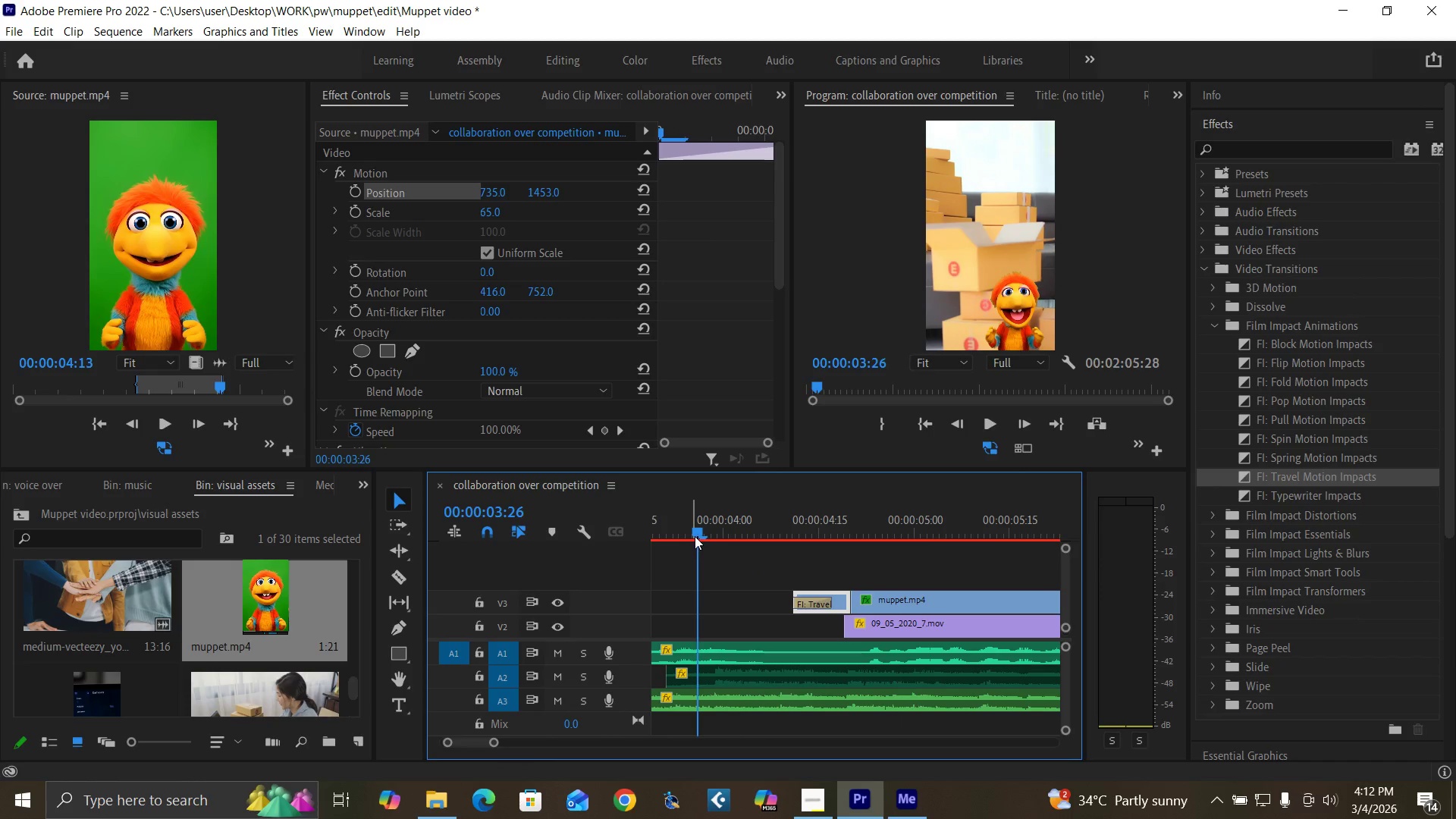 
key(Space)
 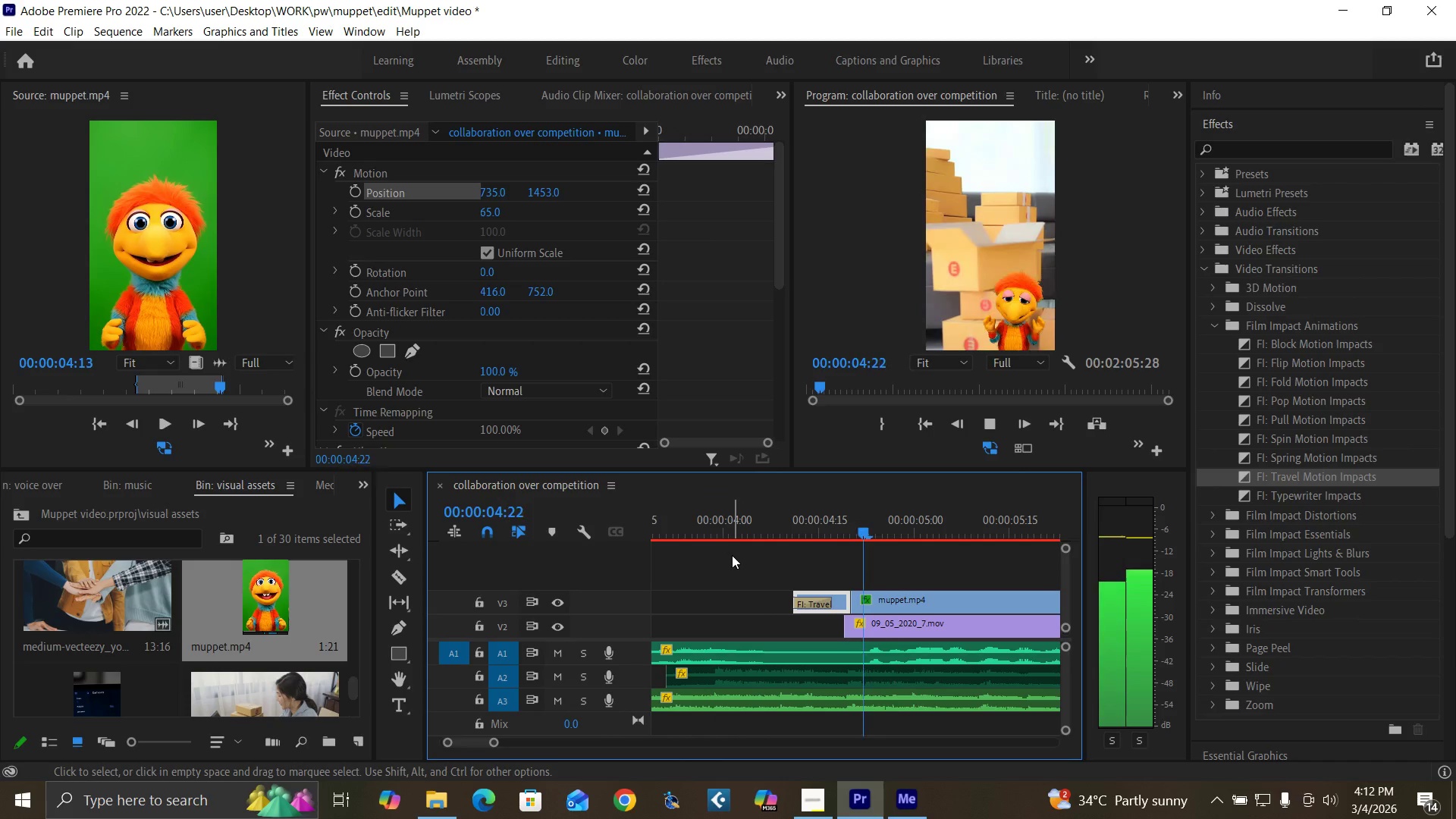 
key(Space)
 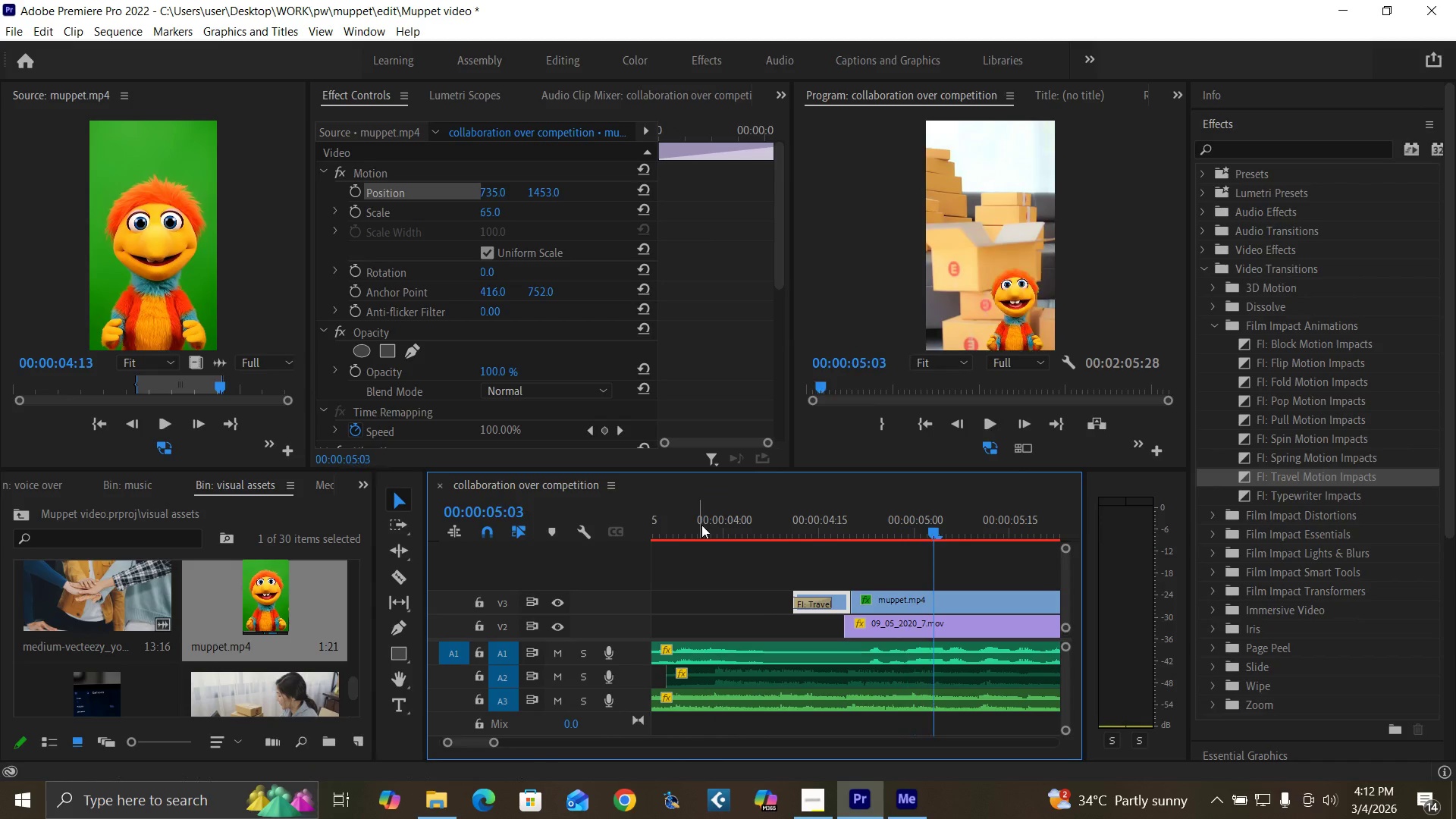 
left_click([701, 525])
 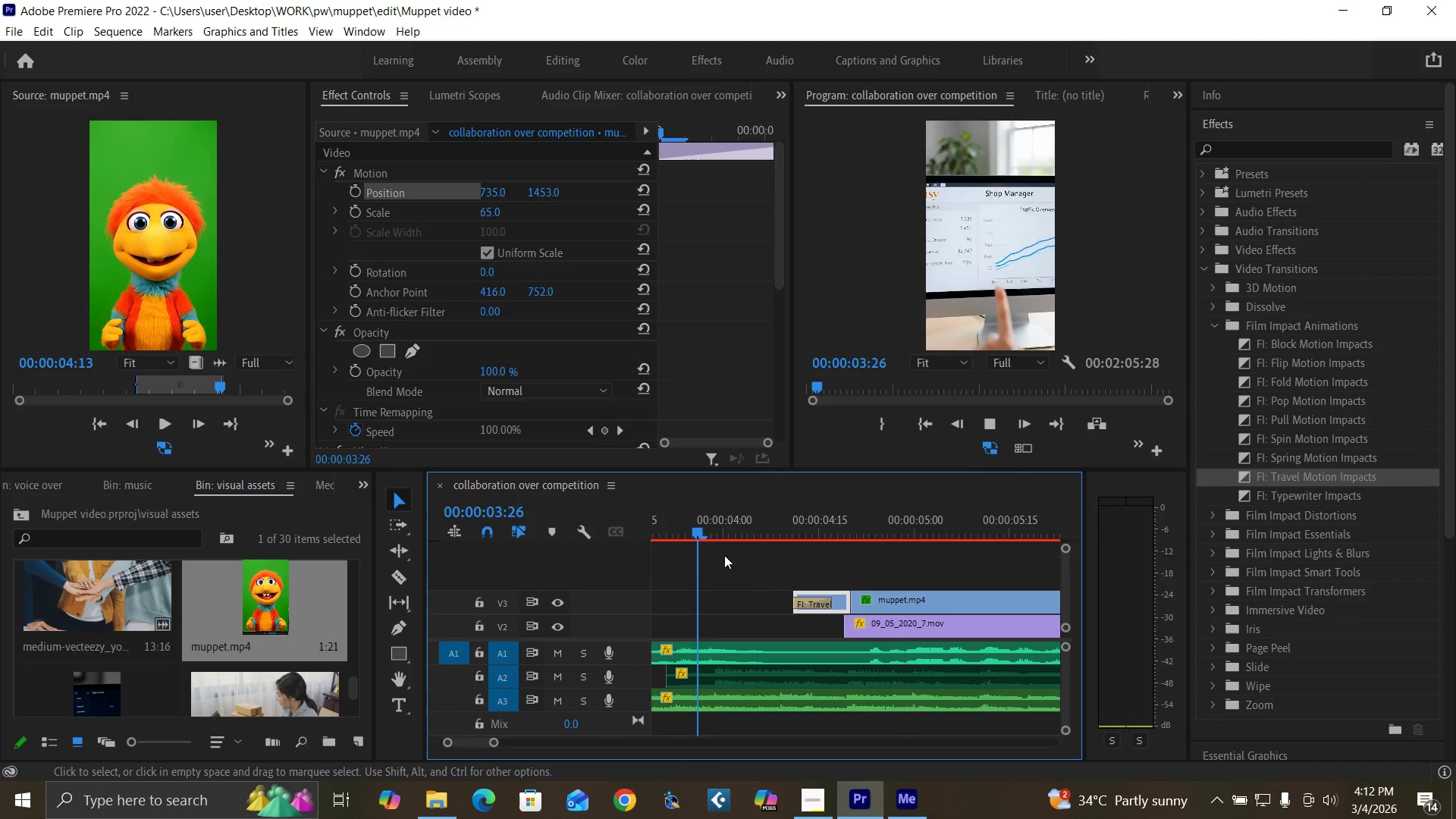 
key(Space)
 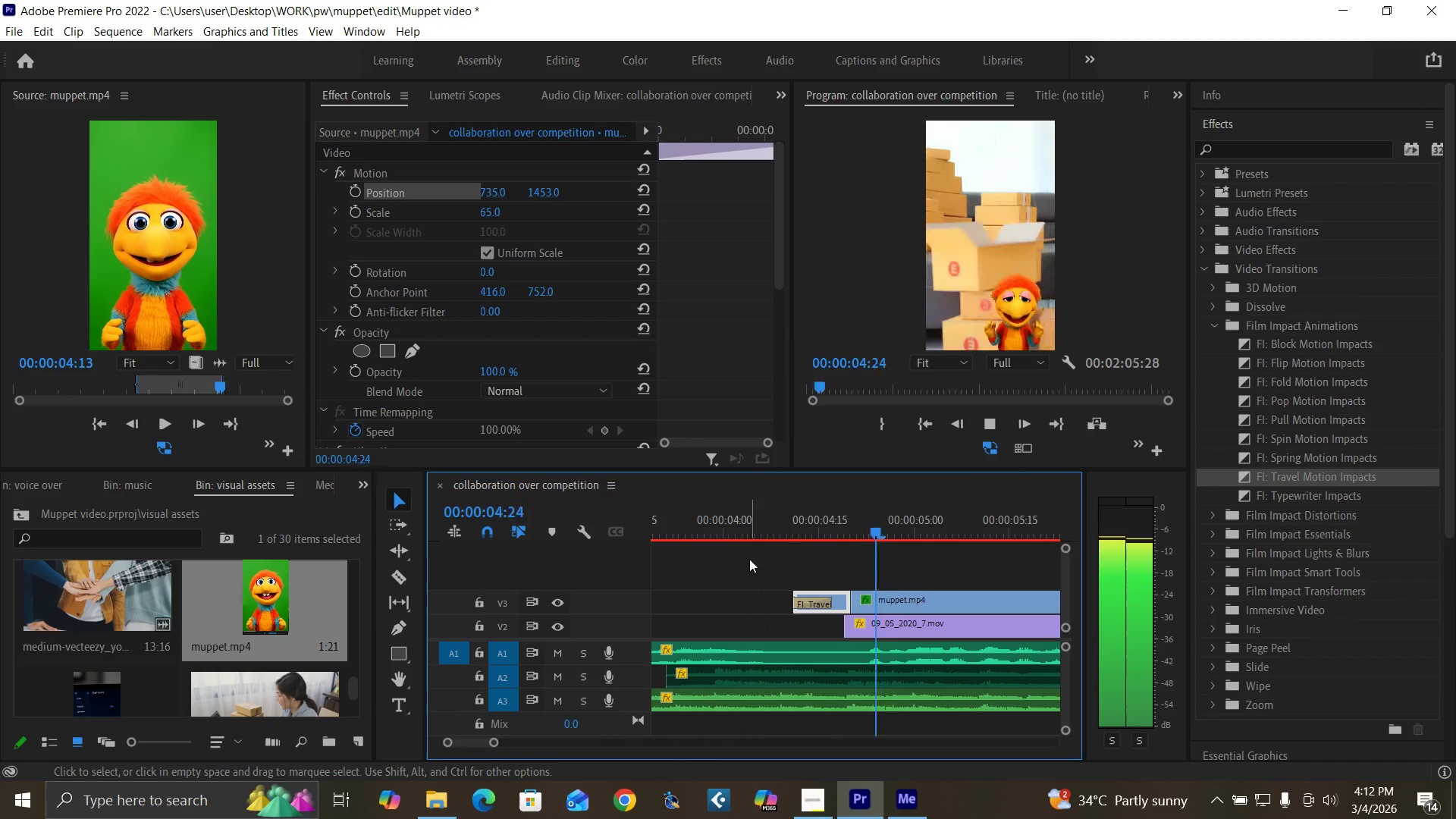 
key(Space)
 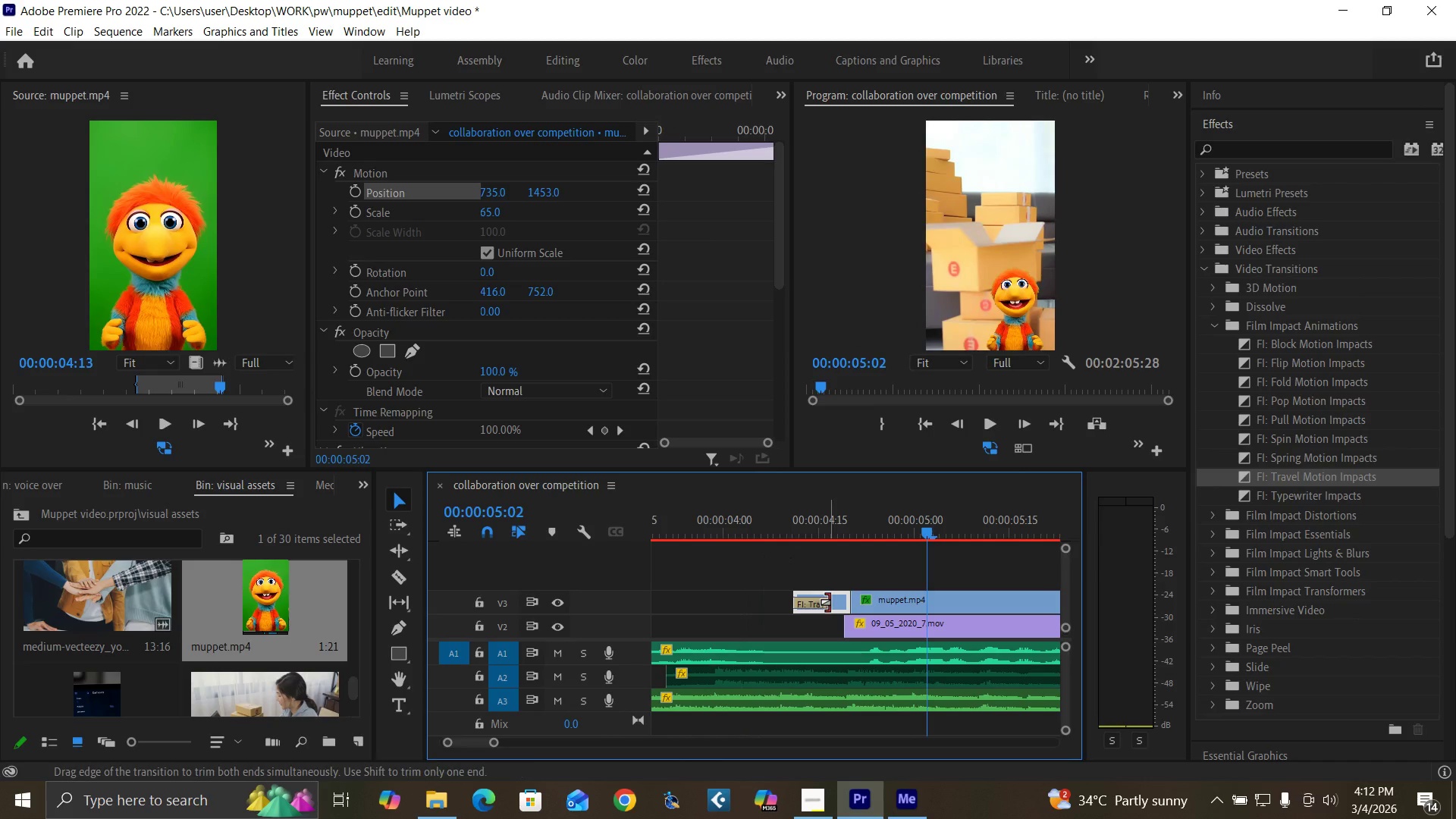 
left_click_drag(start_coordinate=[827, 602], to_coordinate=[845, 608])
 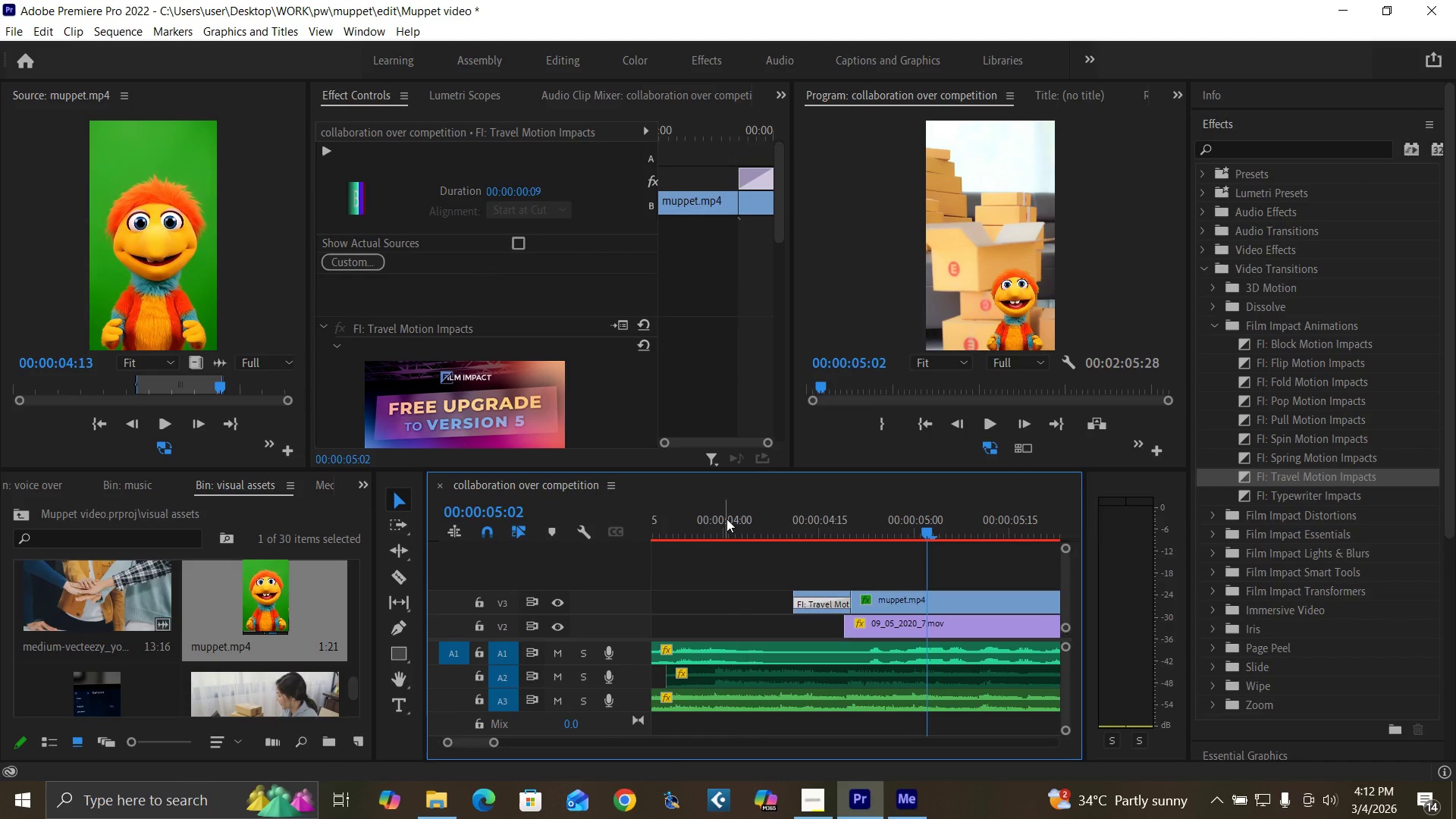 
left_click([726, 519])
 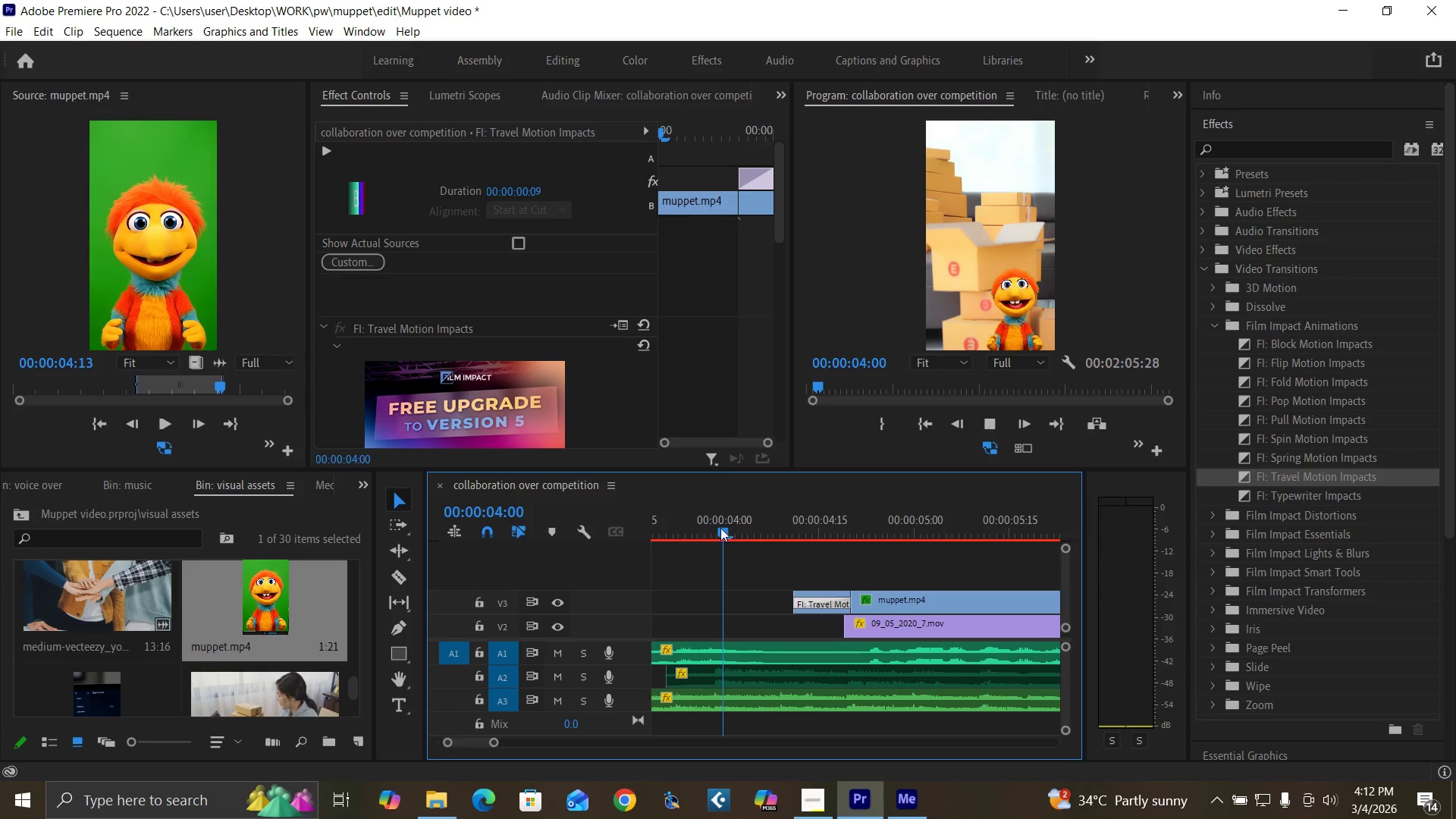 
key(Space)
 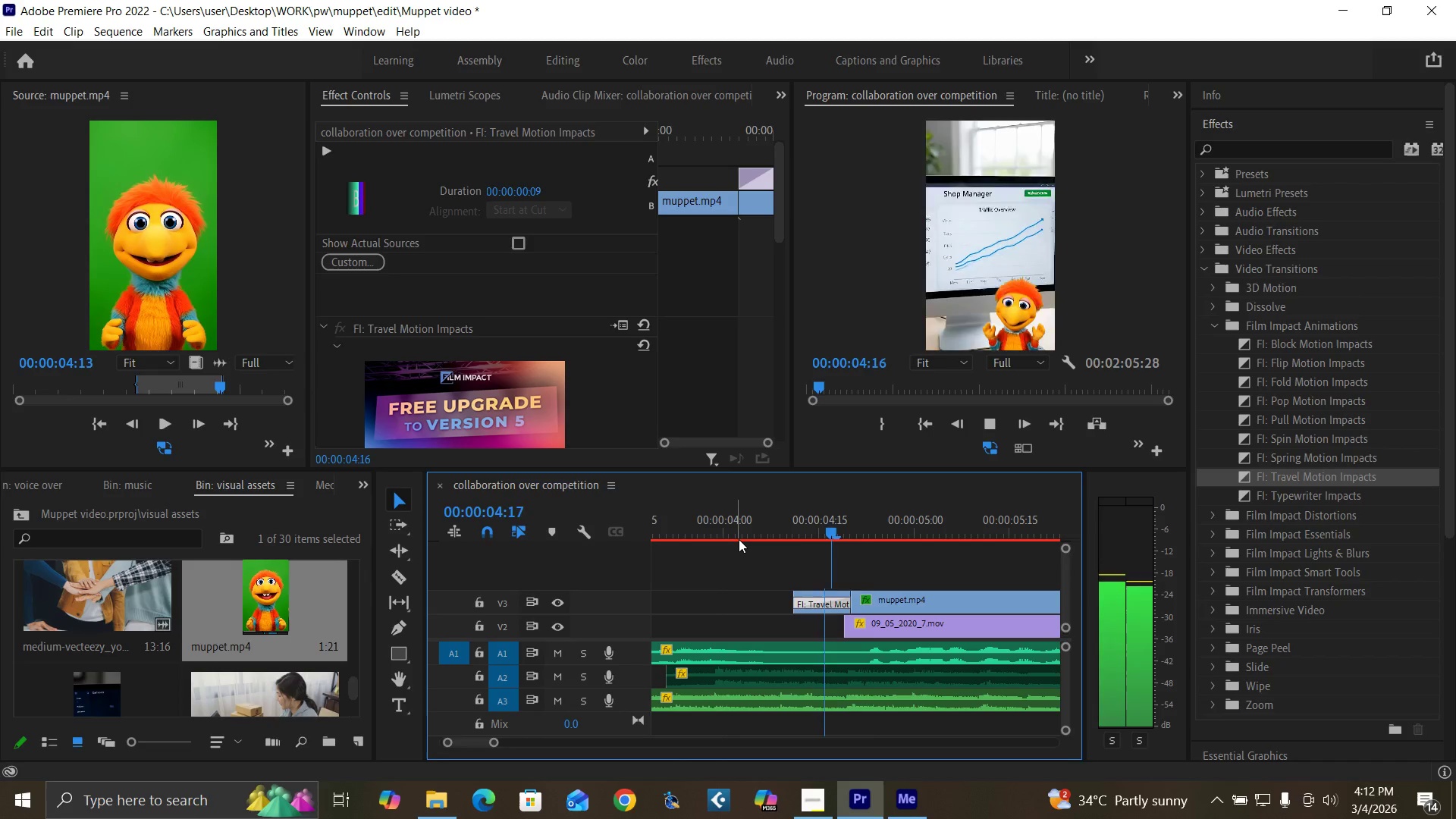 
key(Space)
 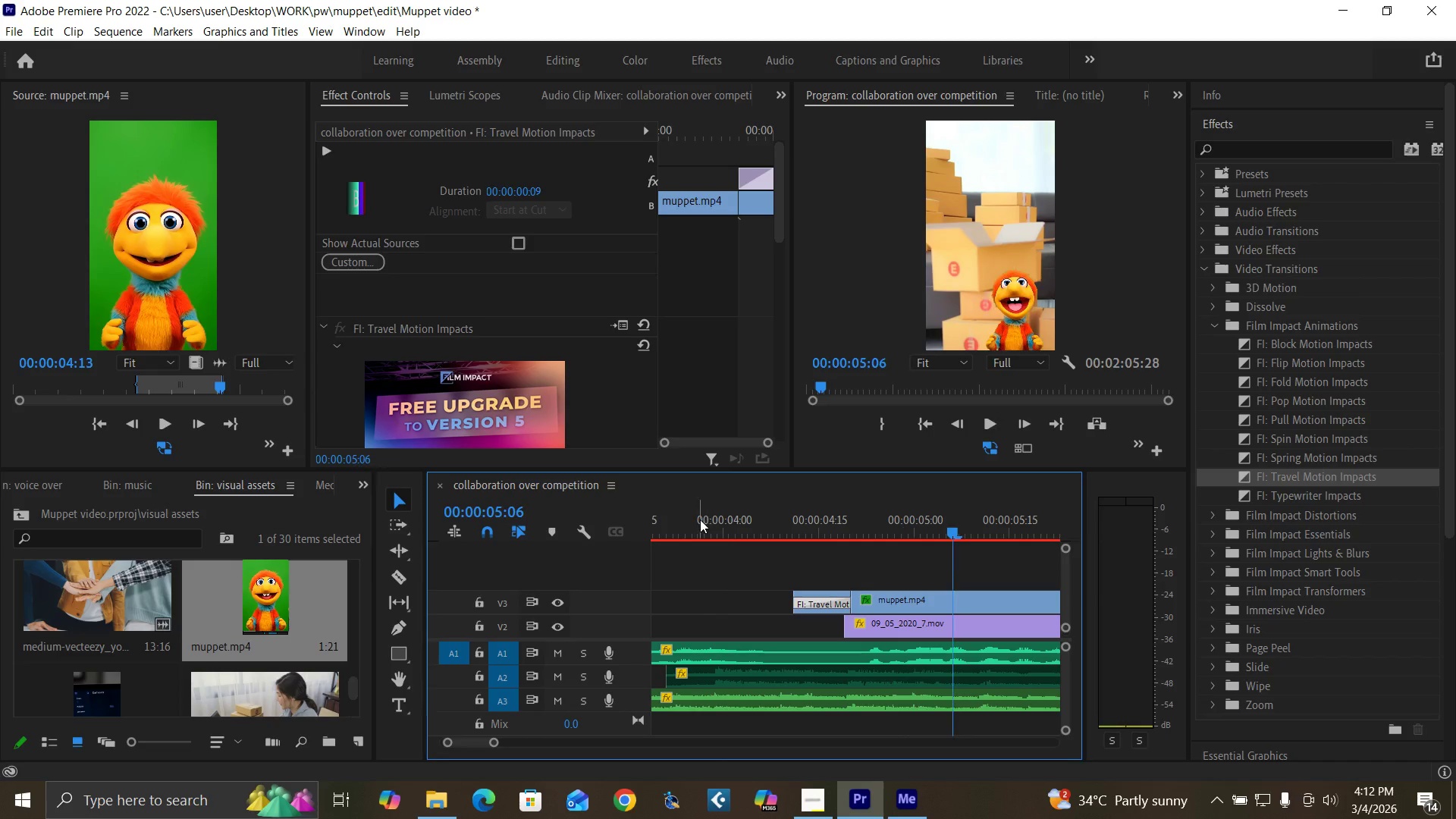 
left_click([700, 519])
 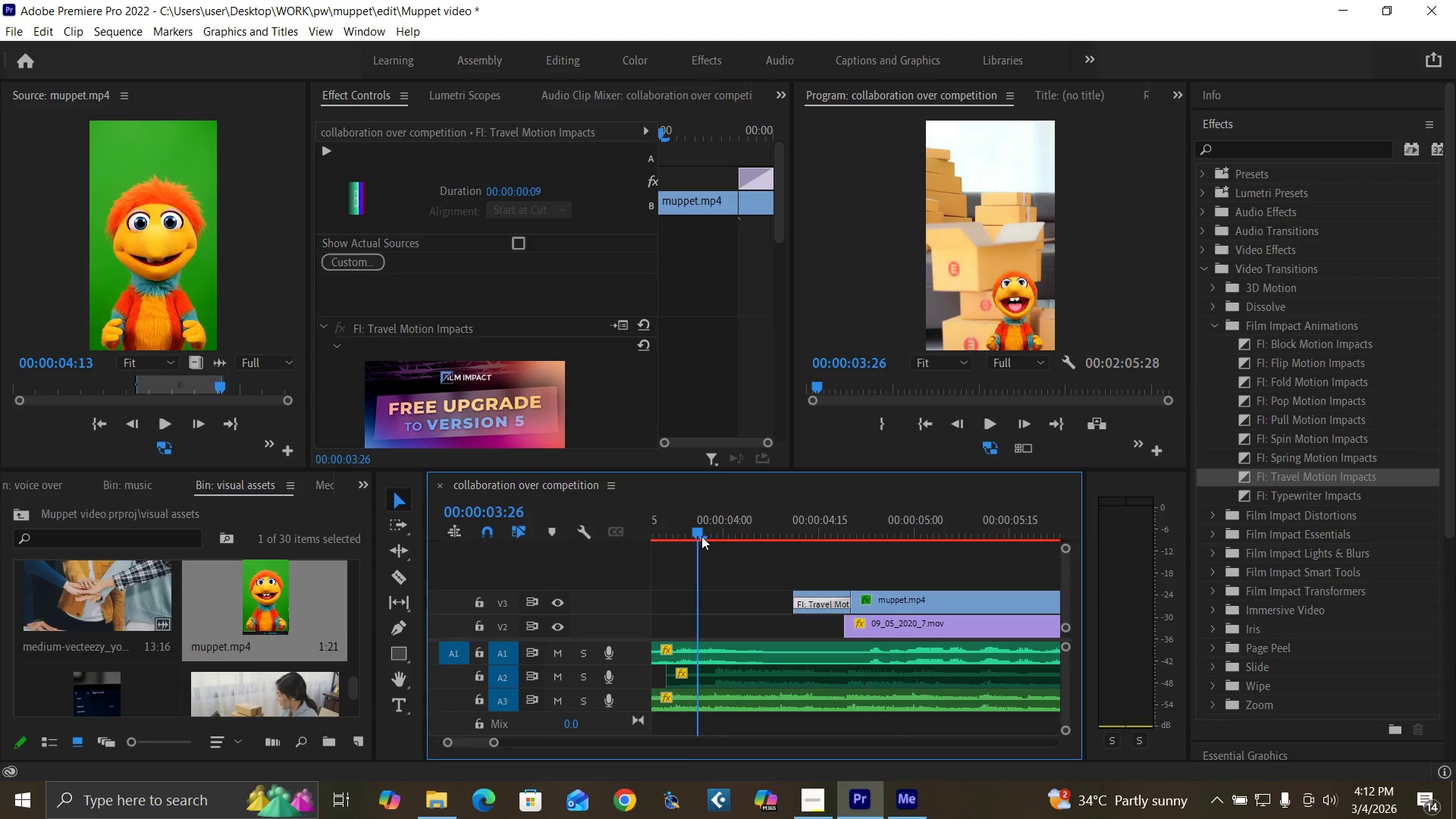 
key(Space)
 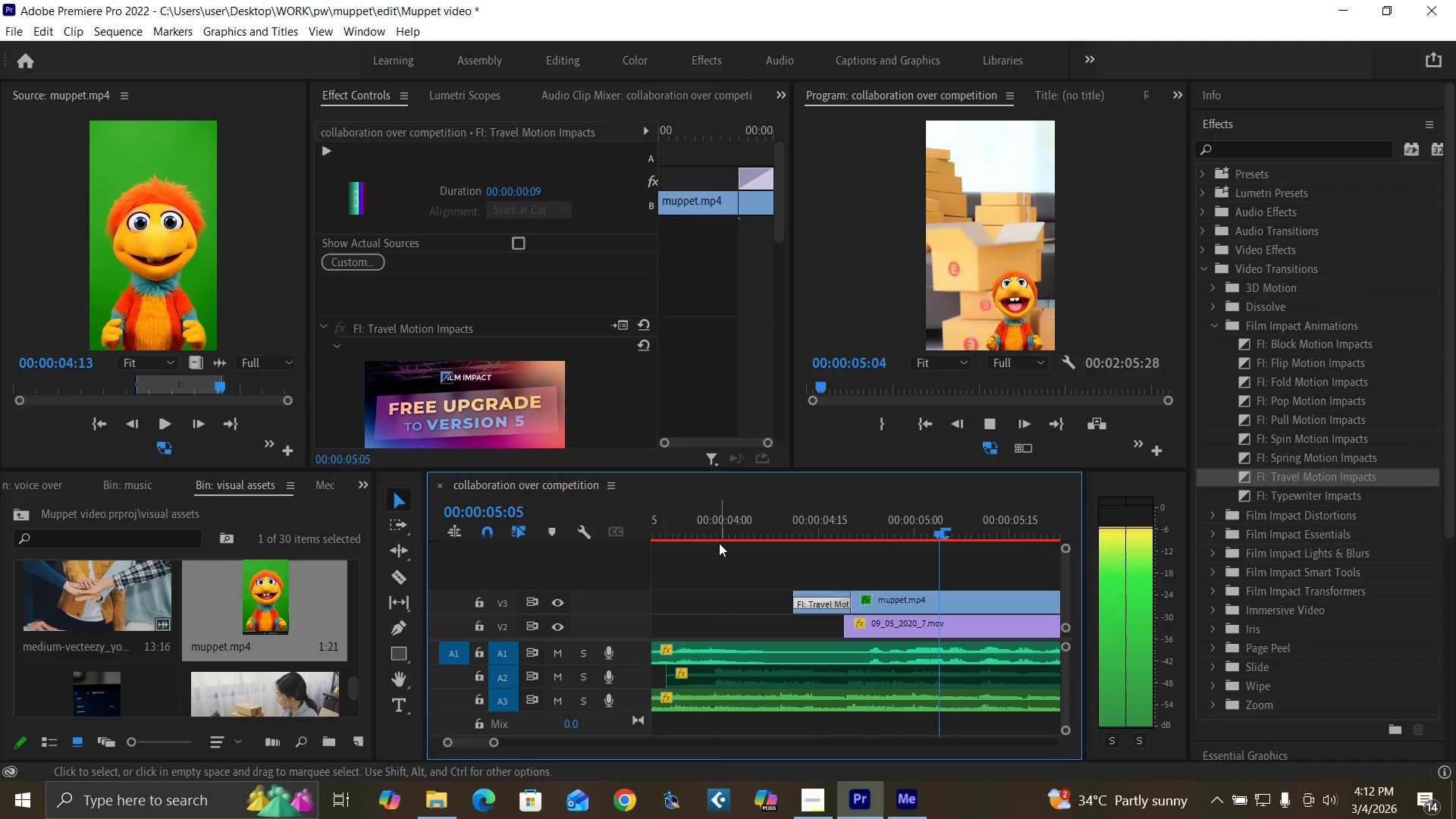 
key(Space)
 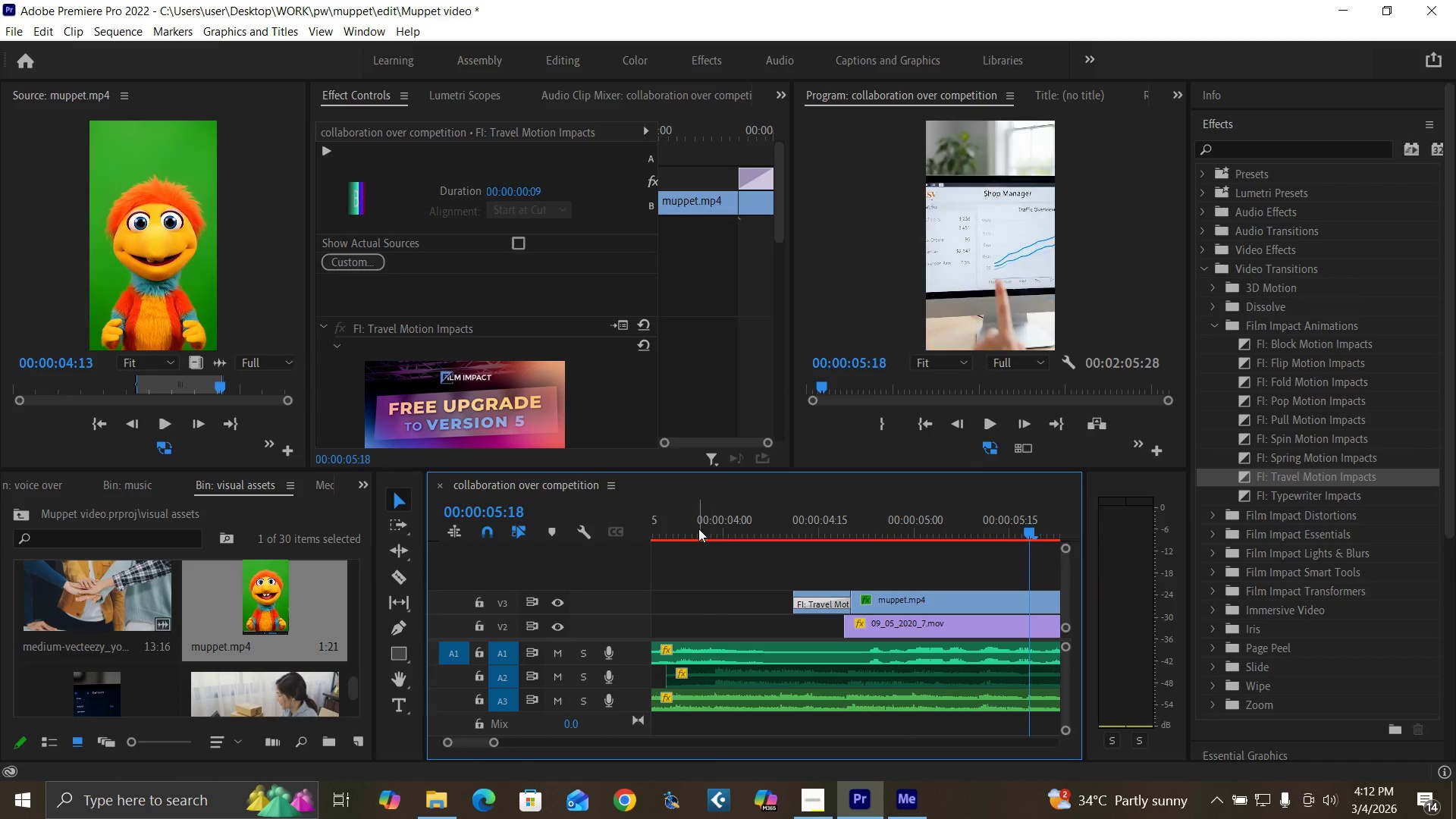 
left_click([698, 529])
 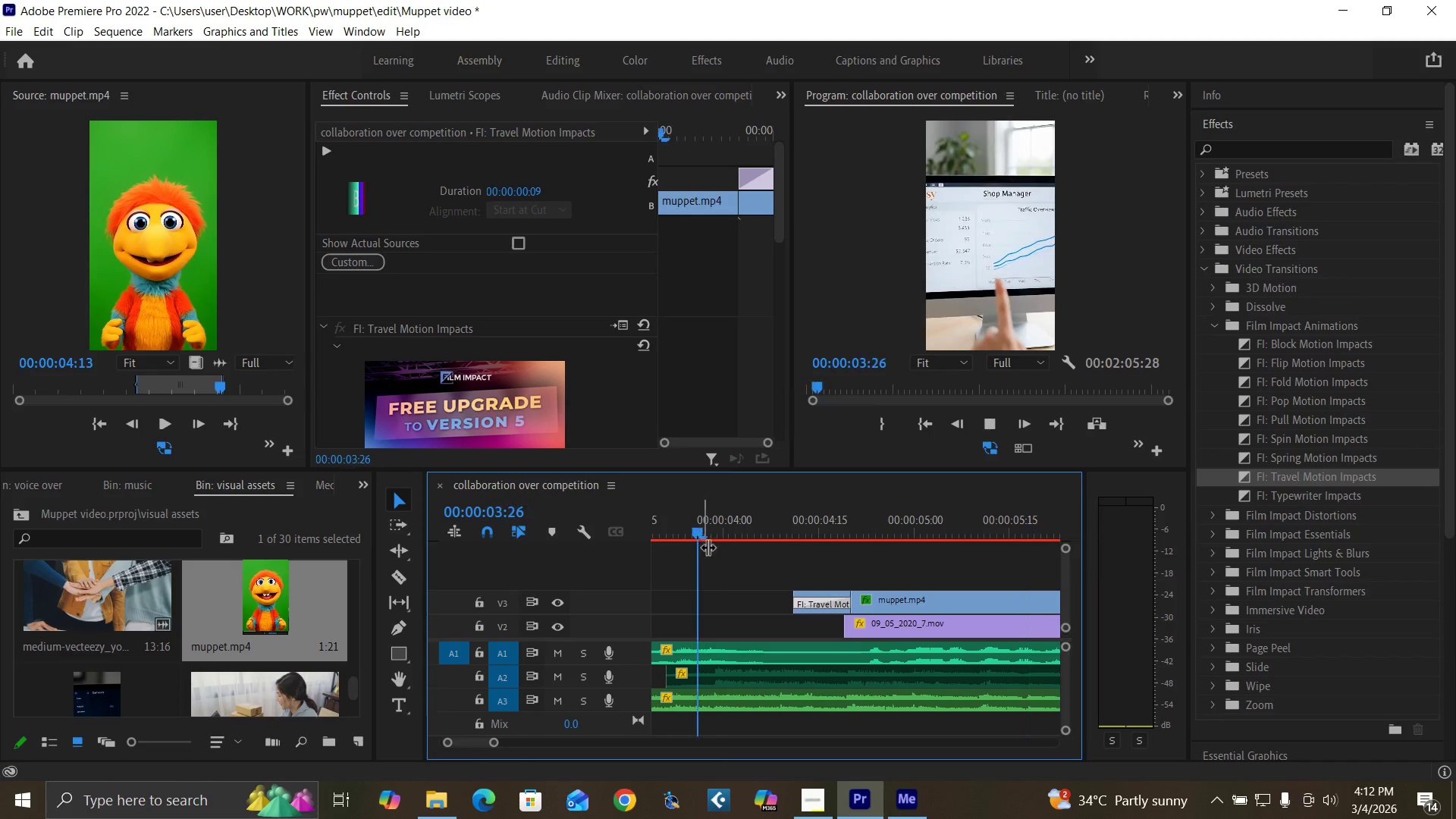 
key(Space)
 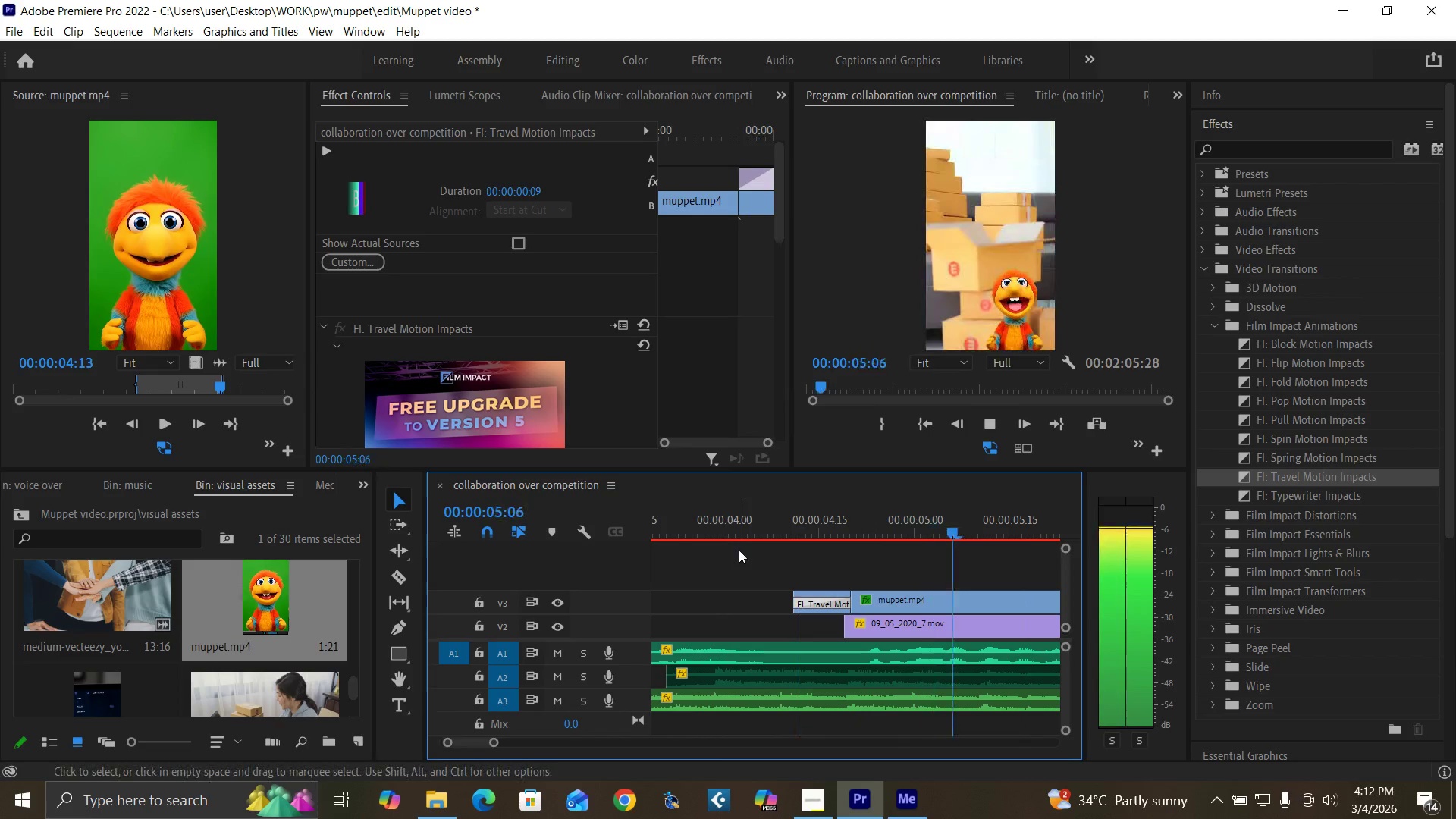 
key(Space)
 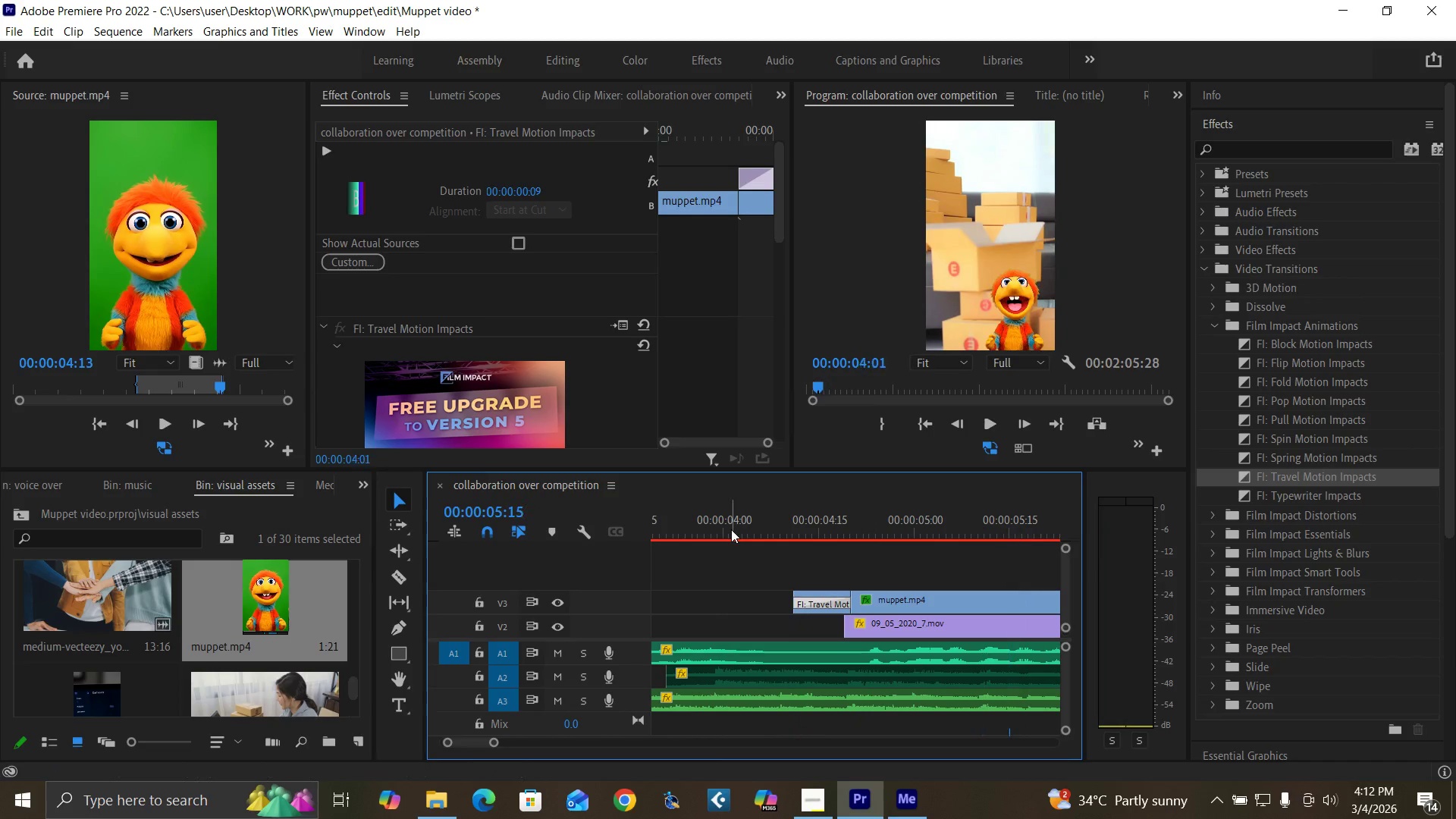 
left_click([731, 529])
 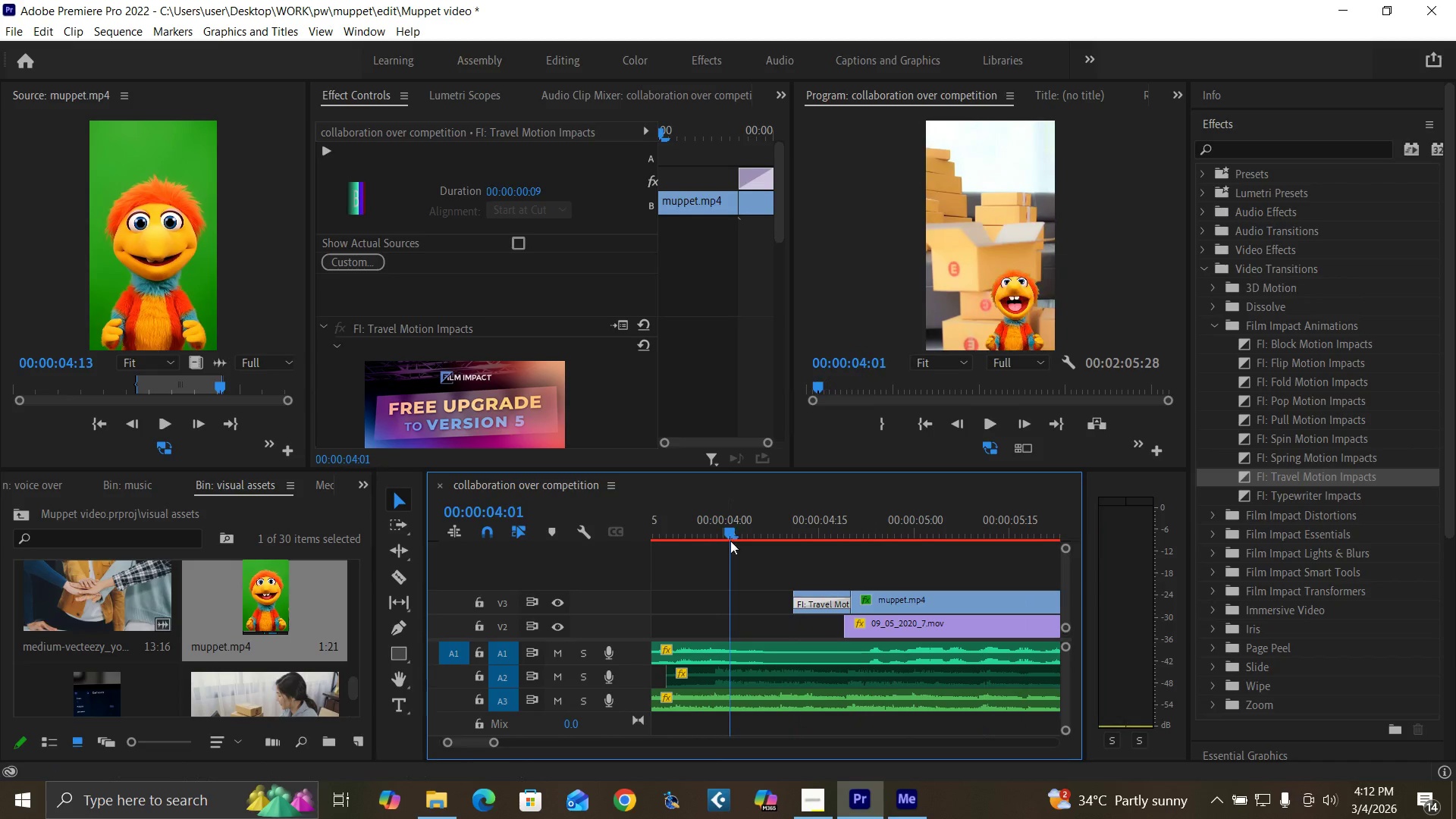 
key(Space)
 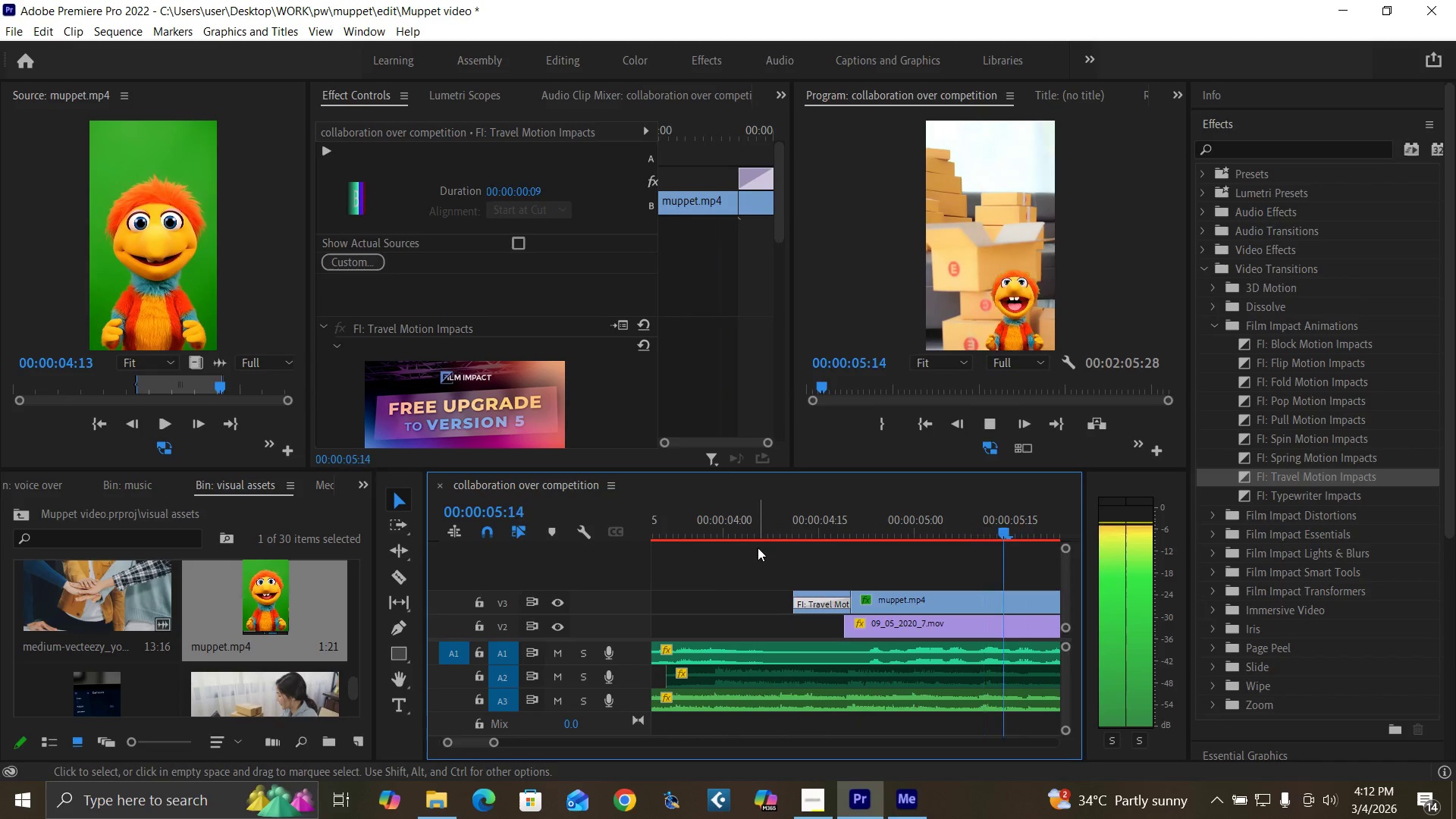 
key(Space)
 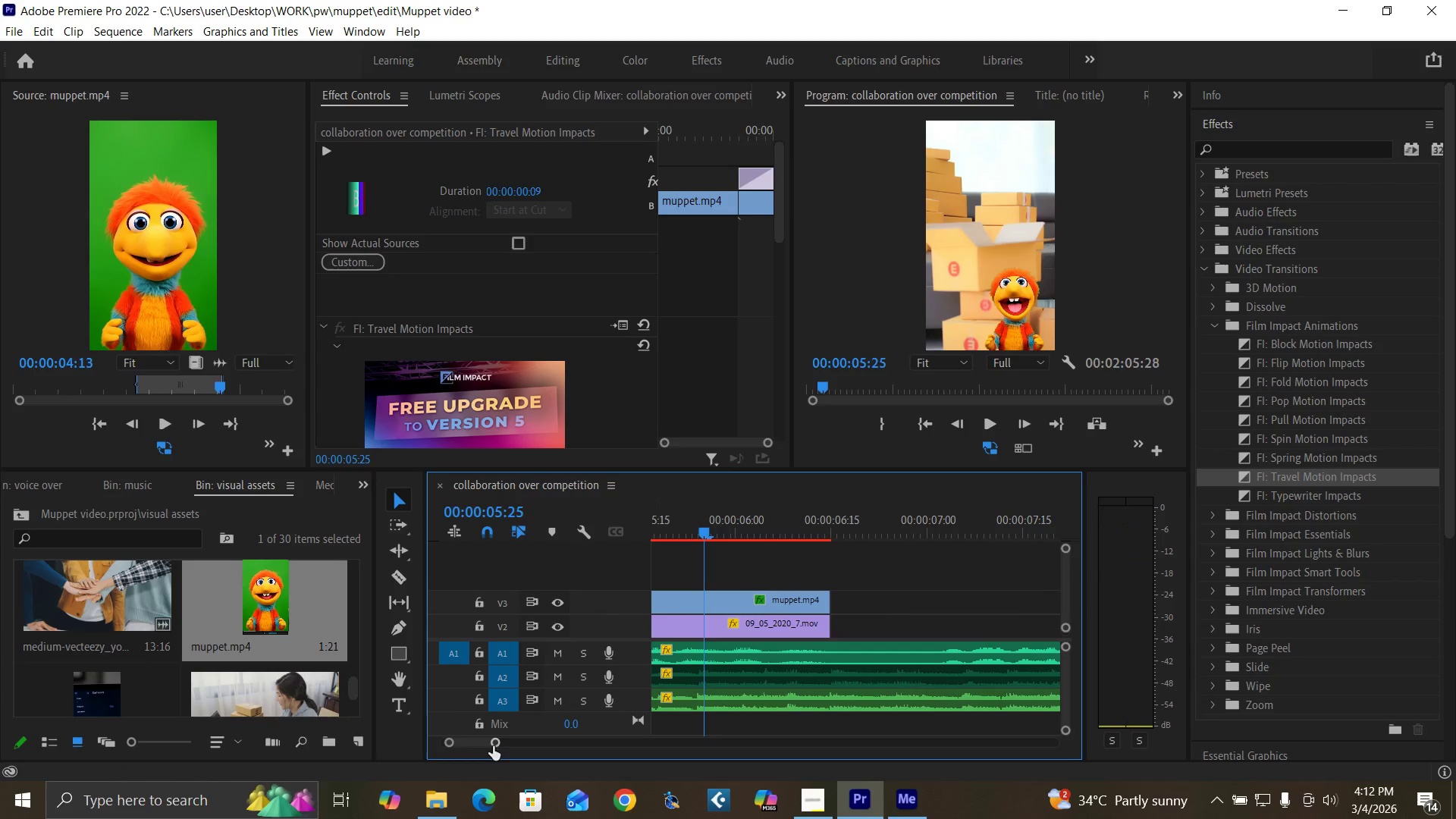 
left_click_drag(start_coordinate=[493, 744], to_coordinate=[501, 745])
 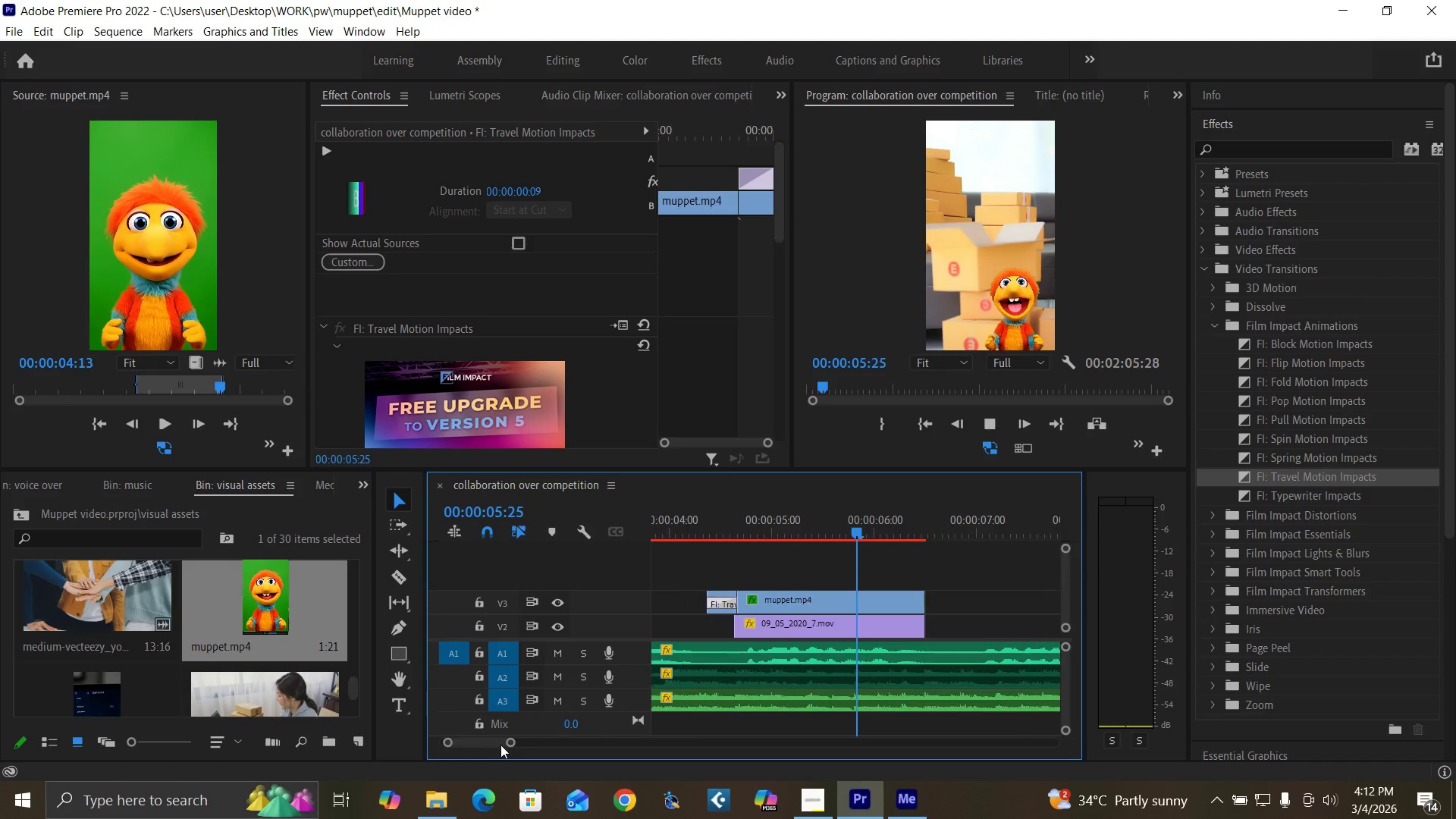 
key(Space)
 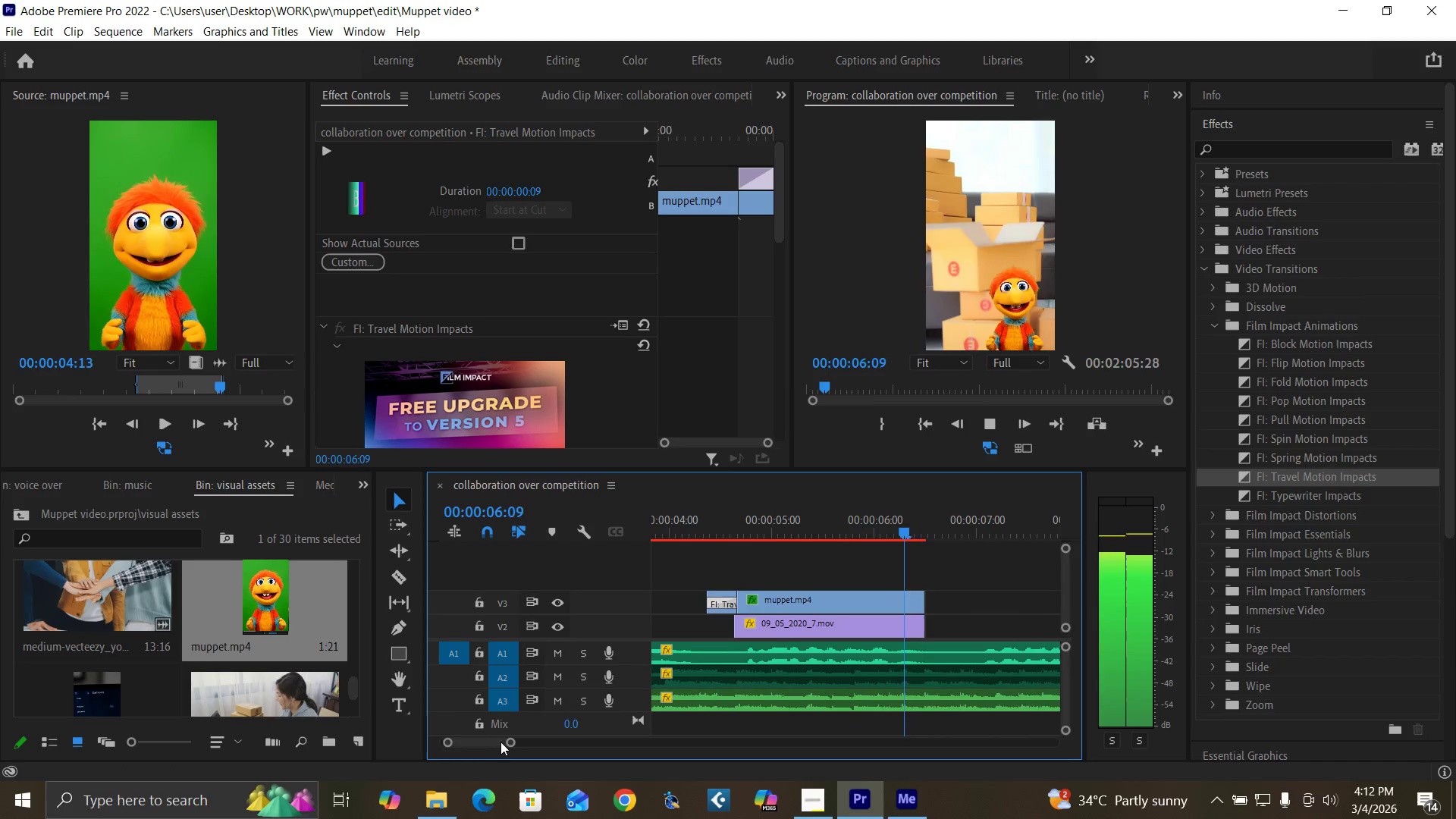 
key(Space)
 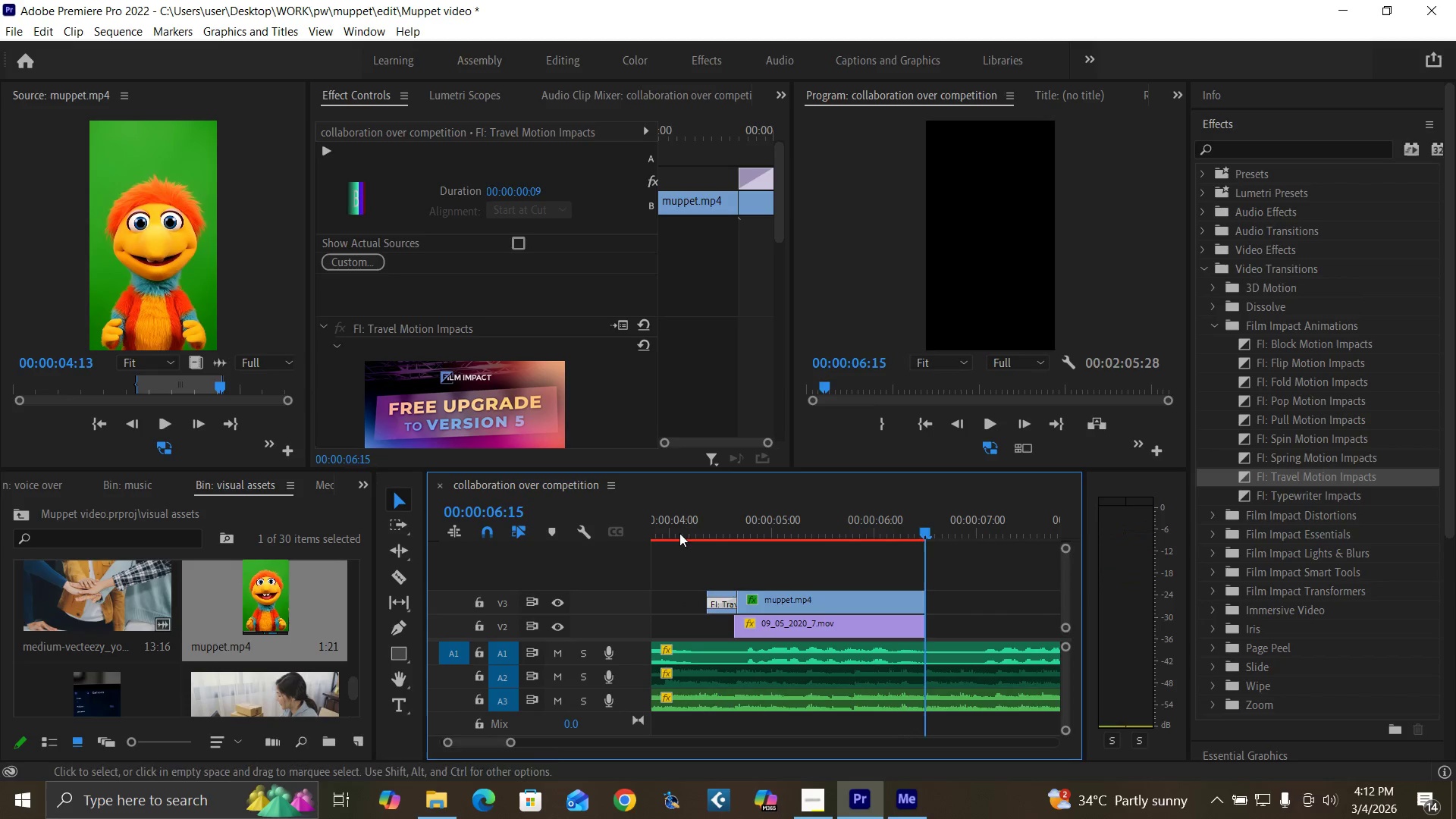 
left_click([673, 522])
 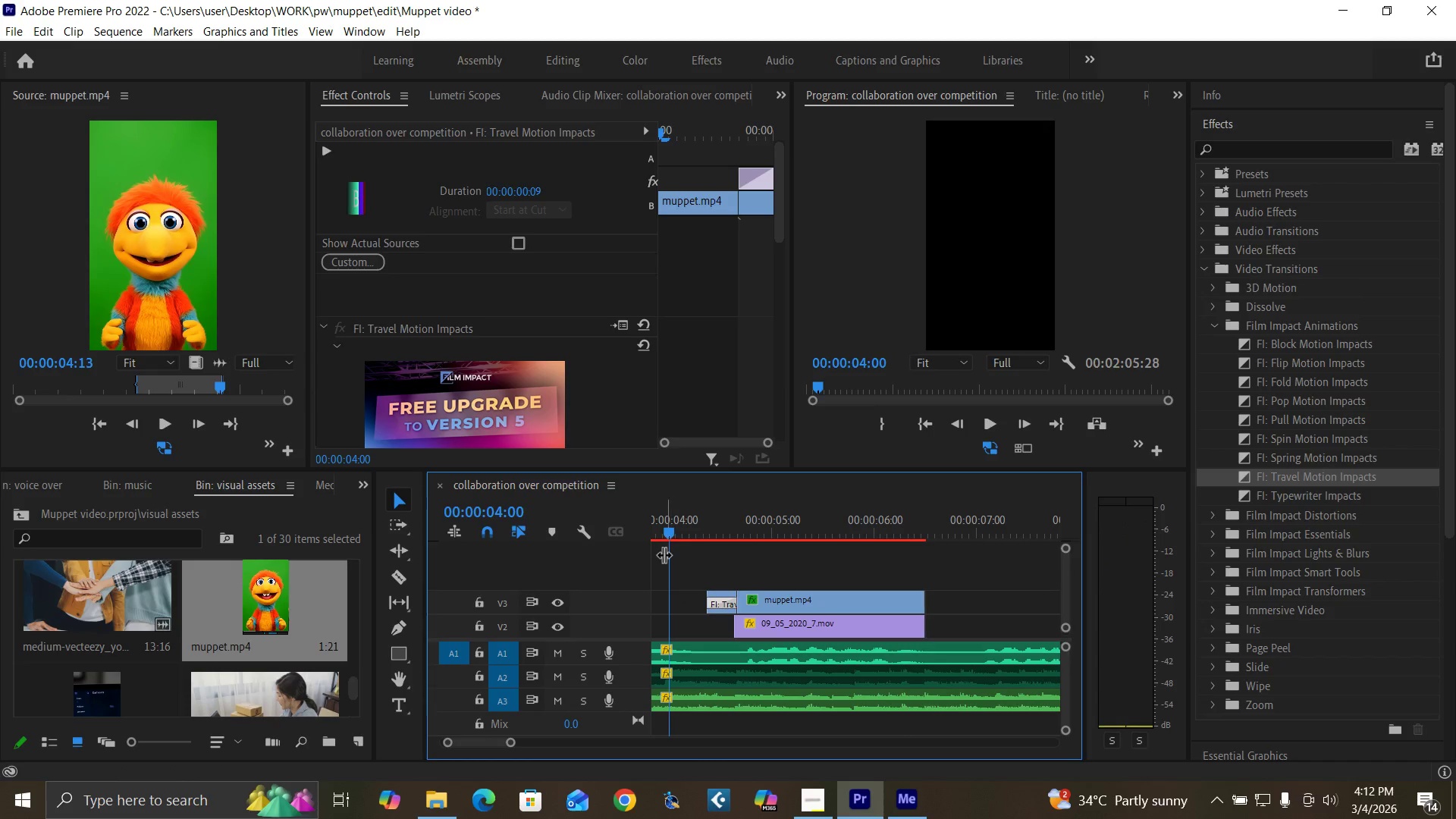 
key(Space)
 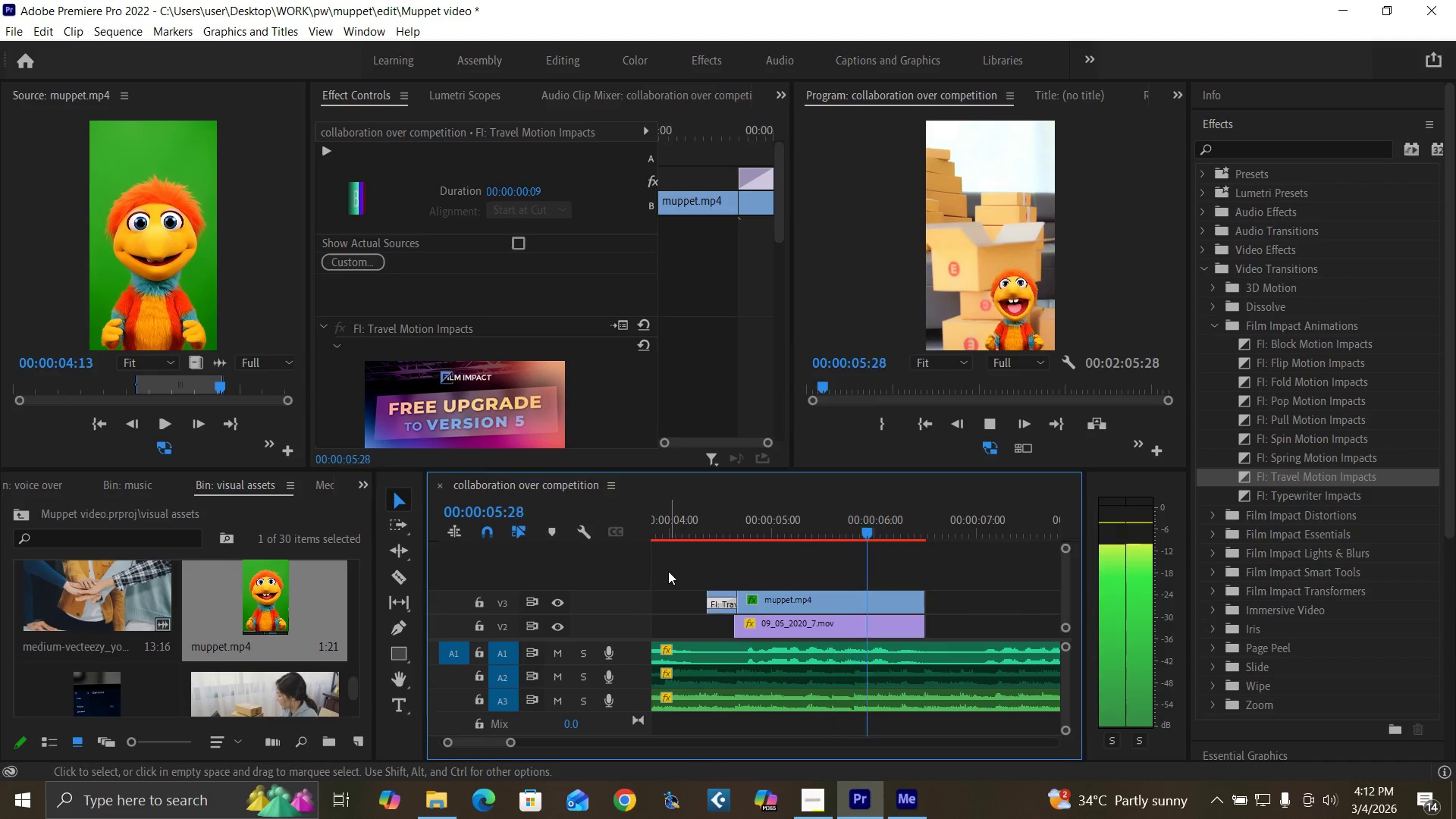 
key(Space)
 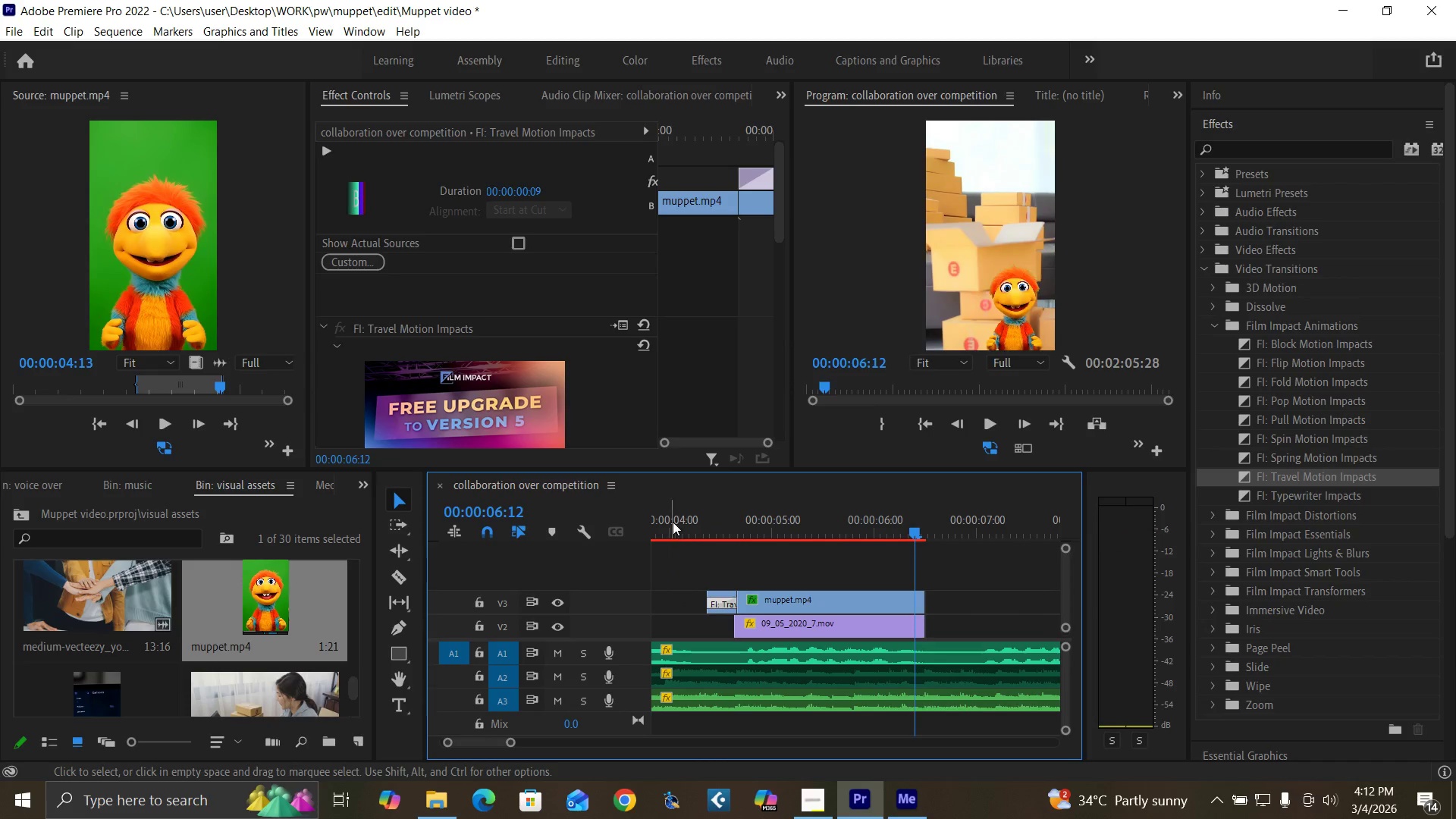 
left_click([673, 522])
 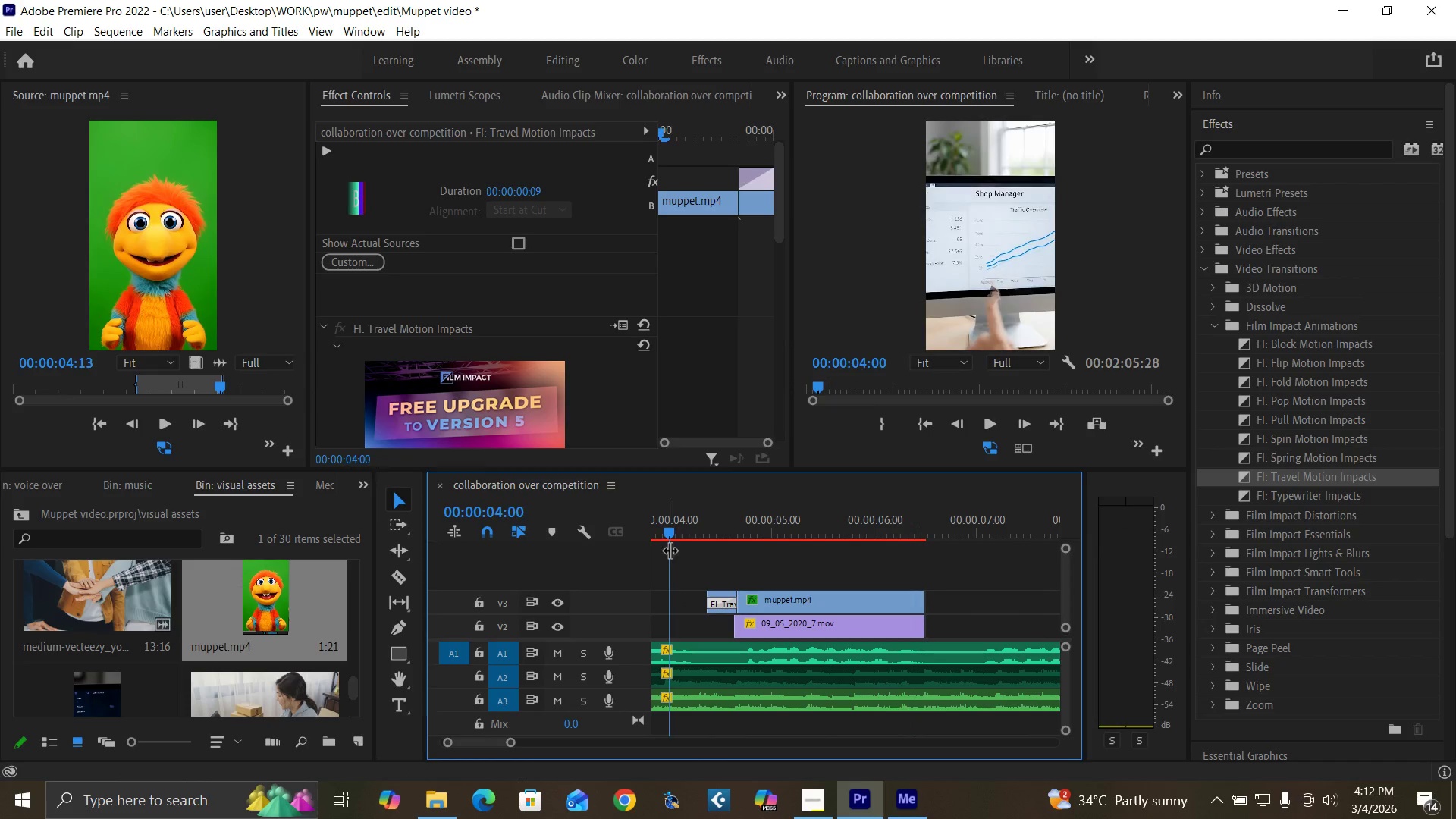 
key(Space)
 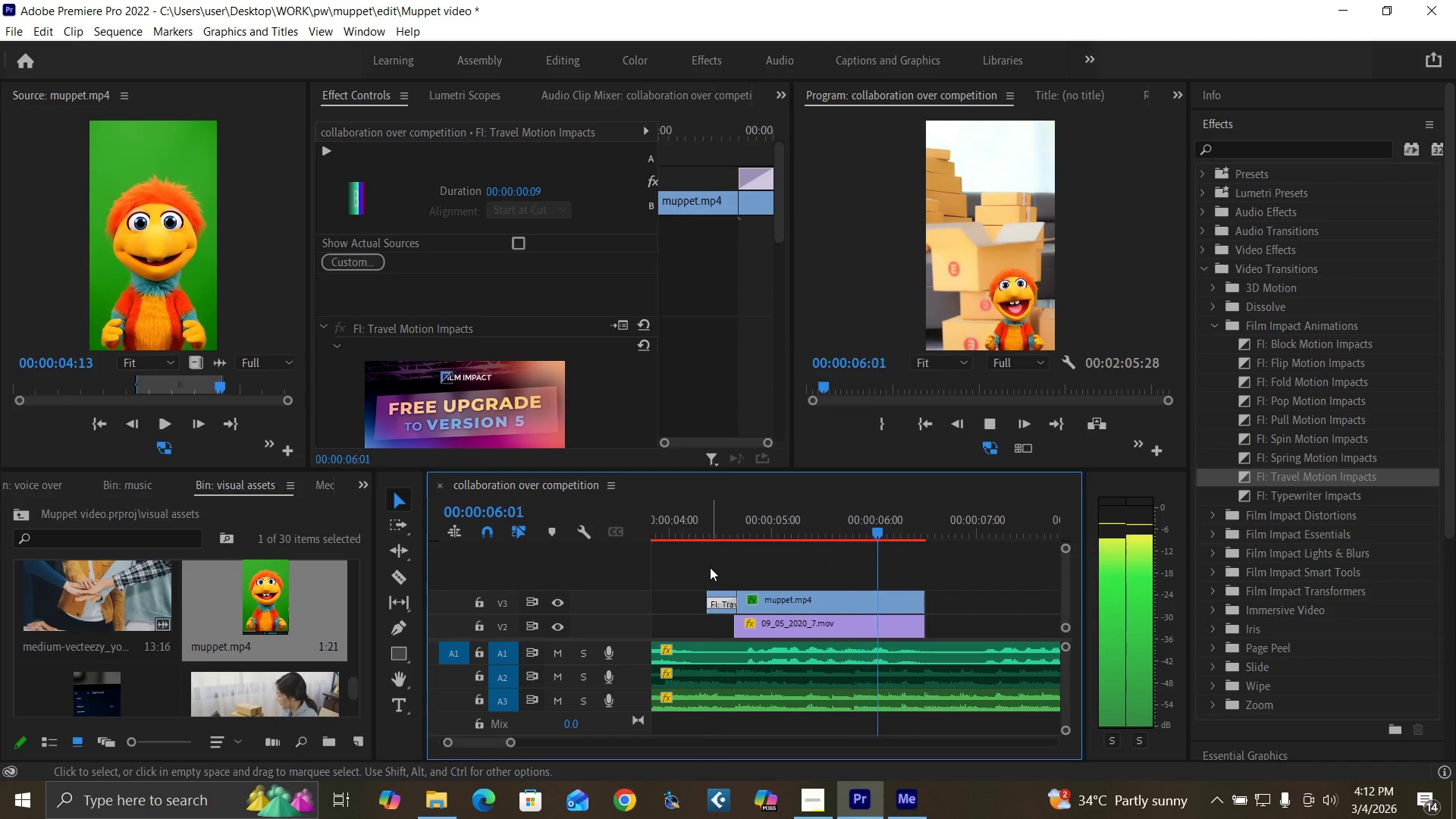 
key(Space)
 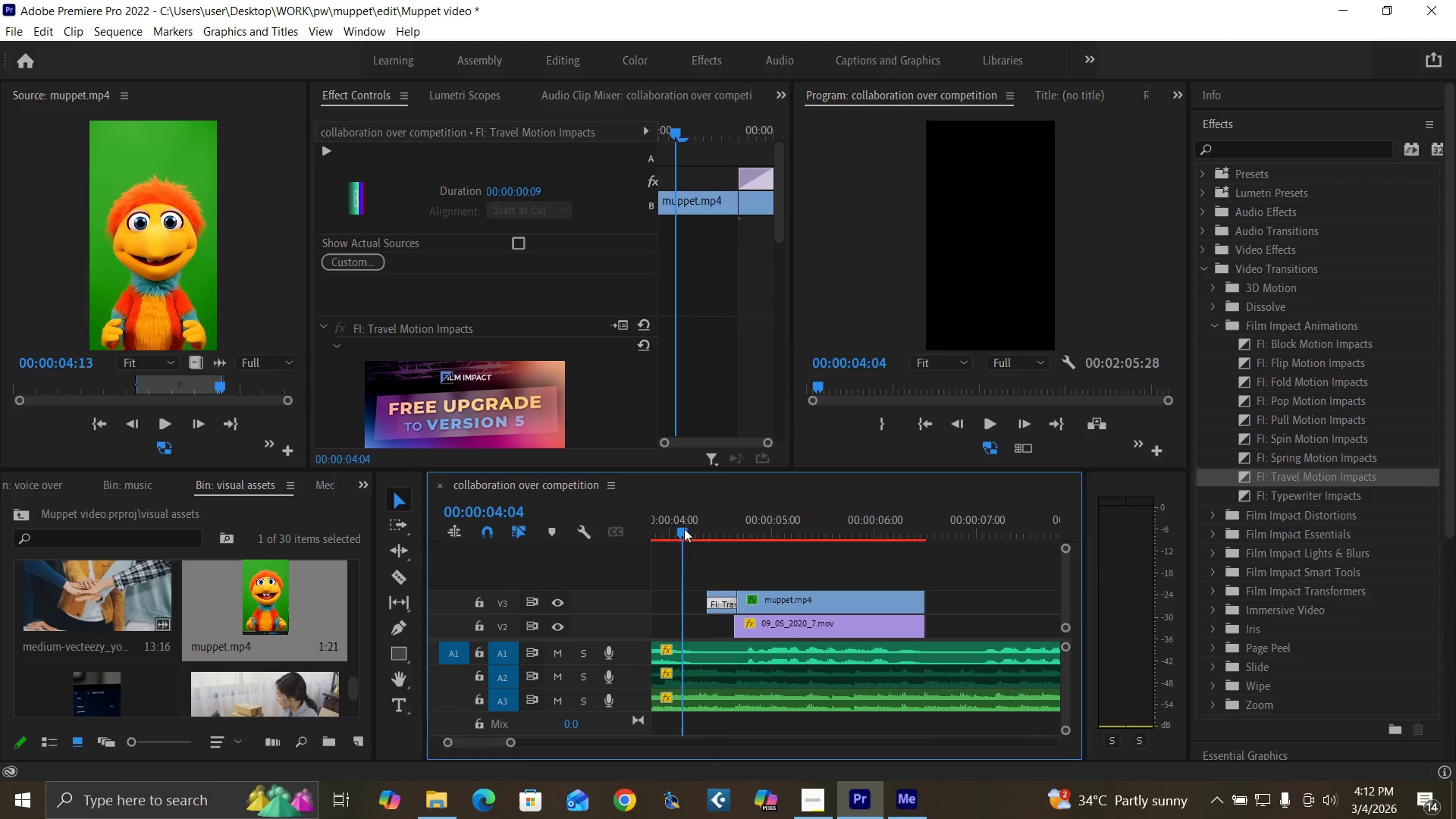 
key(Space)
 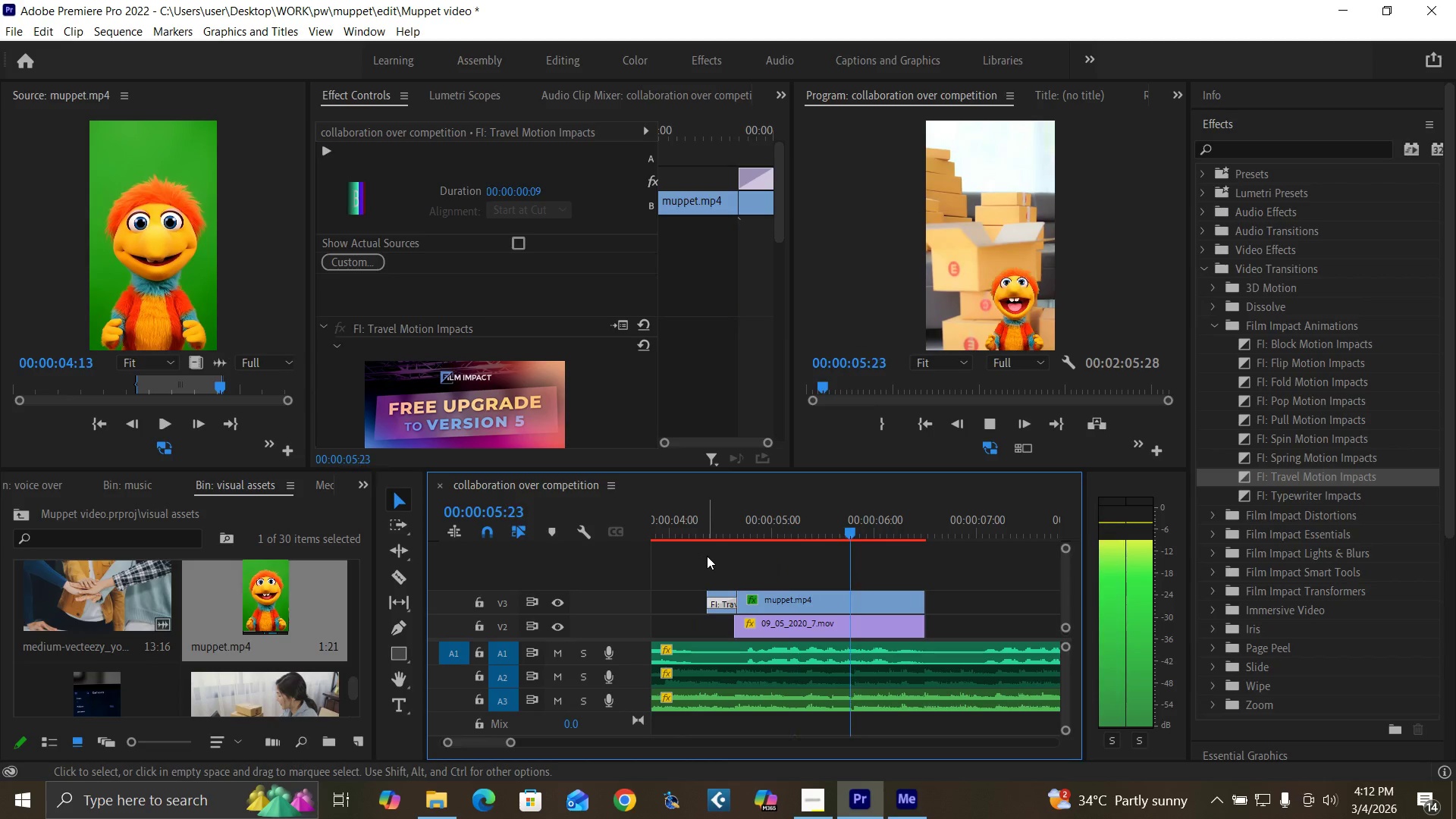 
key(Space)
 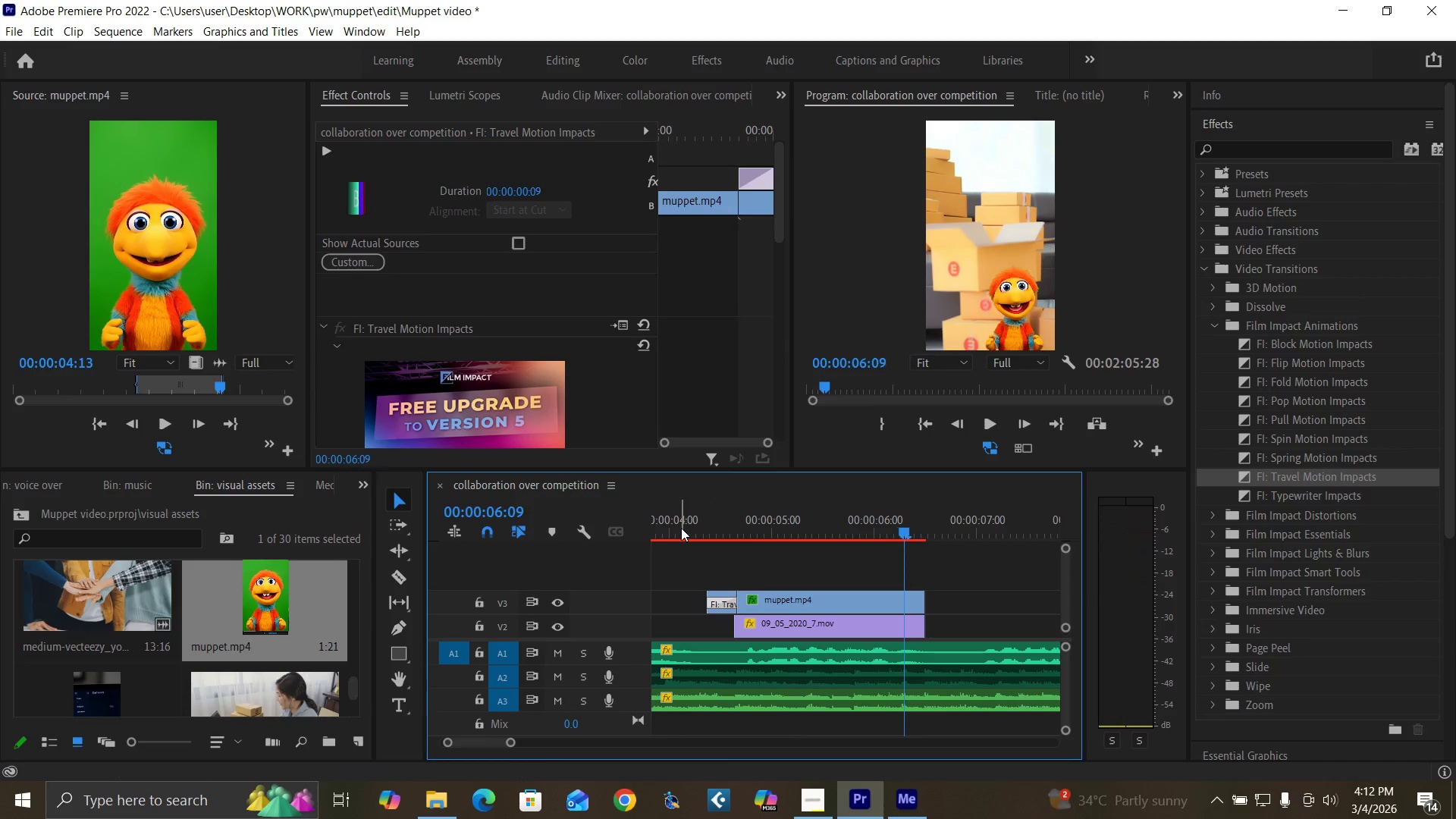 
left_click([681, 528])
 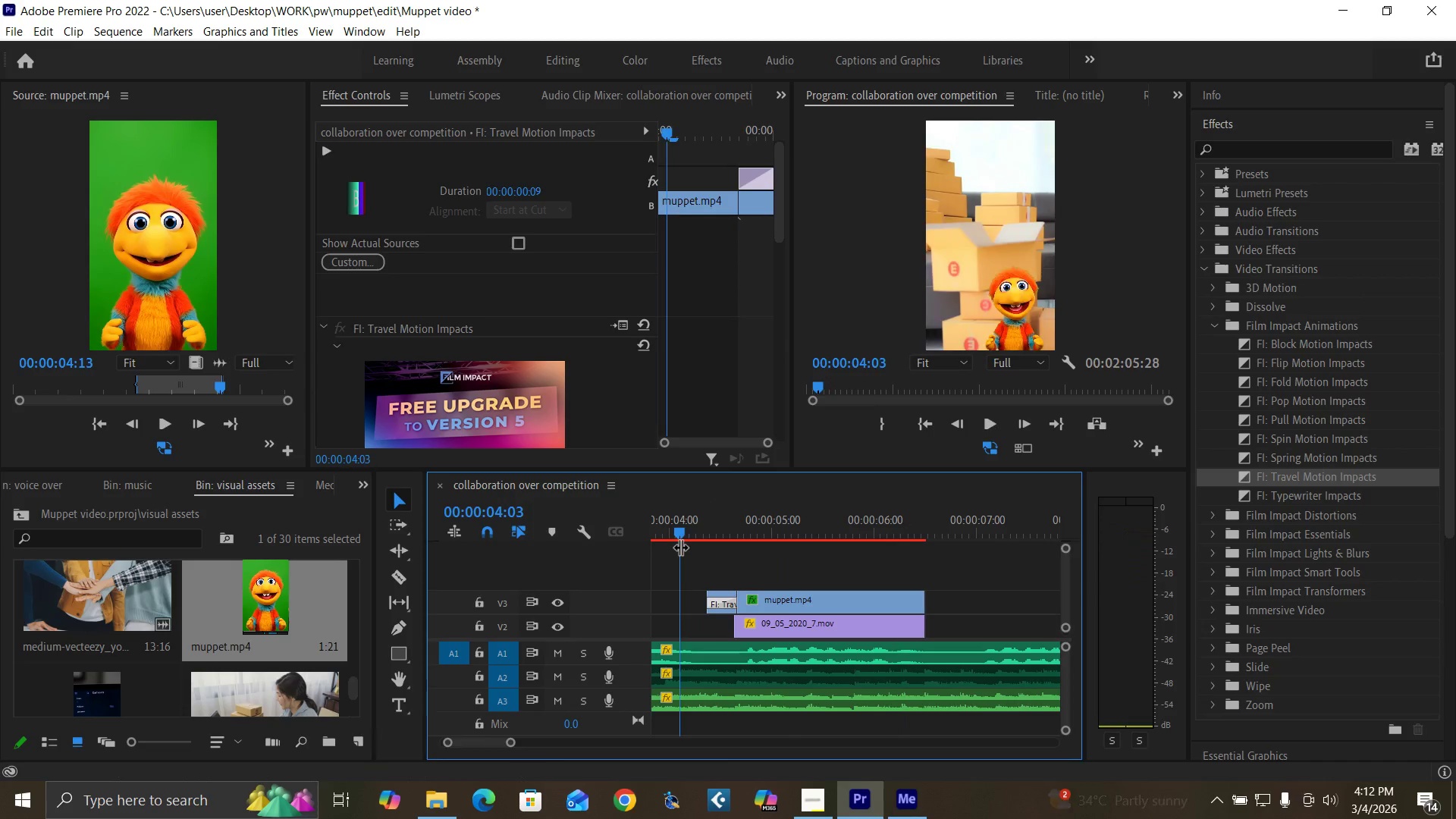 
key(Space)
 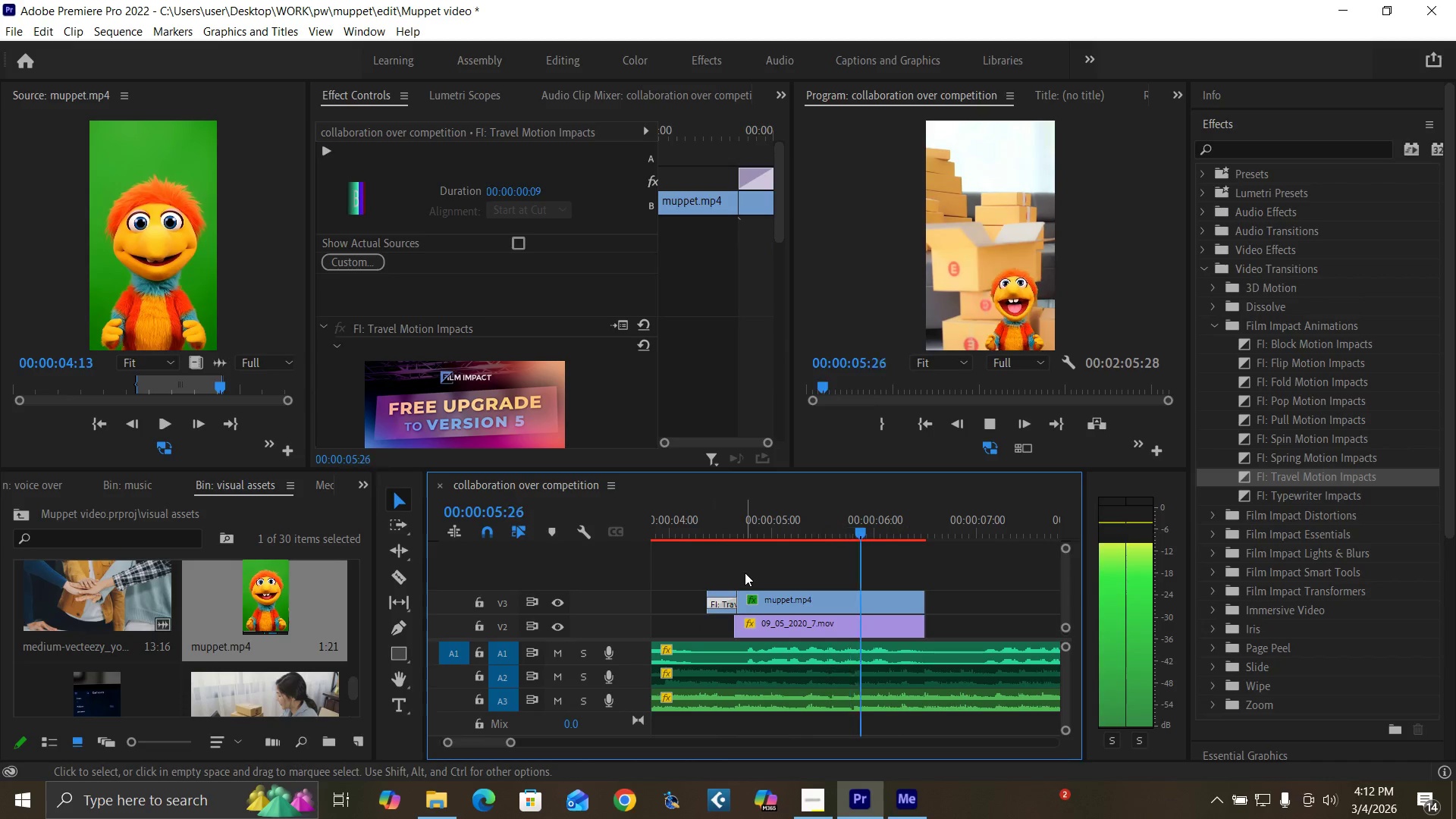 
key(Space)
 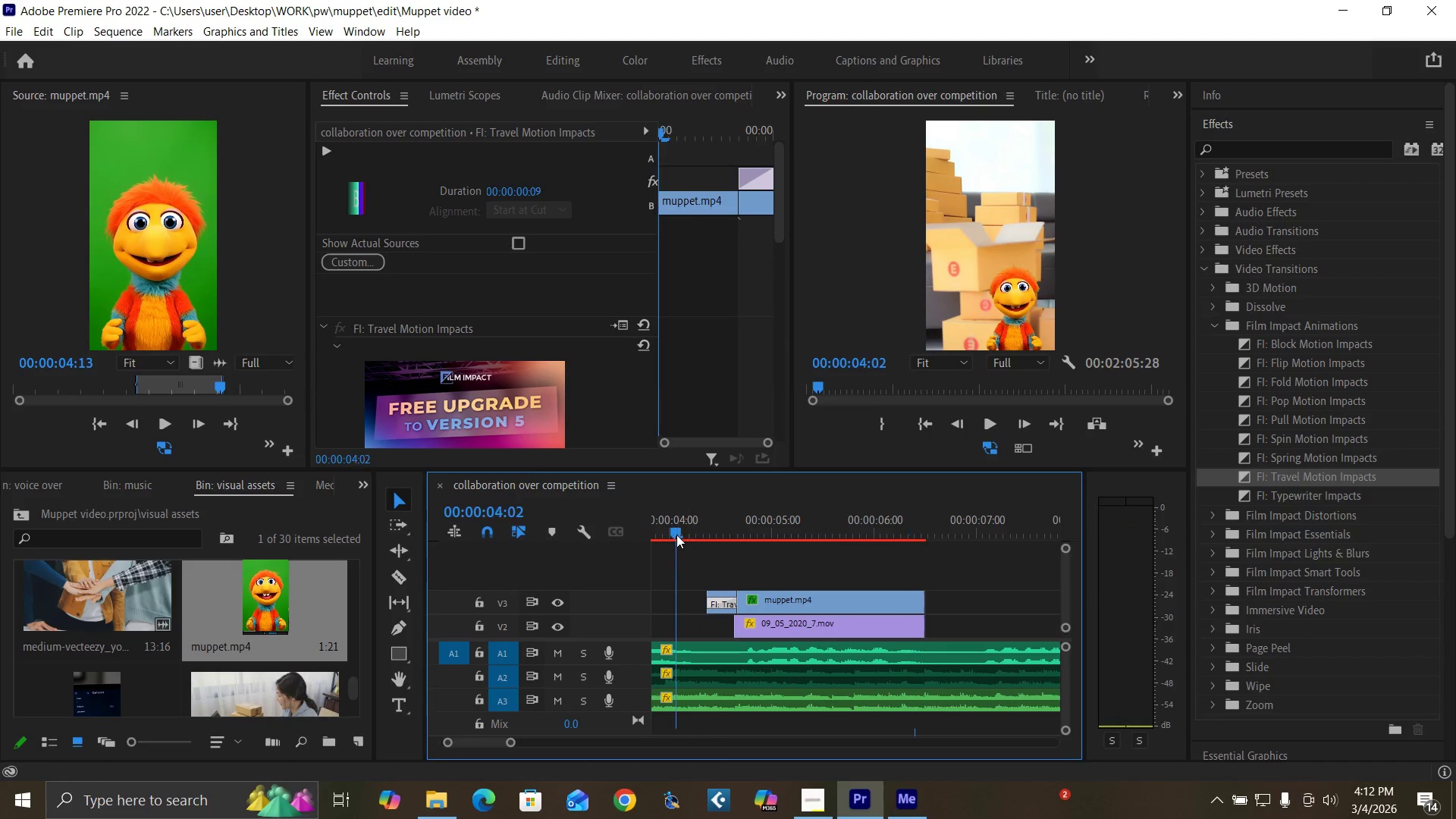 
left_click([676, 535])
 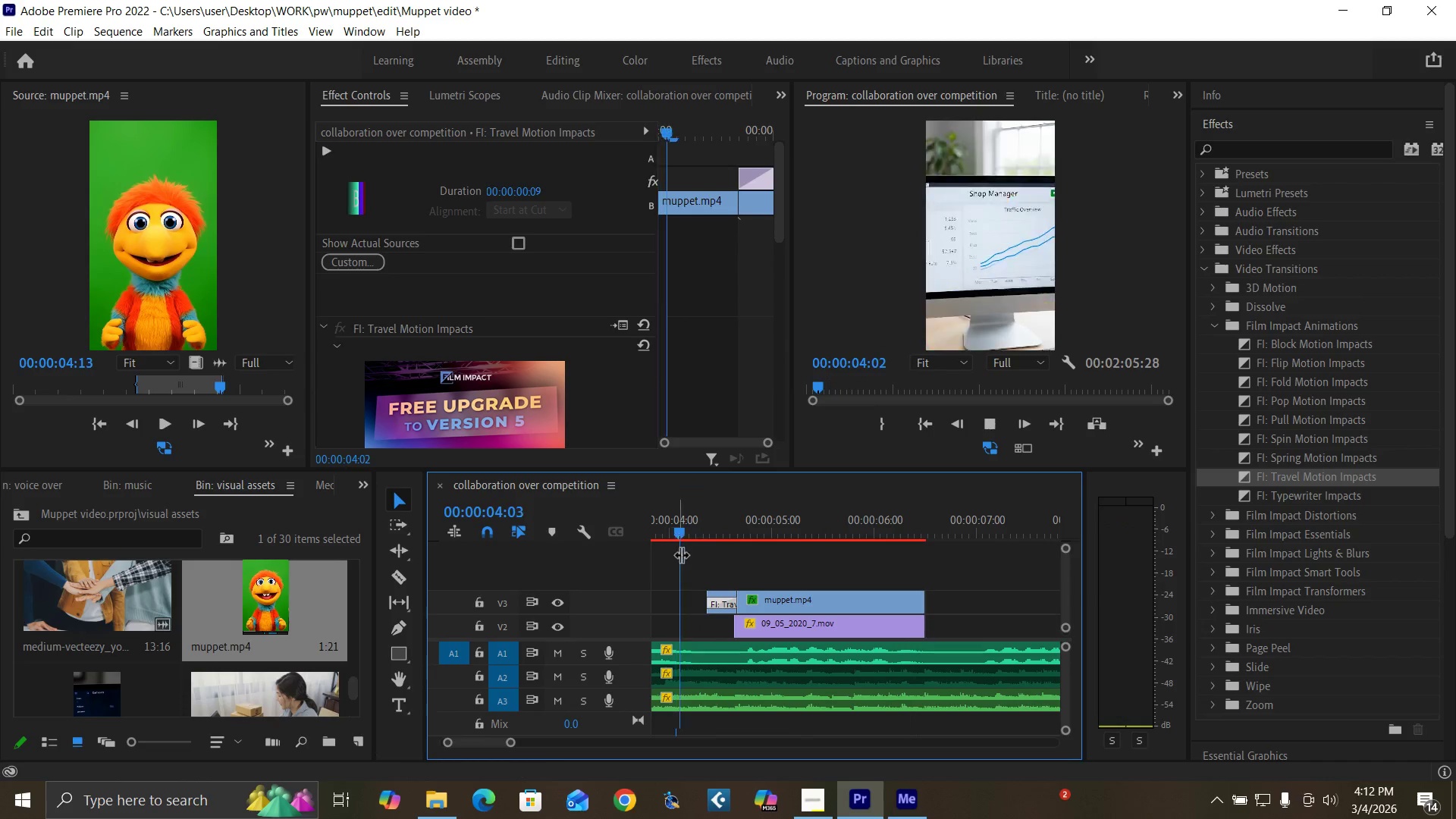 
key(Space)
 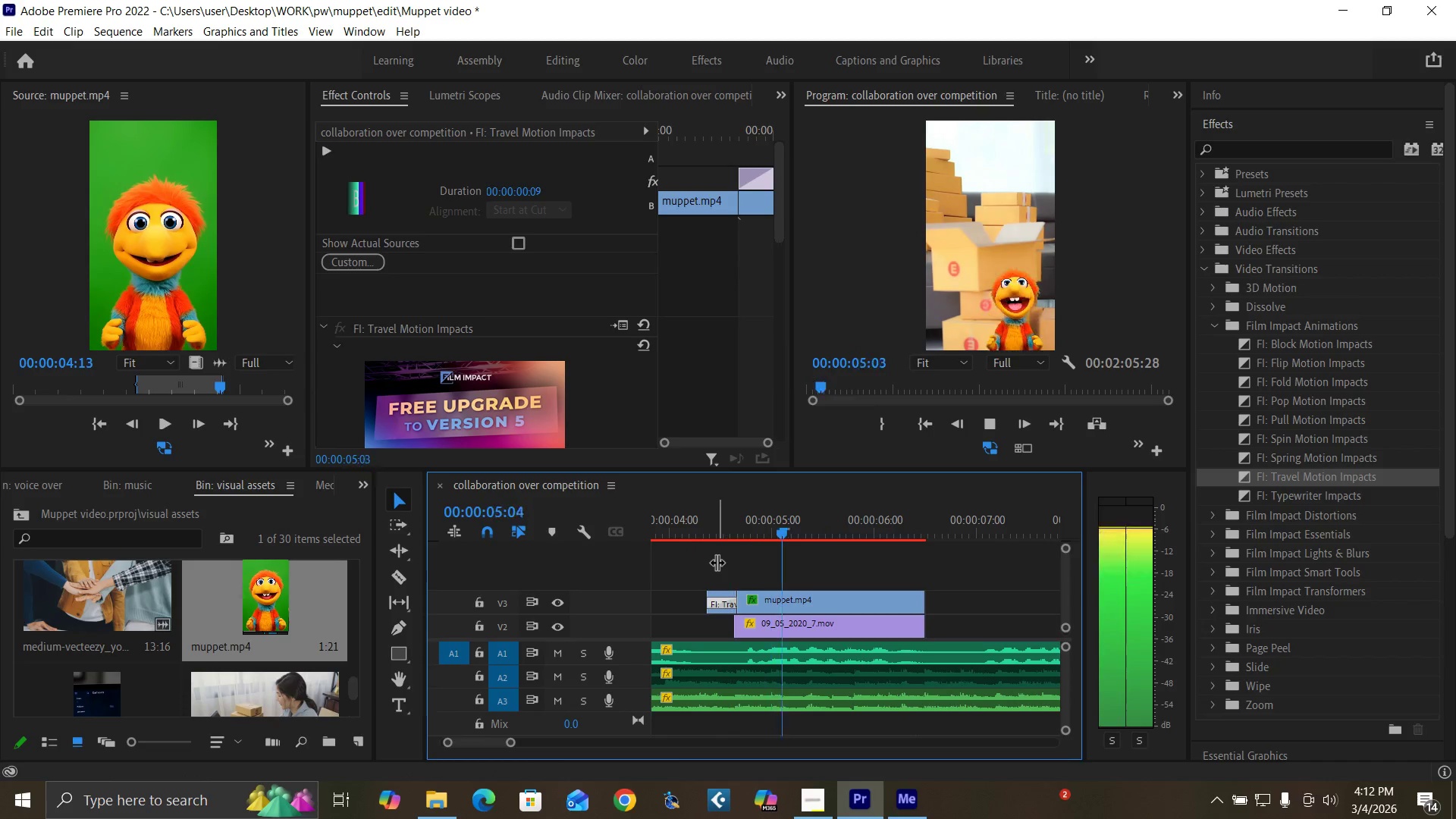 
key(Space)
 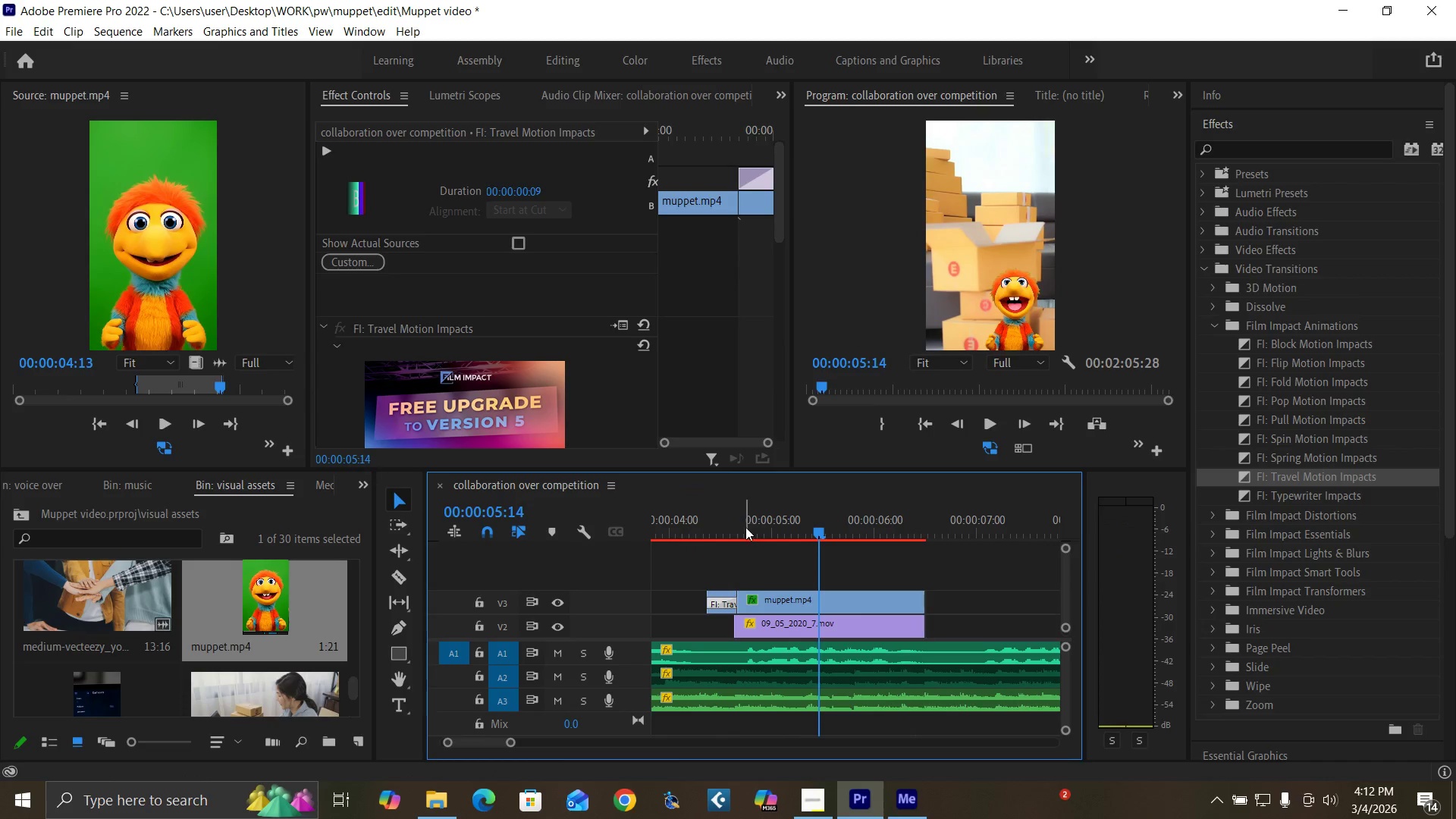 
key(Control+S)
 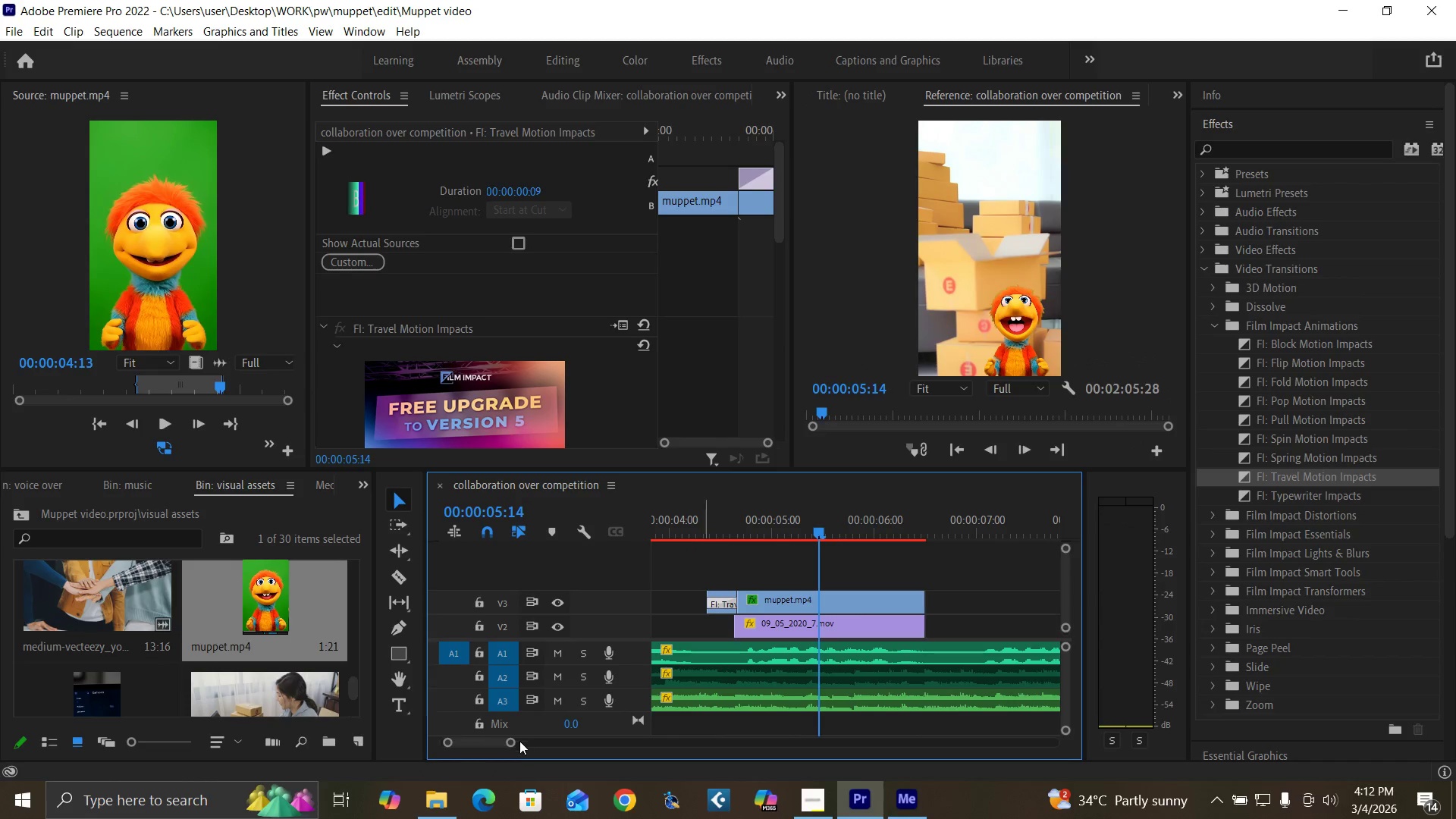 
left_click_drag(start_coordinate=[510, 745], to_coordinate=[501, 748])
 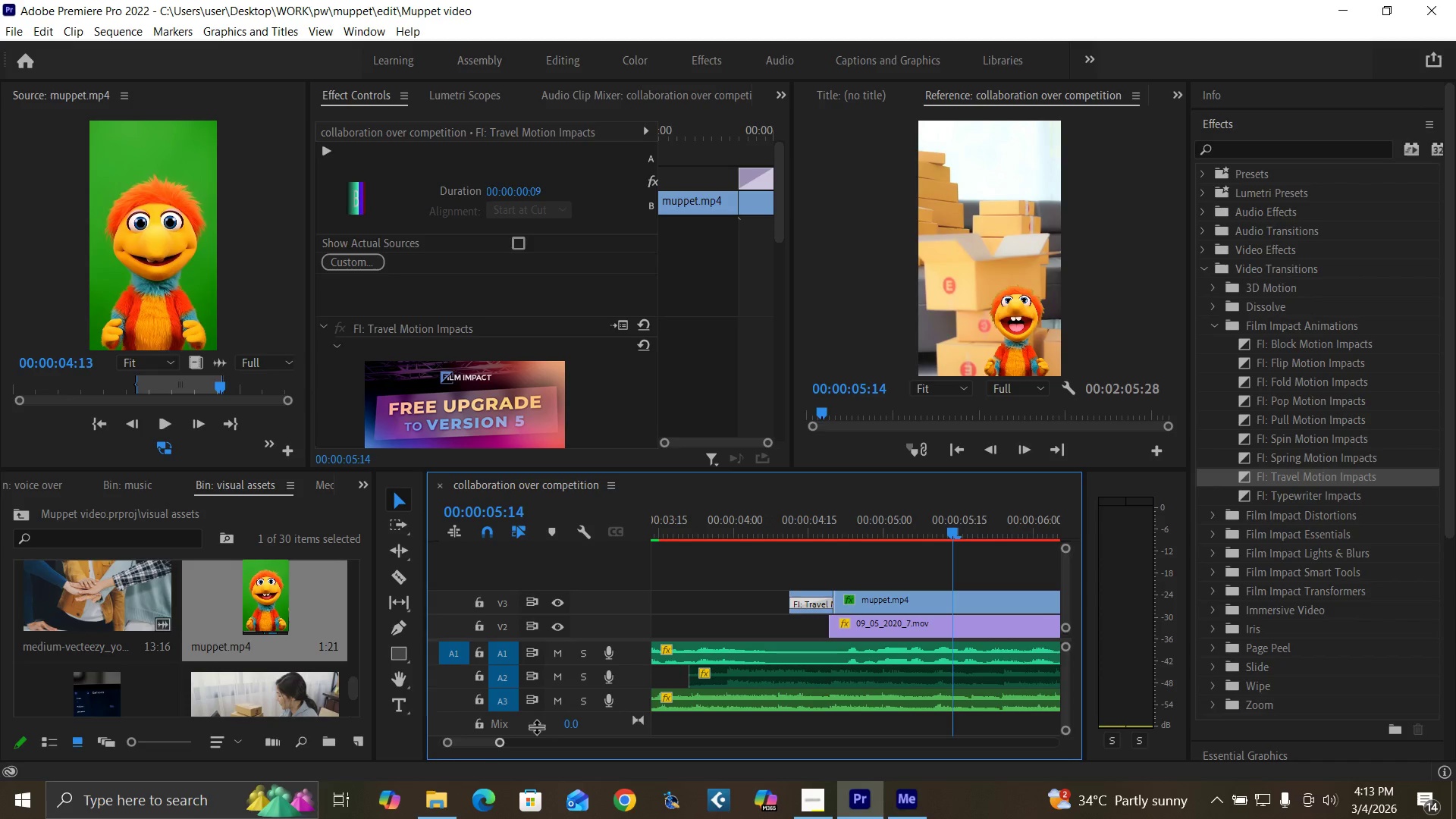 
left_click([802, 529])
 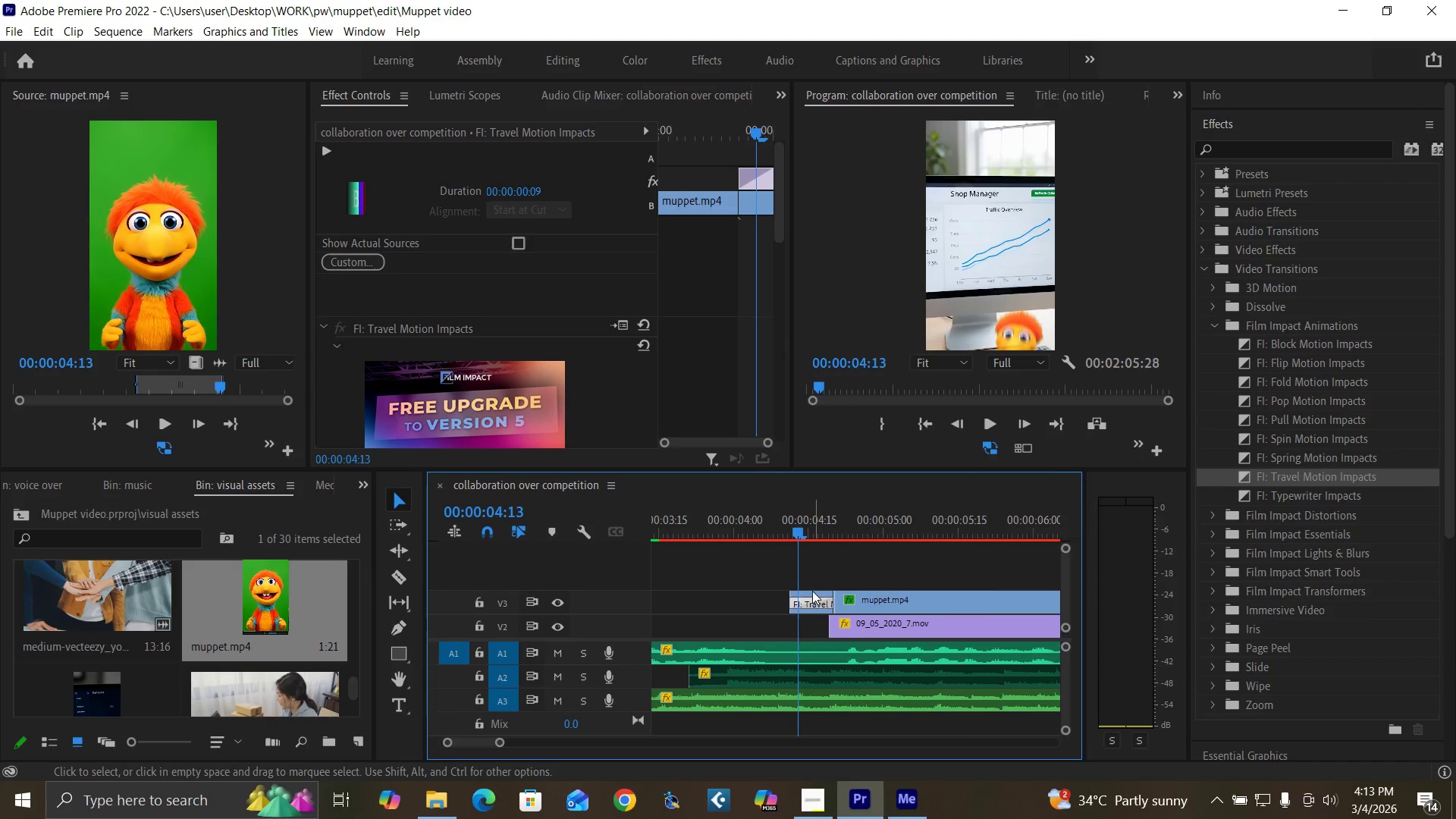 
left_click([812, 591])
 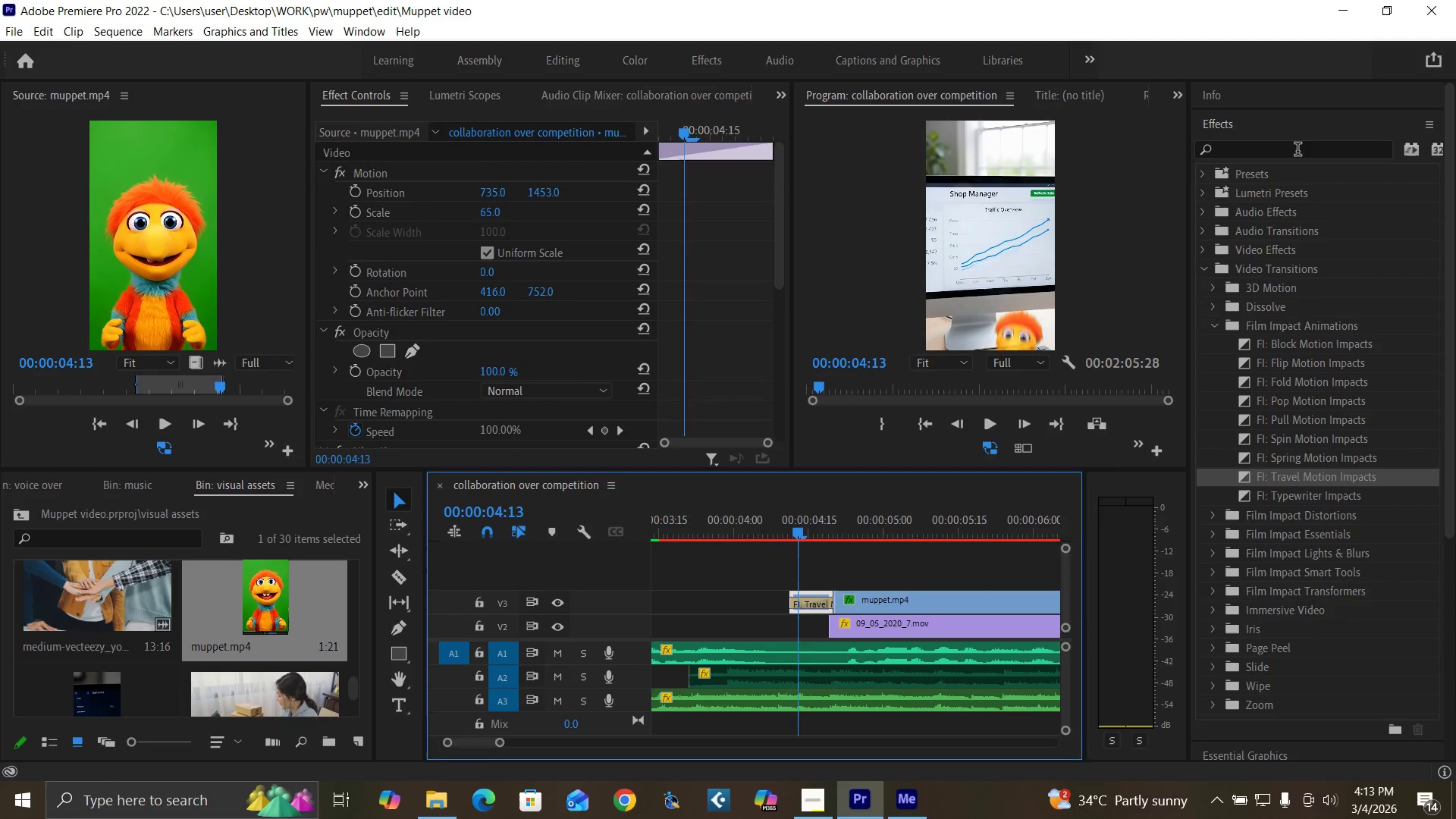 
left_click([1298, 151])
 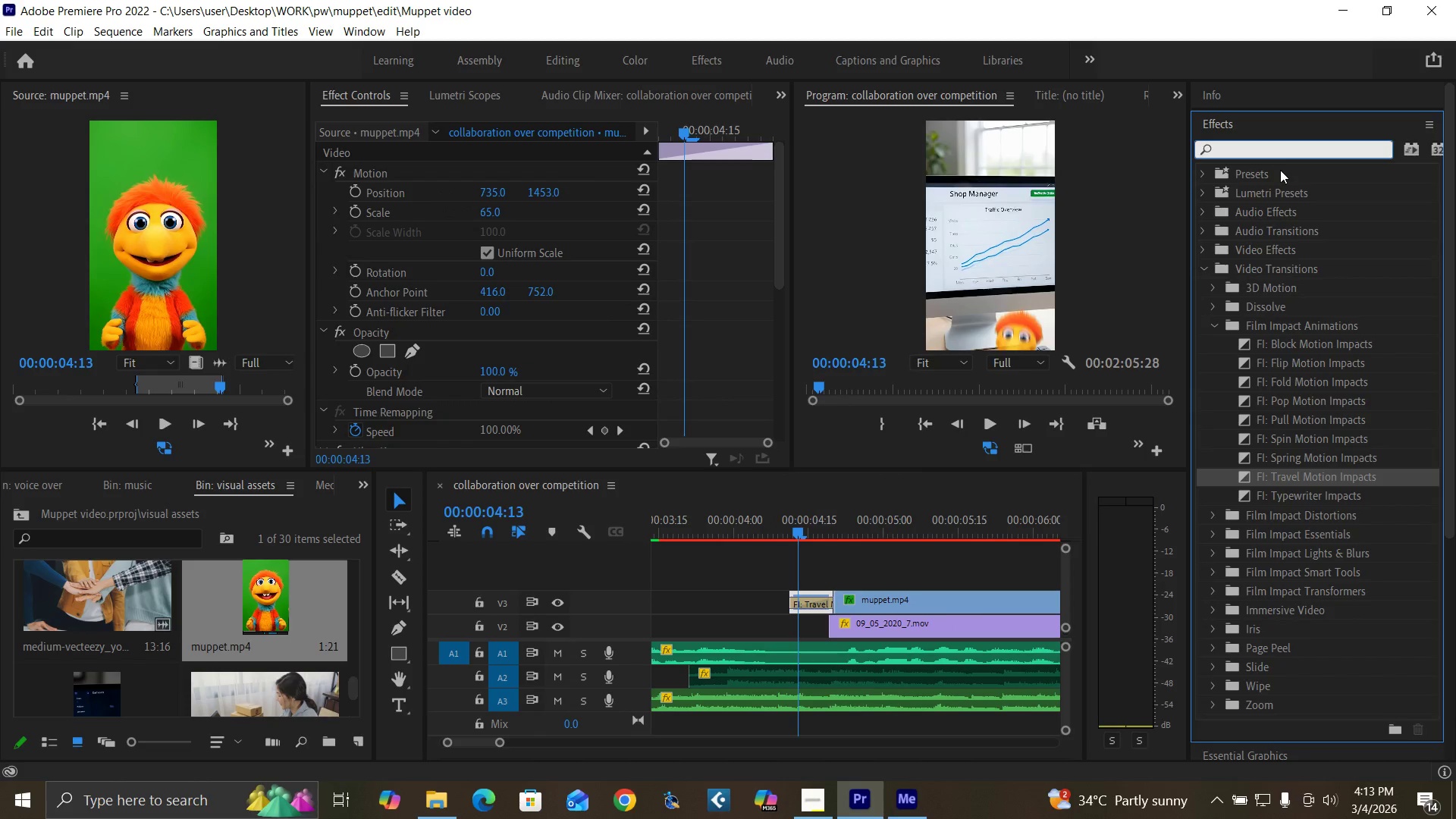 
type(glow)
 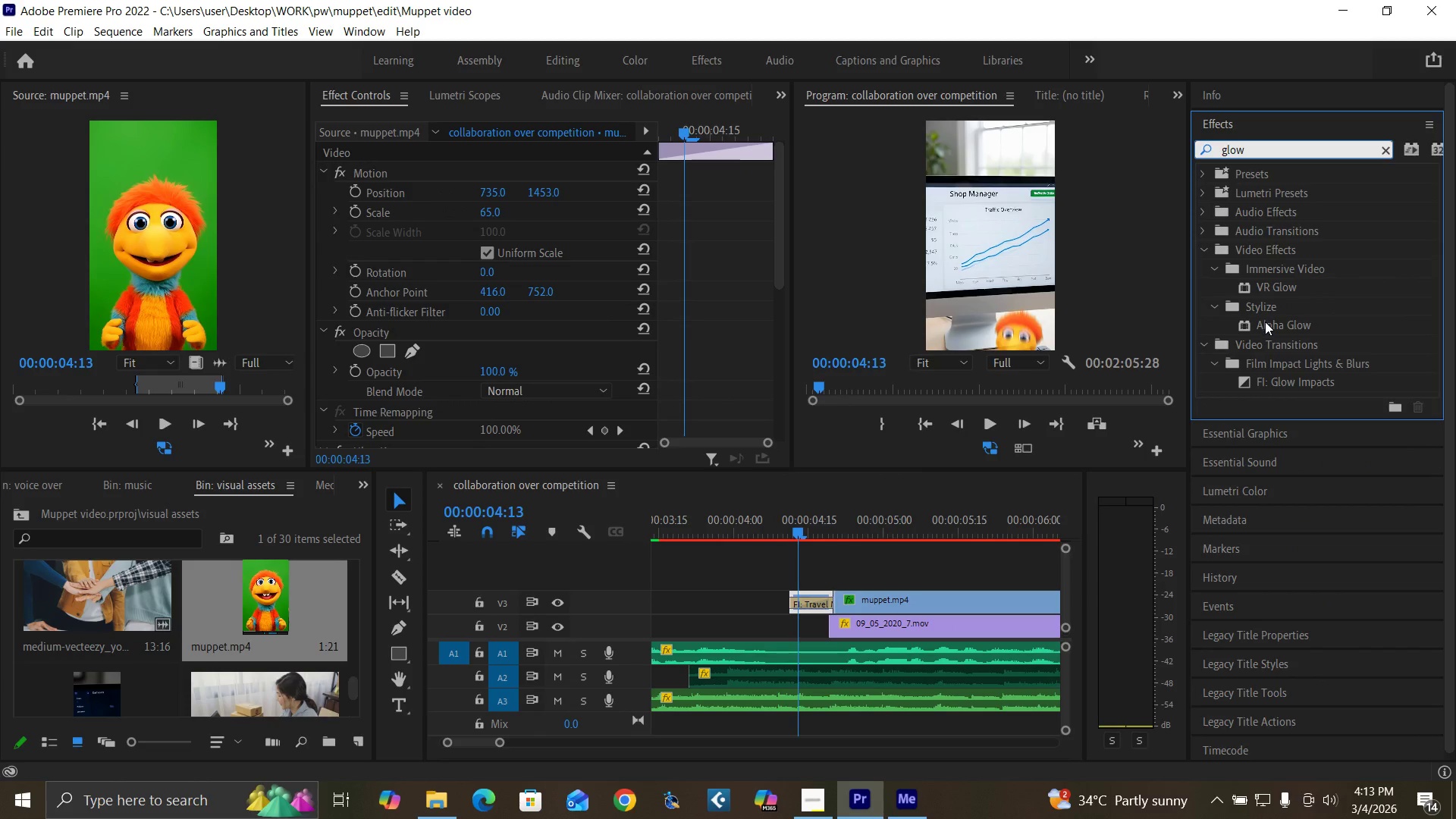 
left_click_drag(start_coordinate=[1265, 322], to_coordinate=[814, 592])
 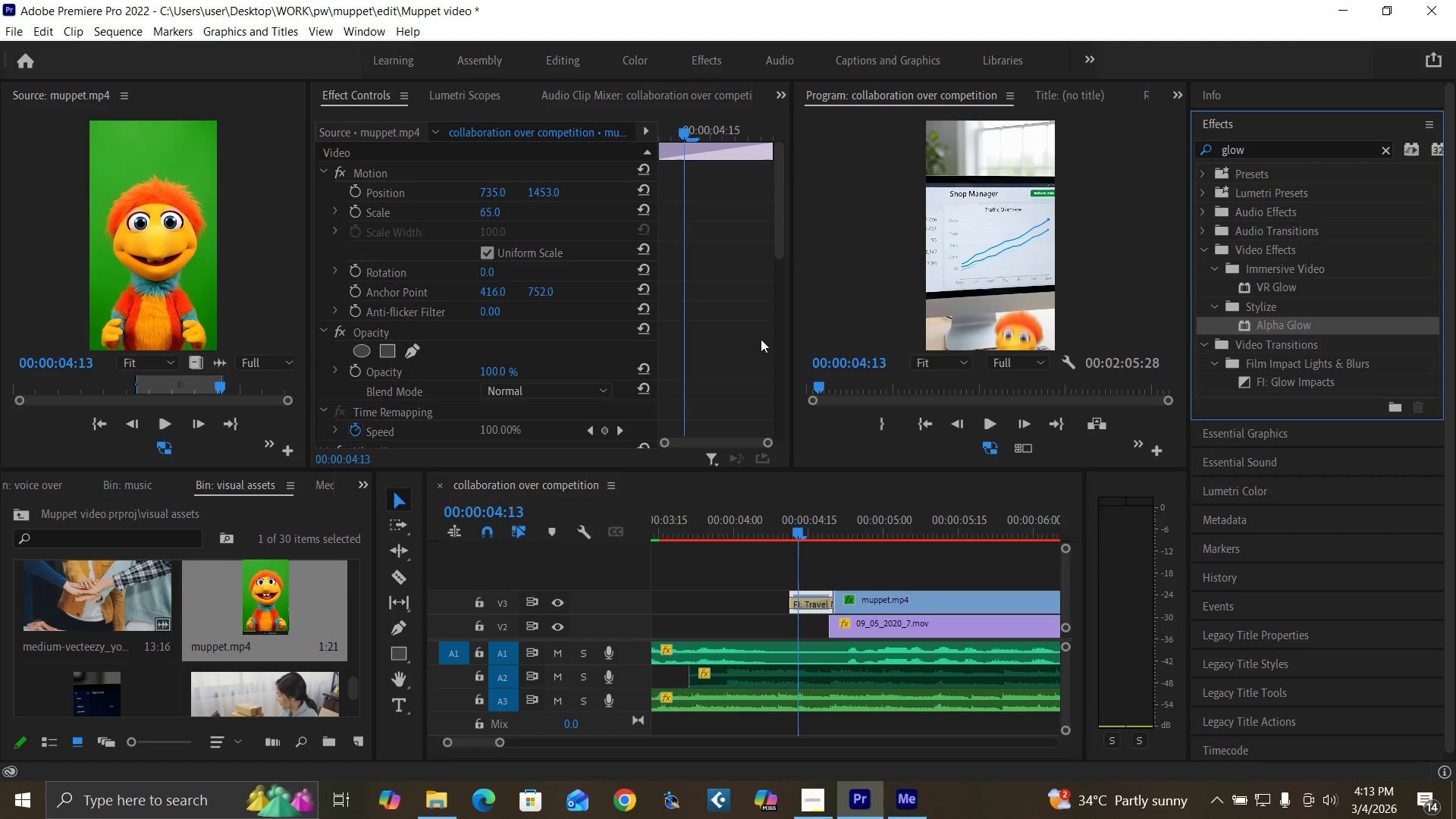 
left_click_drag(start_coordinate=[779, 246], to_coordinate=[792, 446])
 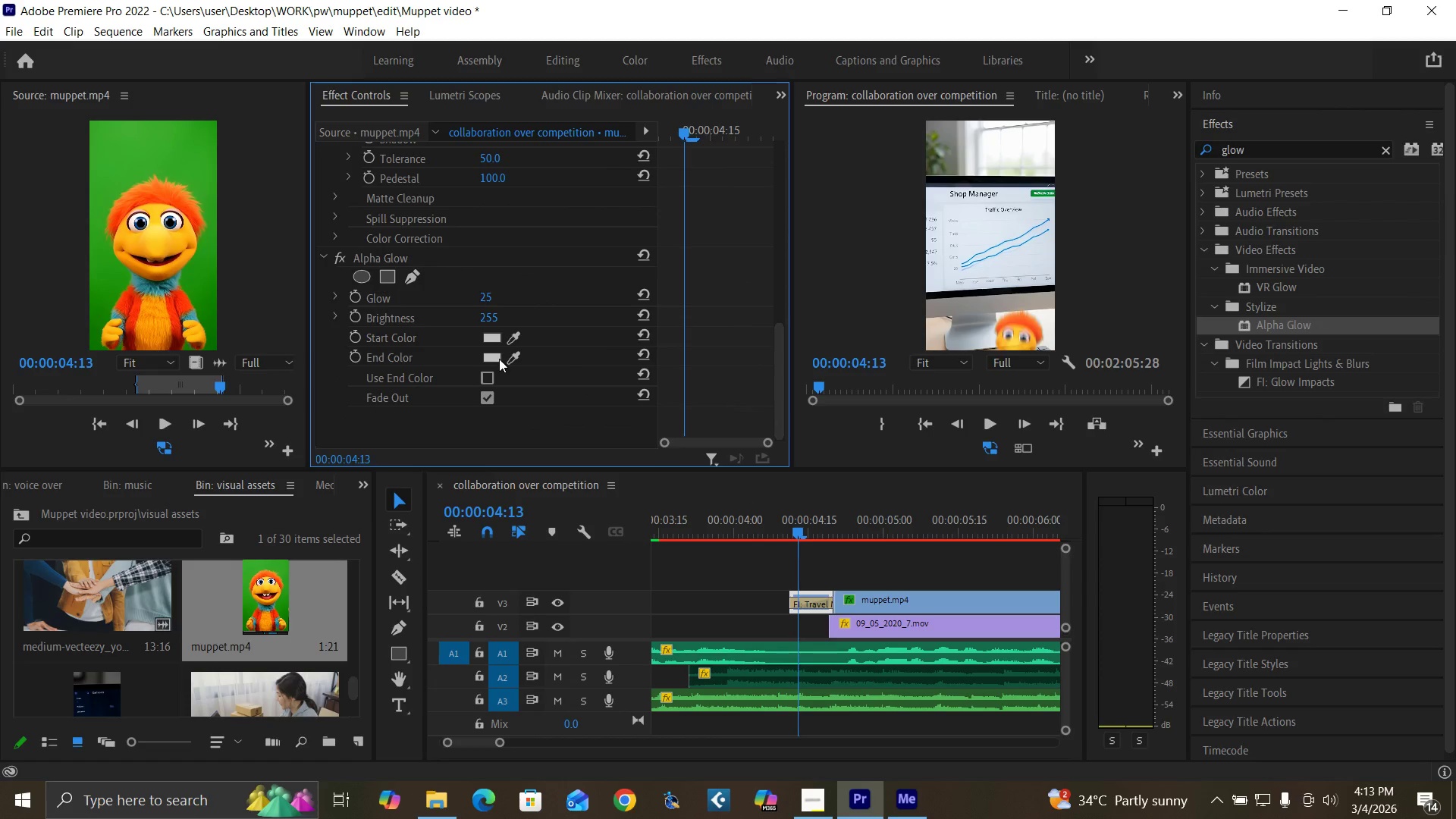 
left_click([495, 359])
 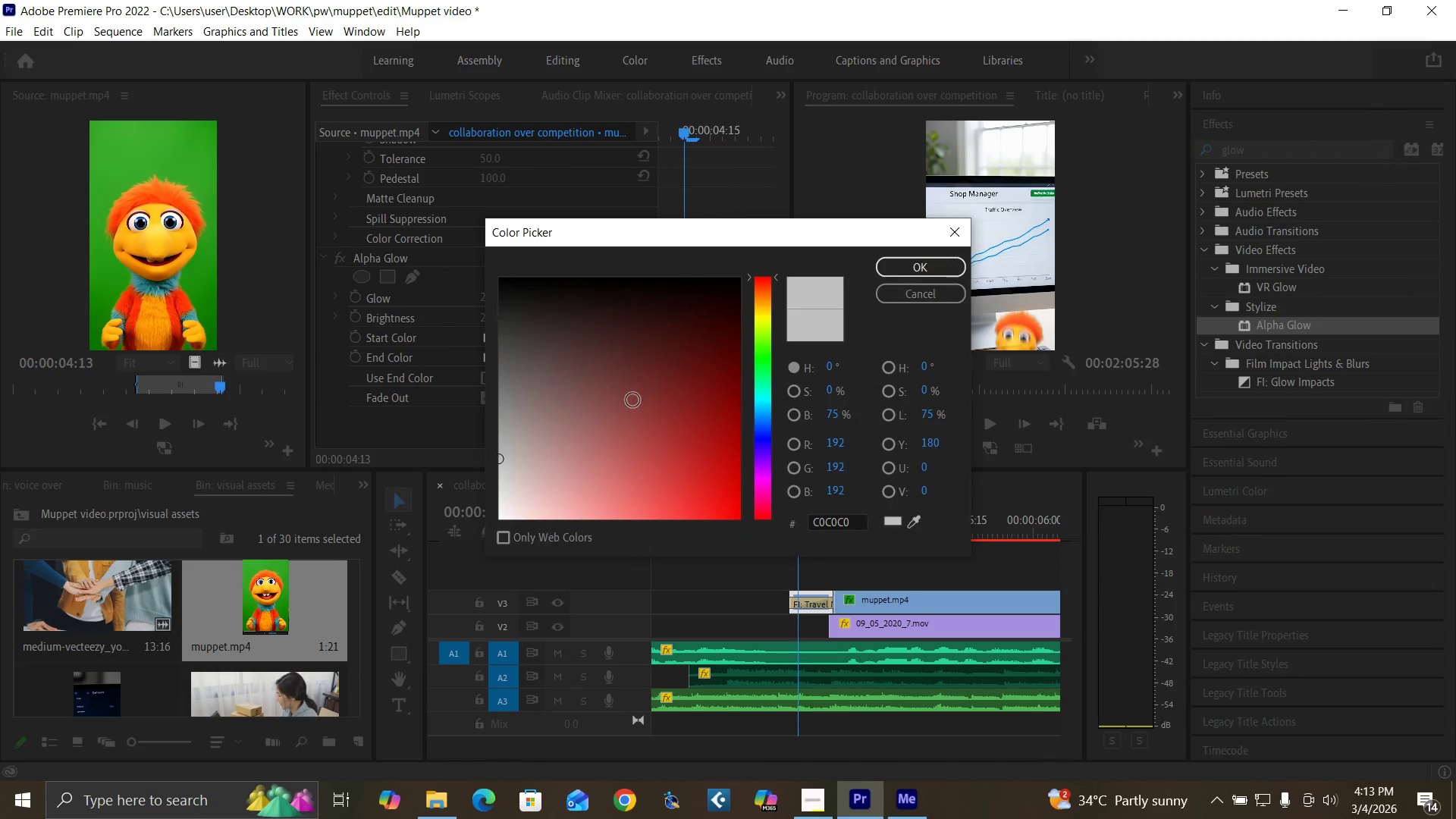 
left_click_drag(start_coordinate=[633, 401], to_coordinate=[874, 579])
 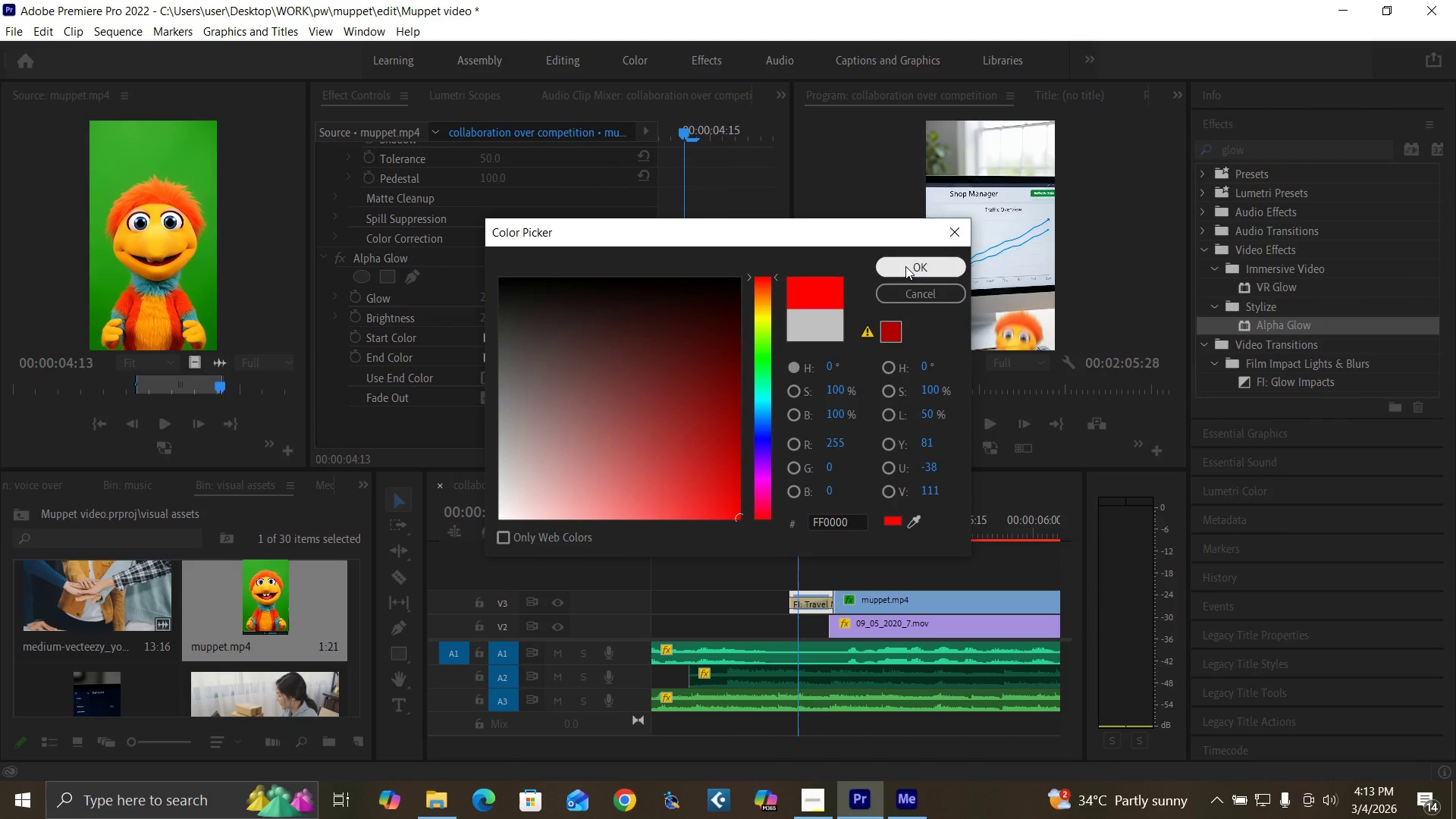 
left_click([905, 266])
 